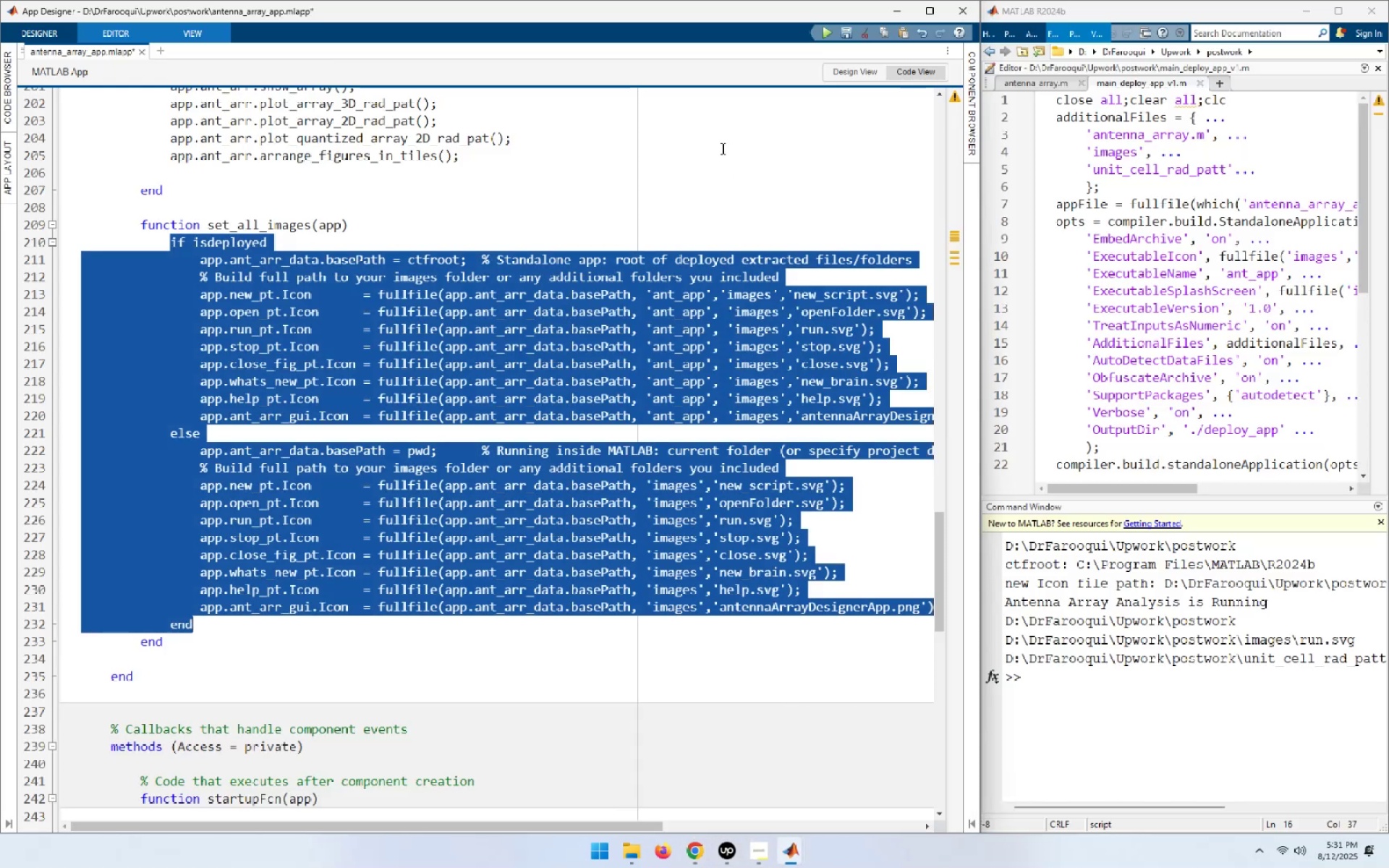 
left_click([721, 148])
 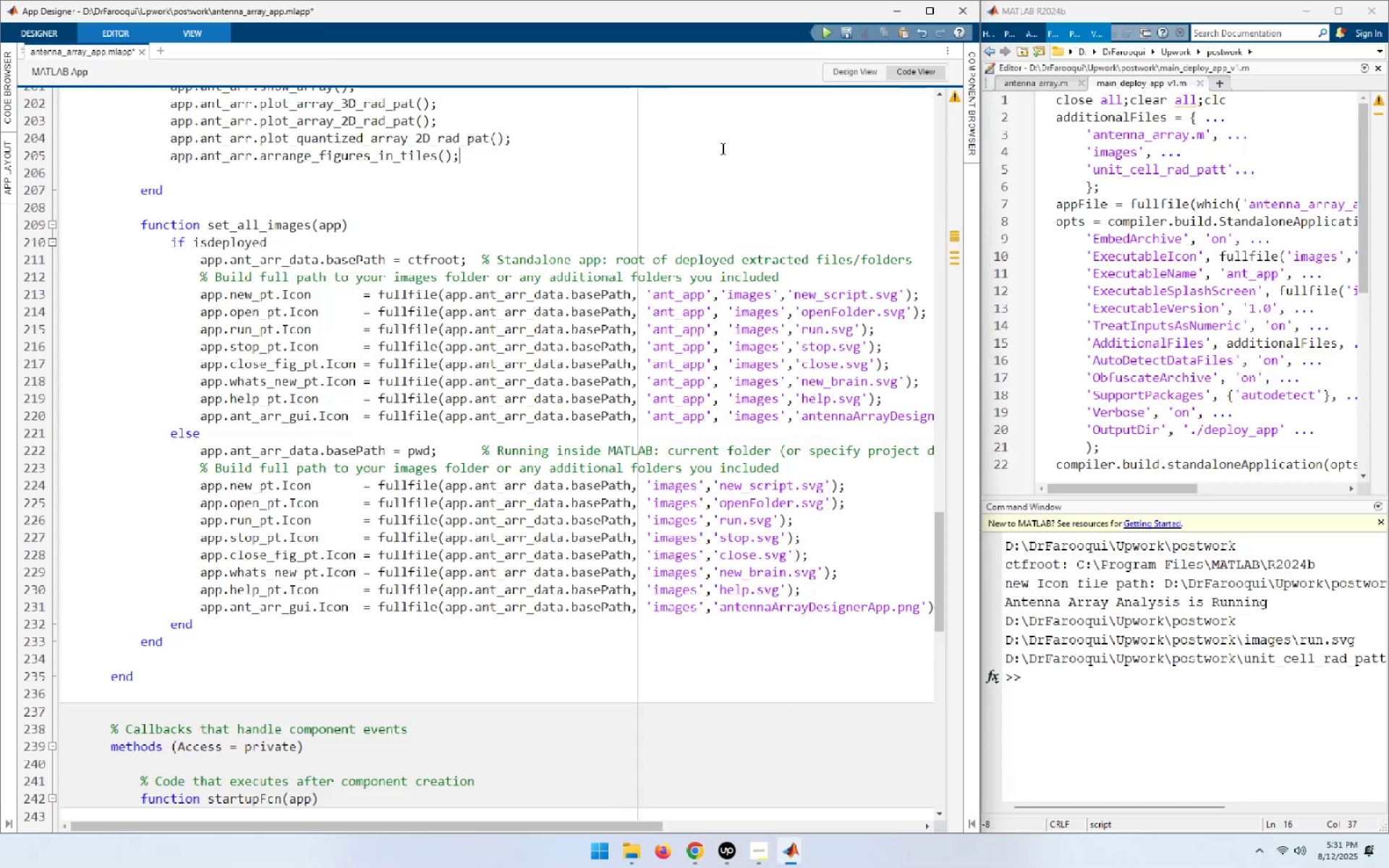 
key(Control+N)
 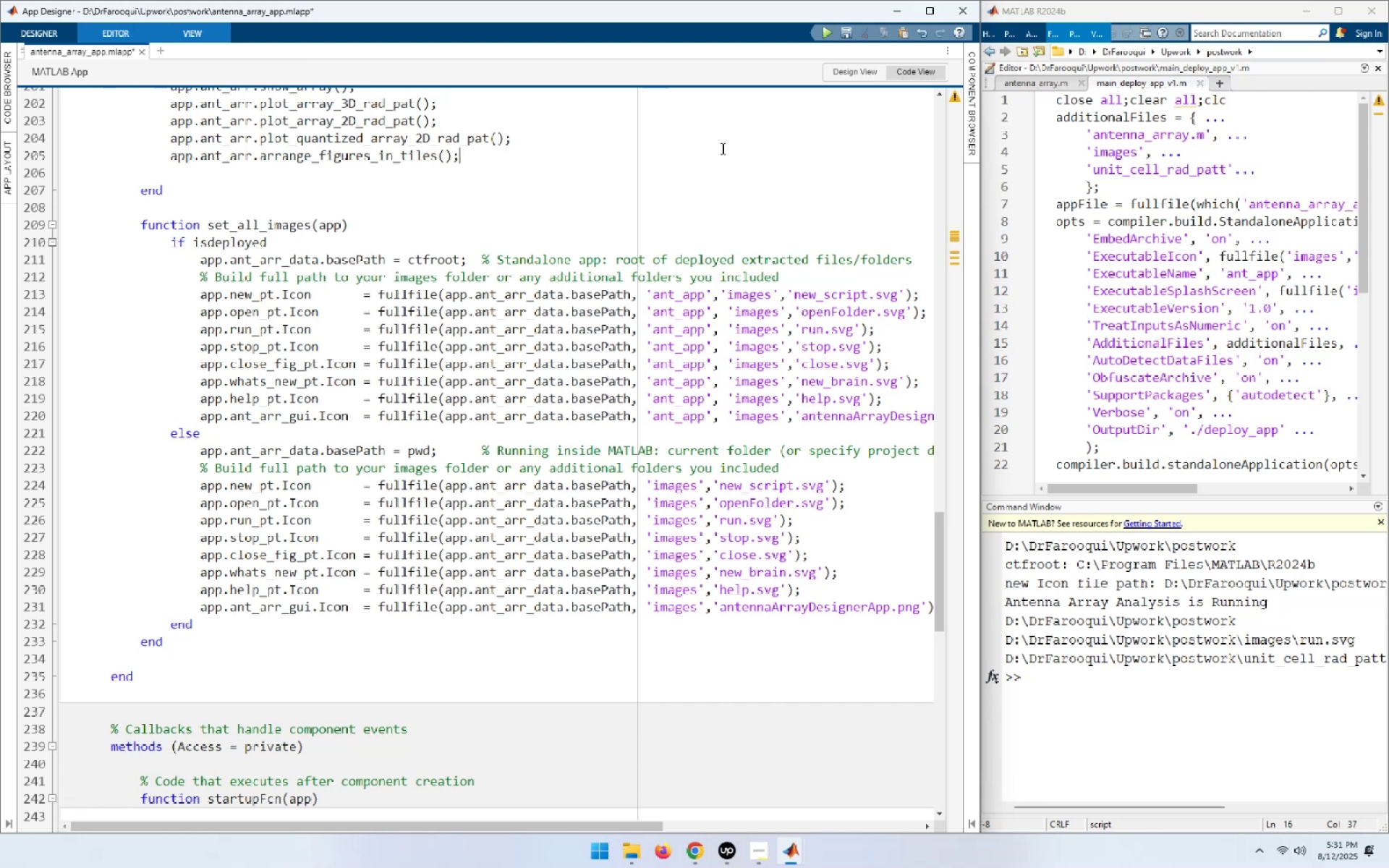 
key(Control+V)
 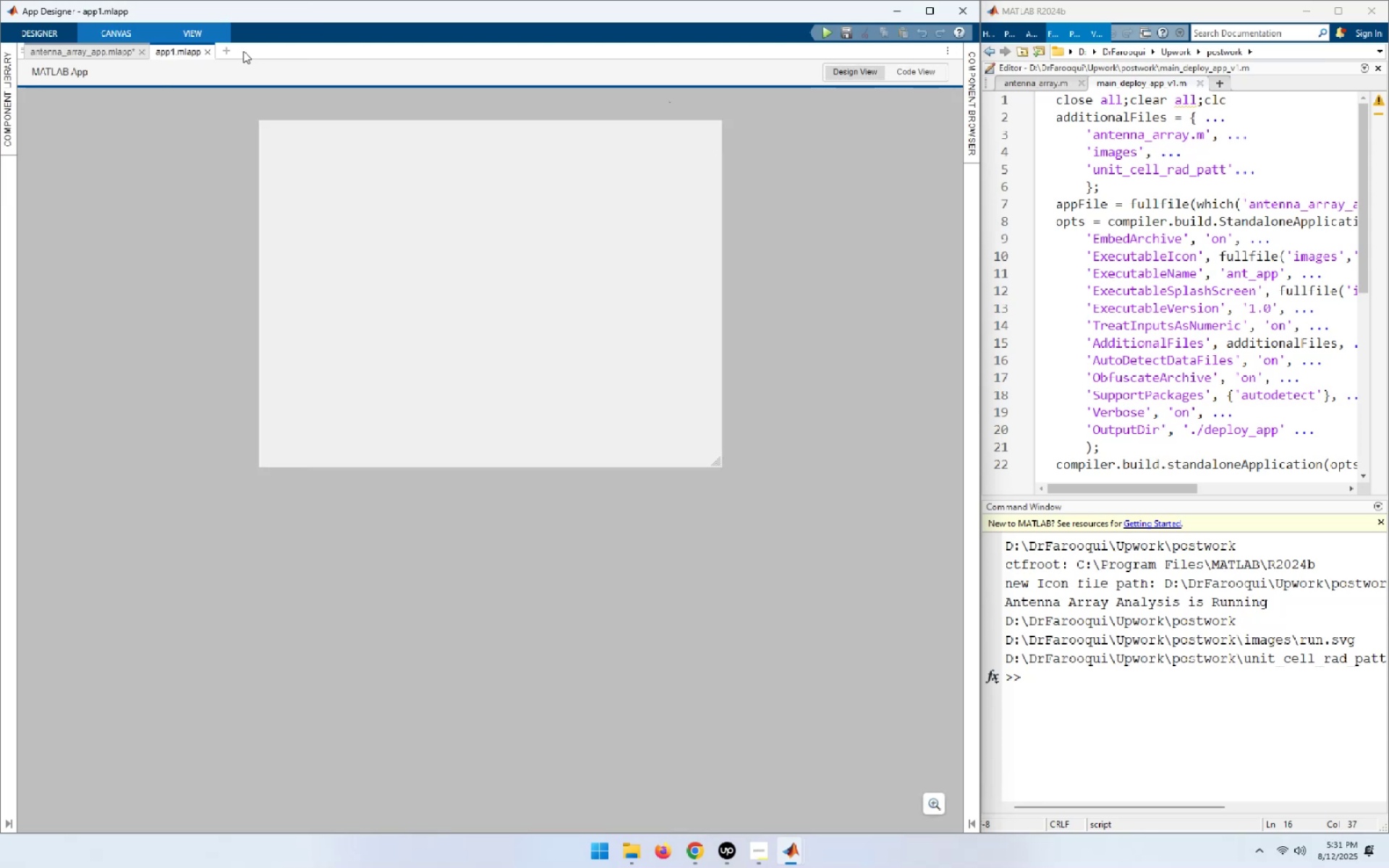 
left_click([208, 56])
 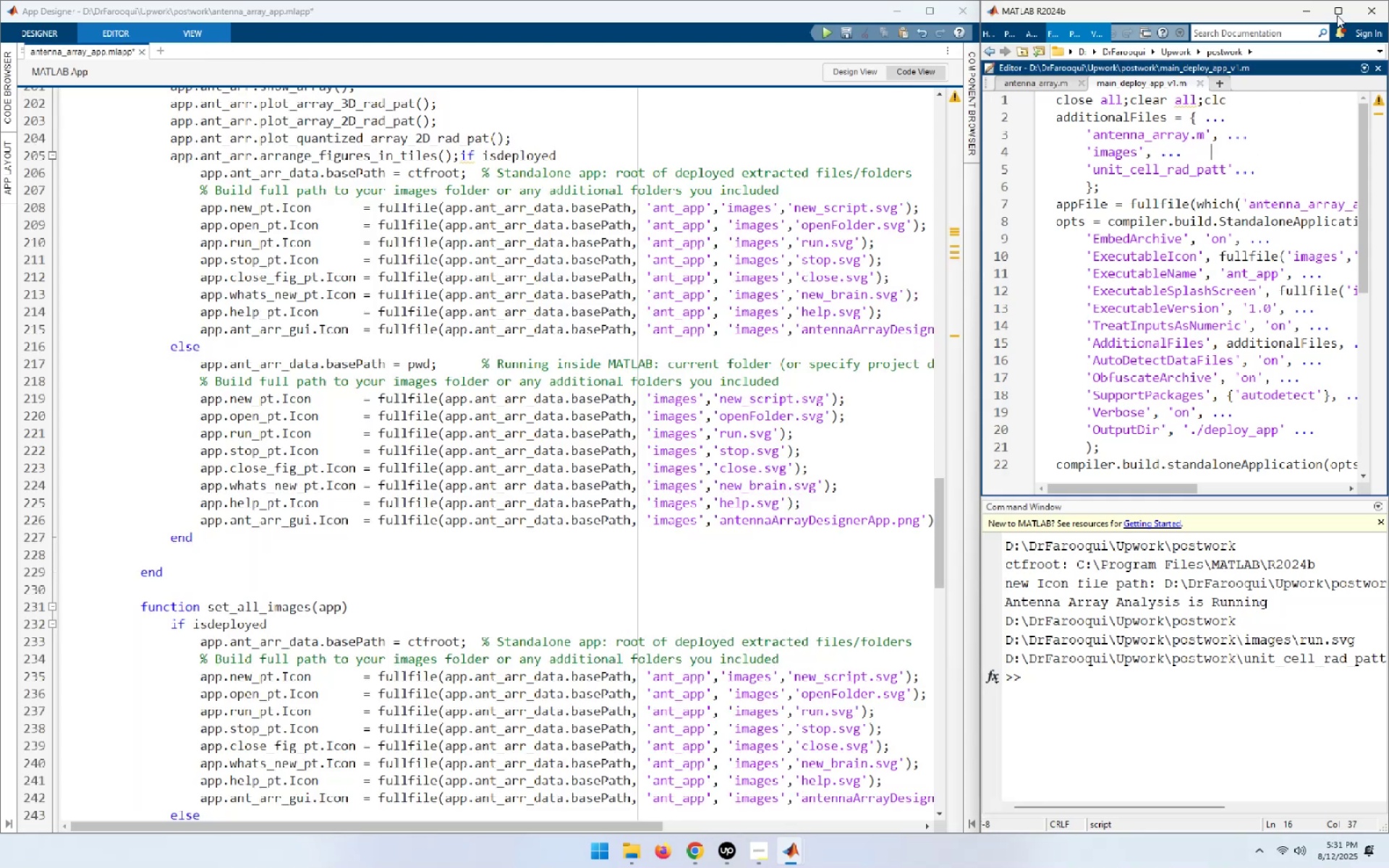 
left_click([1336, 7])
 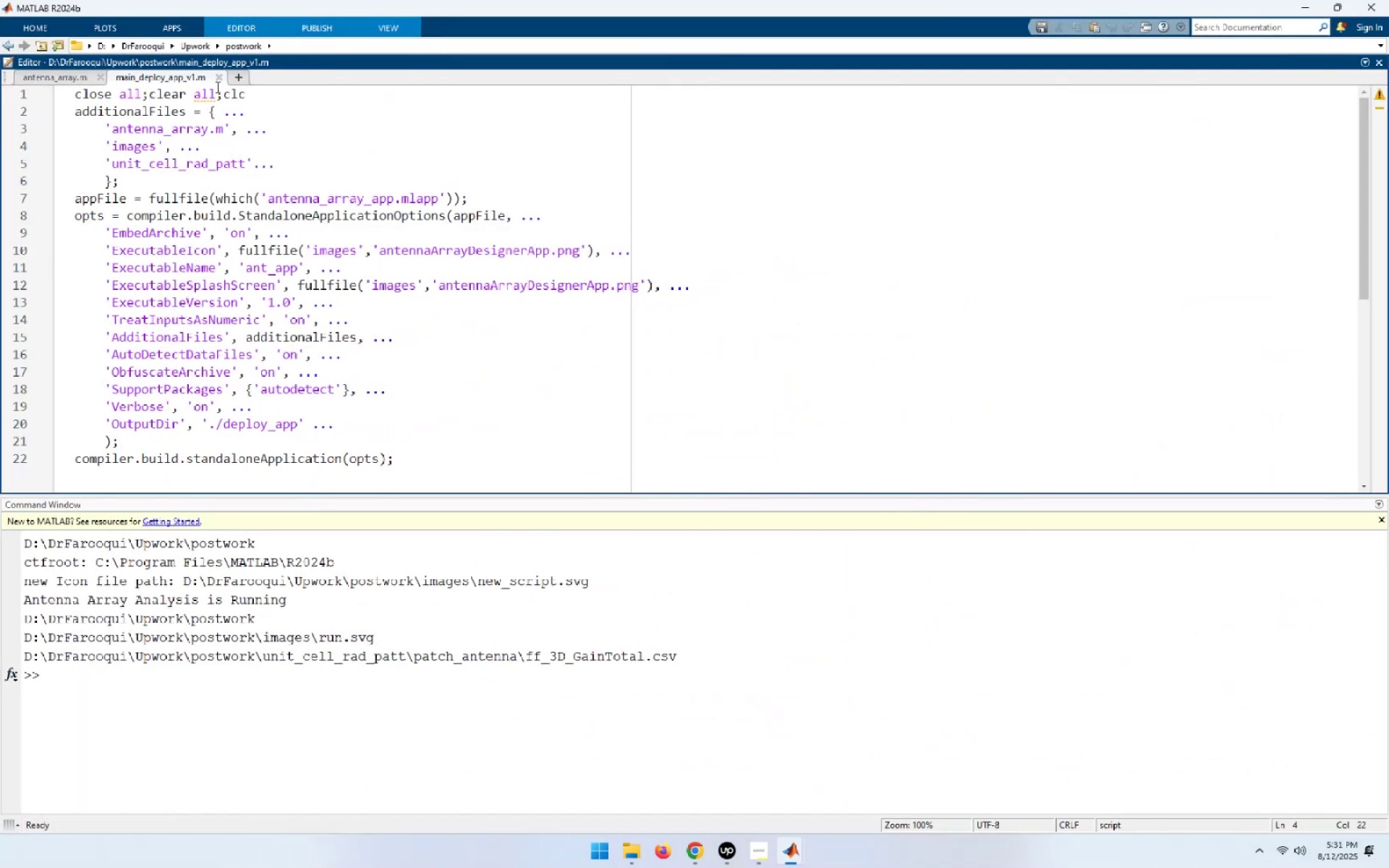 
left_click([241, 83])
 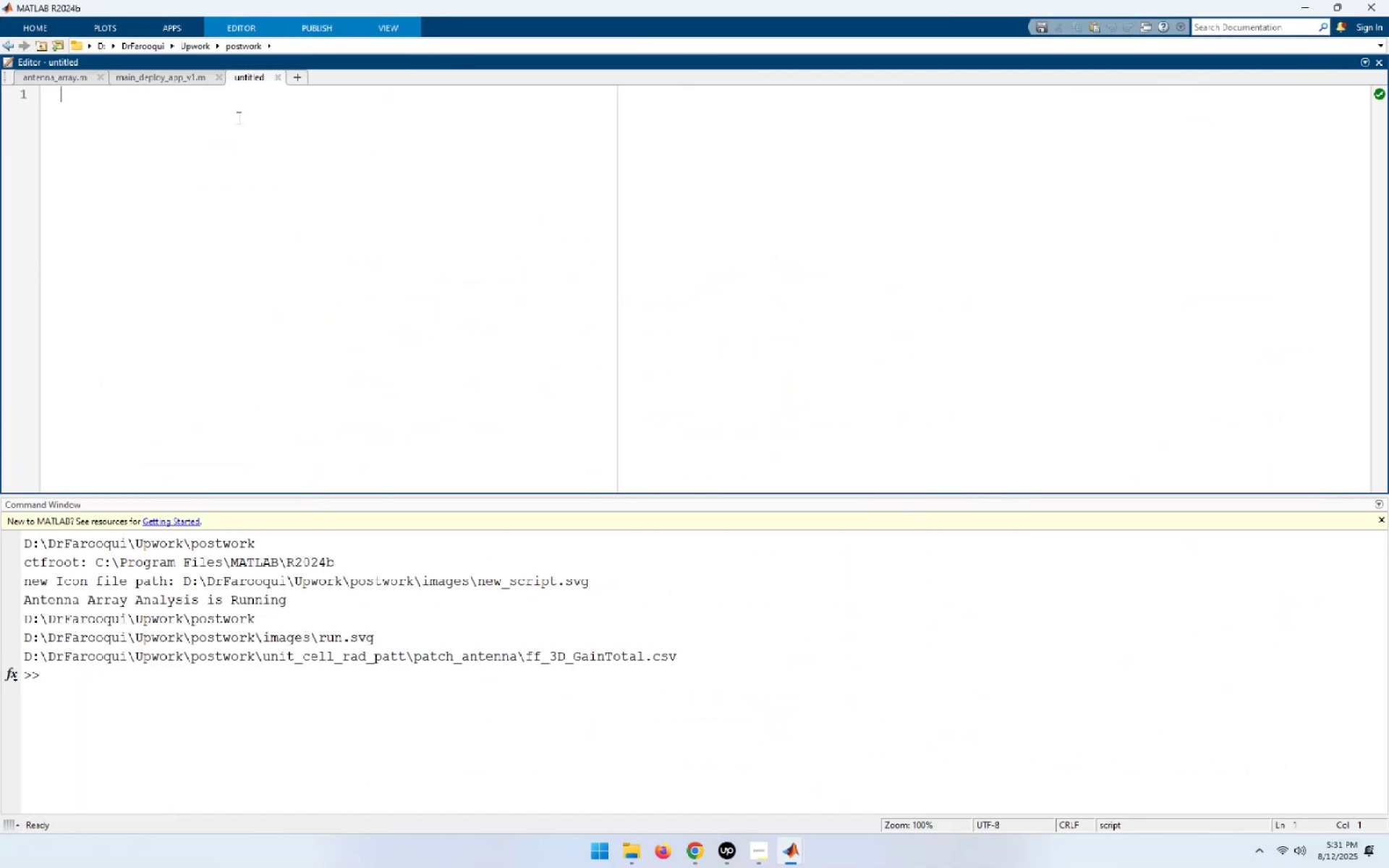 
key(Control+V)
 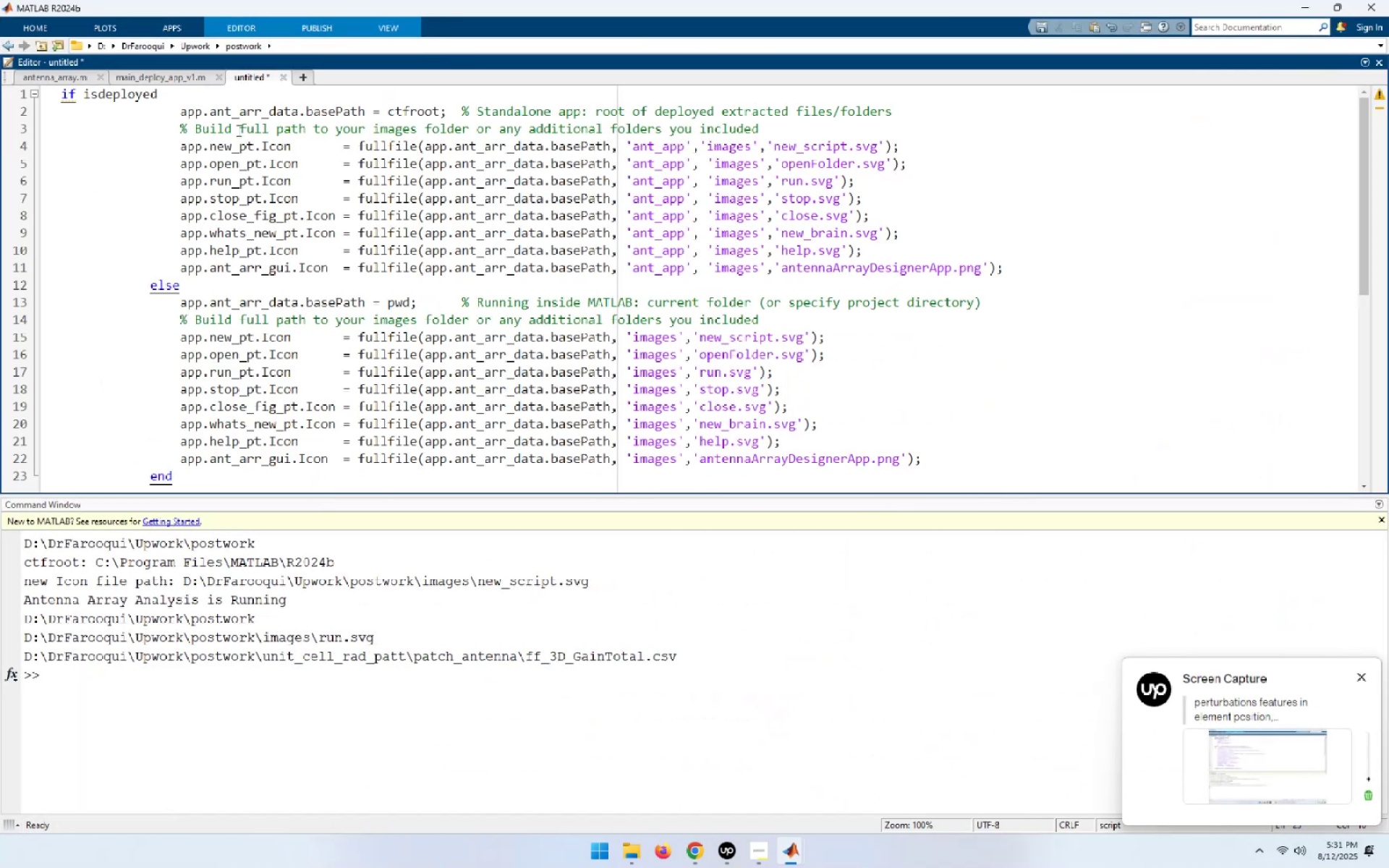 
left_click([237, 122])
 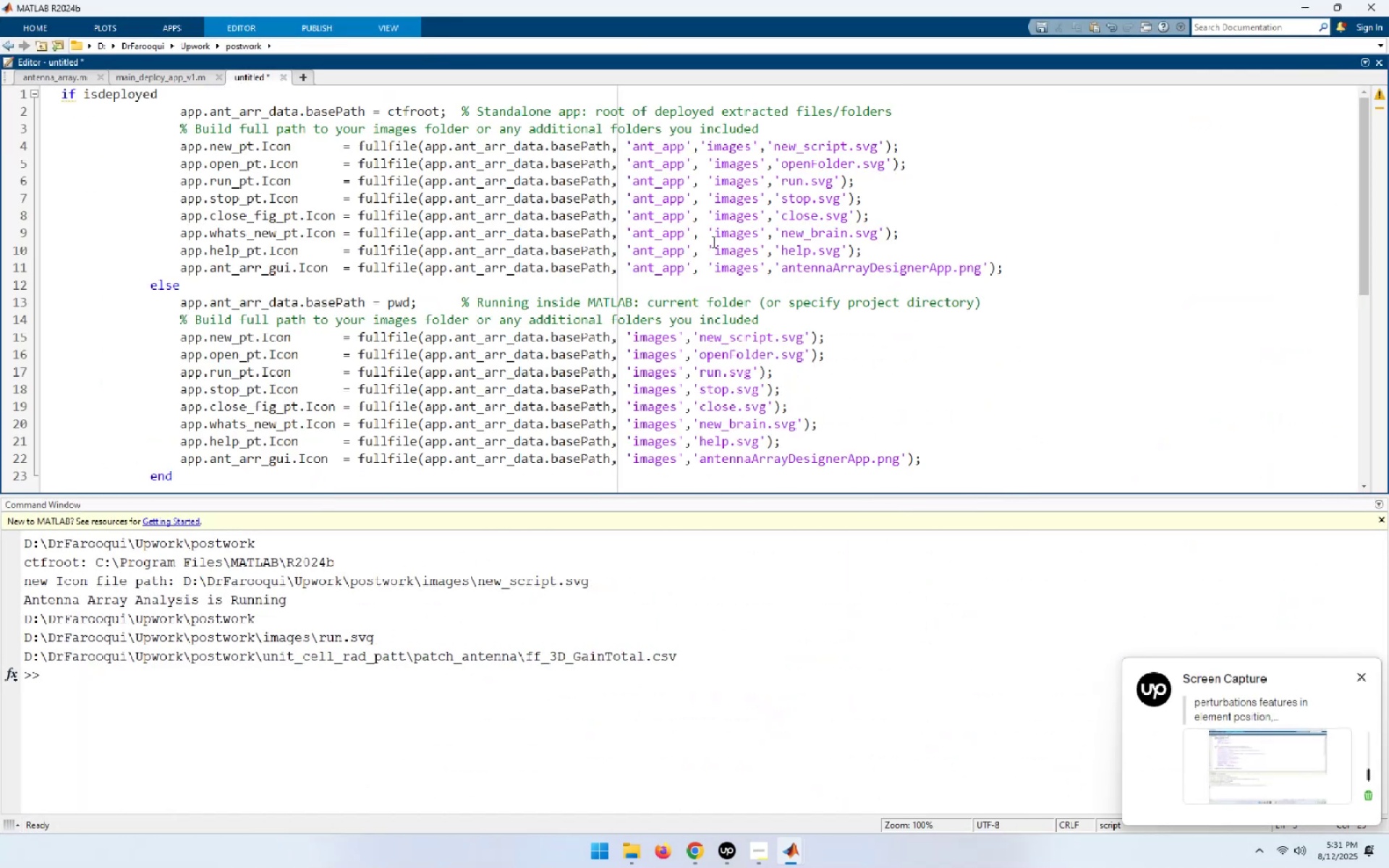 
key(Home)
 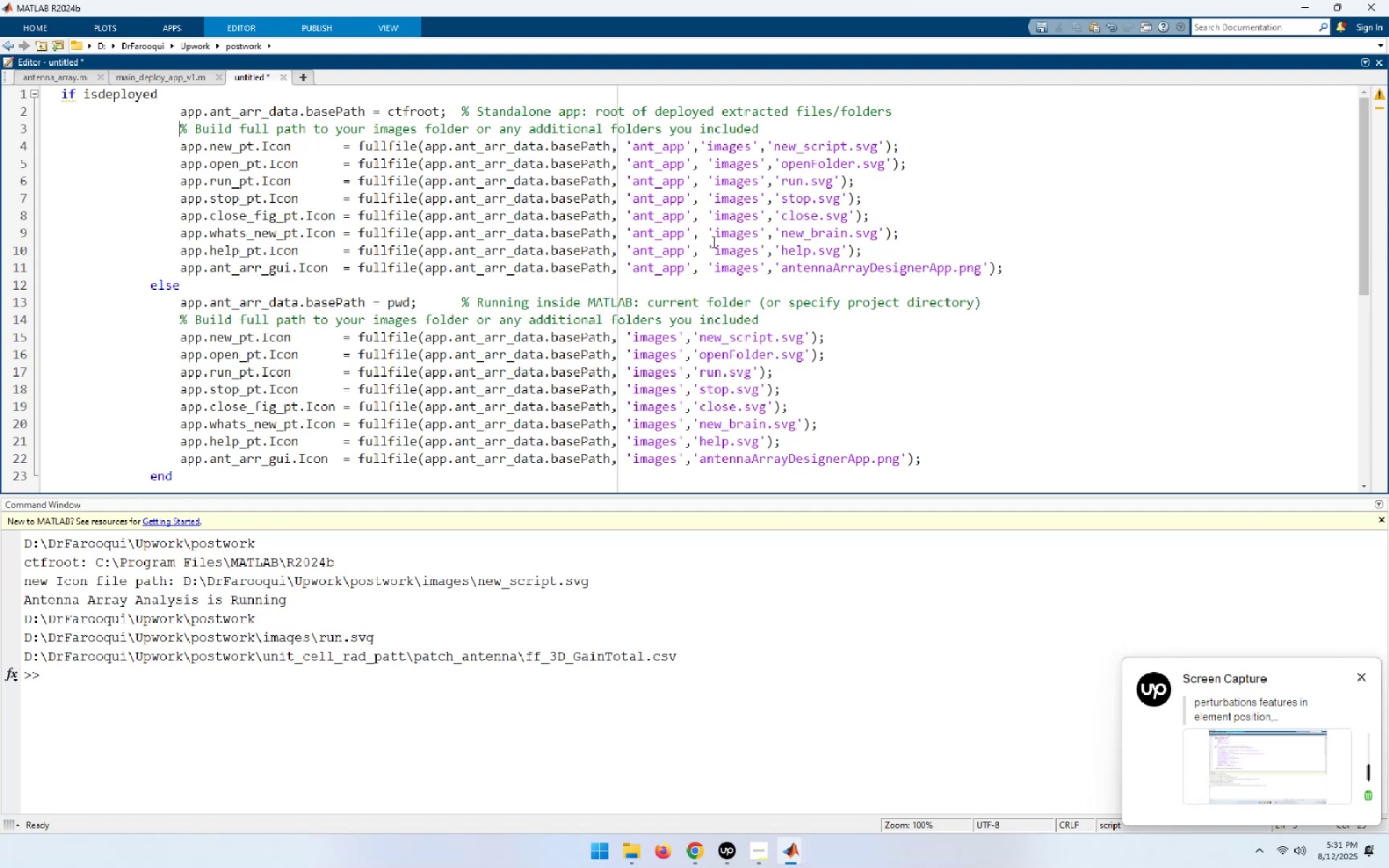 
key(Shift+End)
 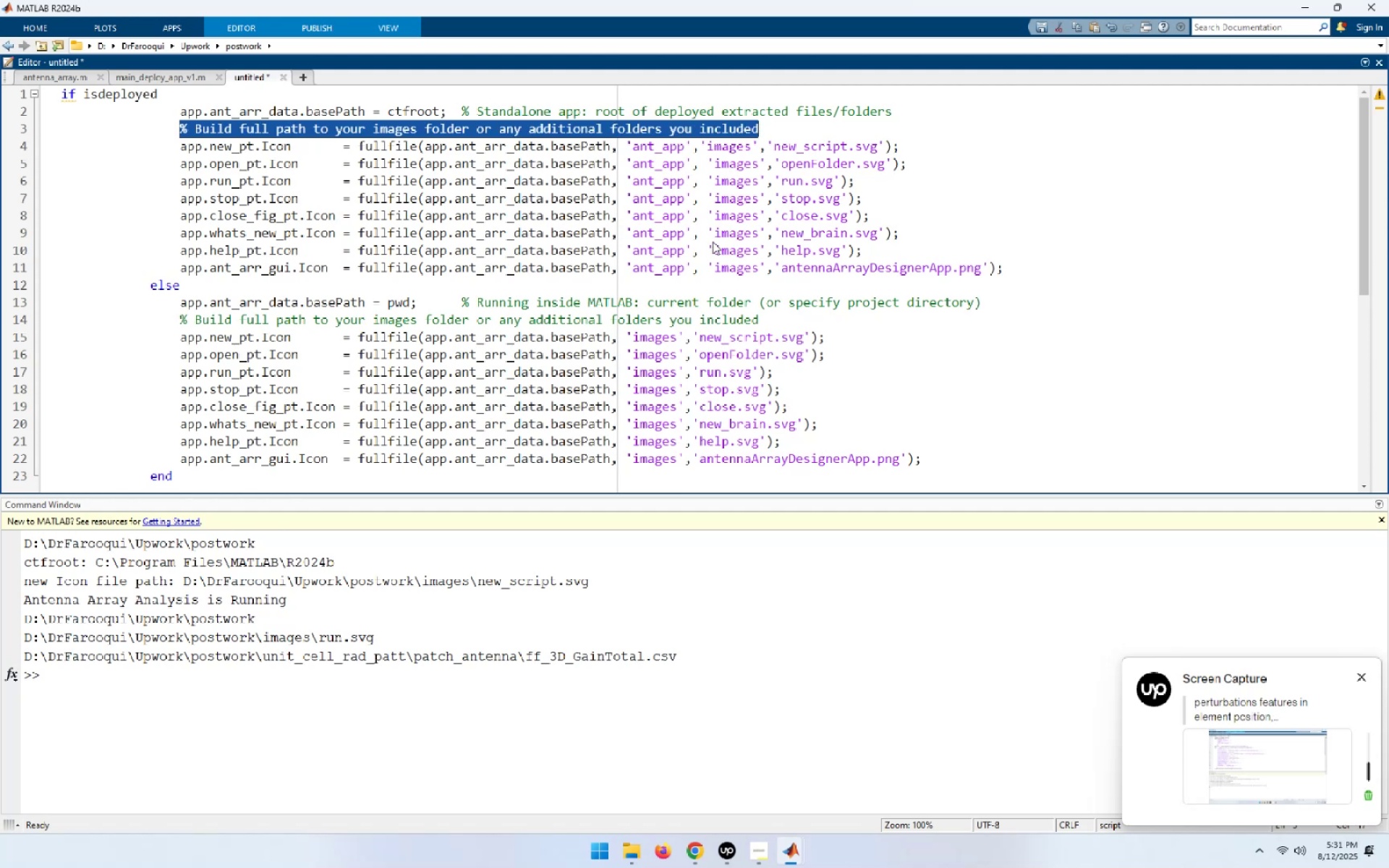 
hold_key(key=ArrowDown, duration=0.69)
 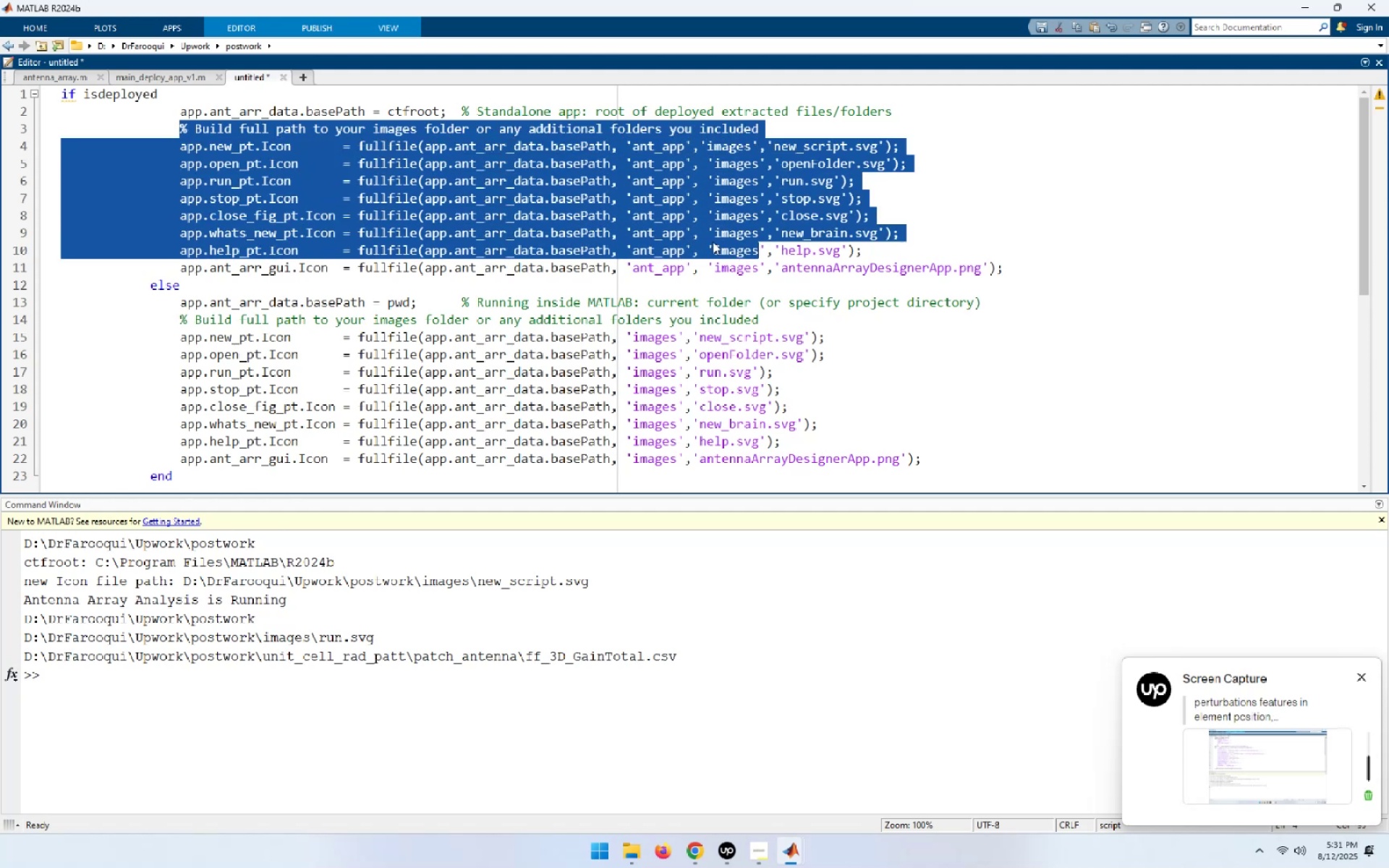 
key(Shift+ArrowDown)
 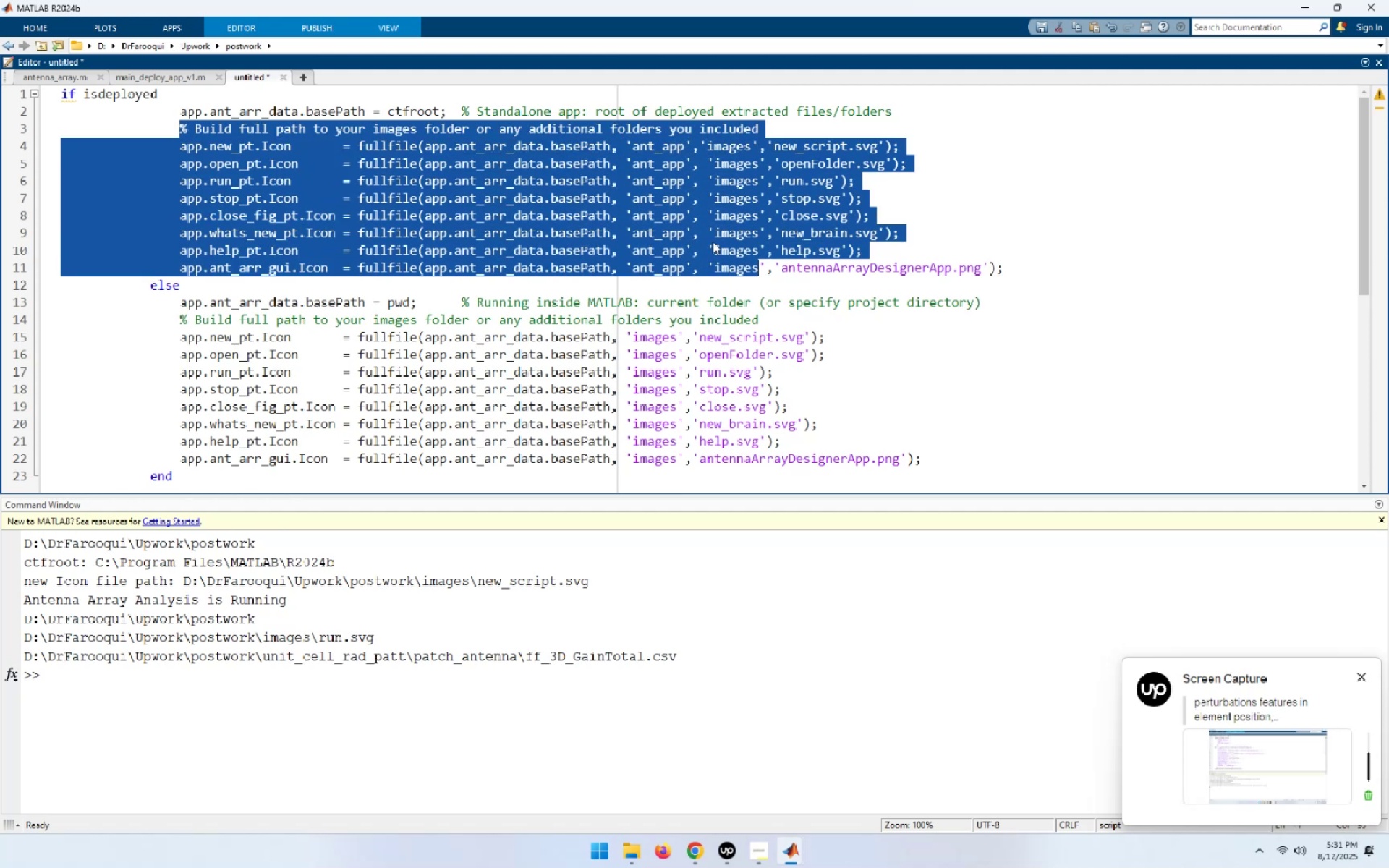 
key(Shift+End)
 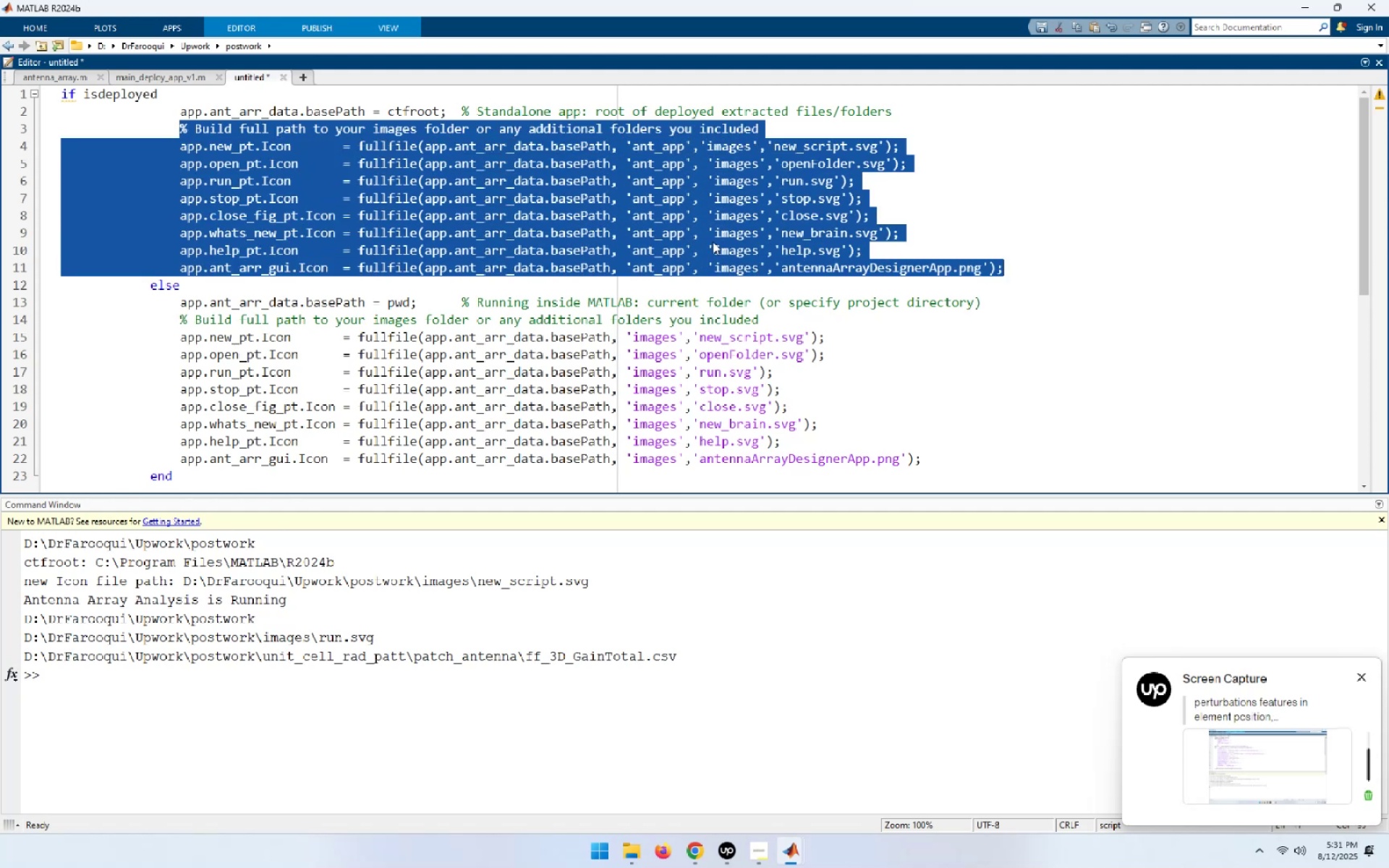 
key(Delete)
 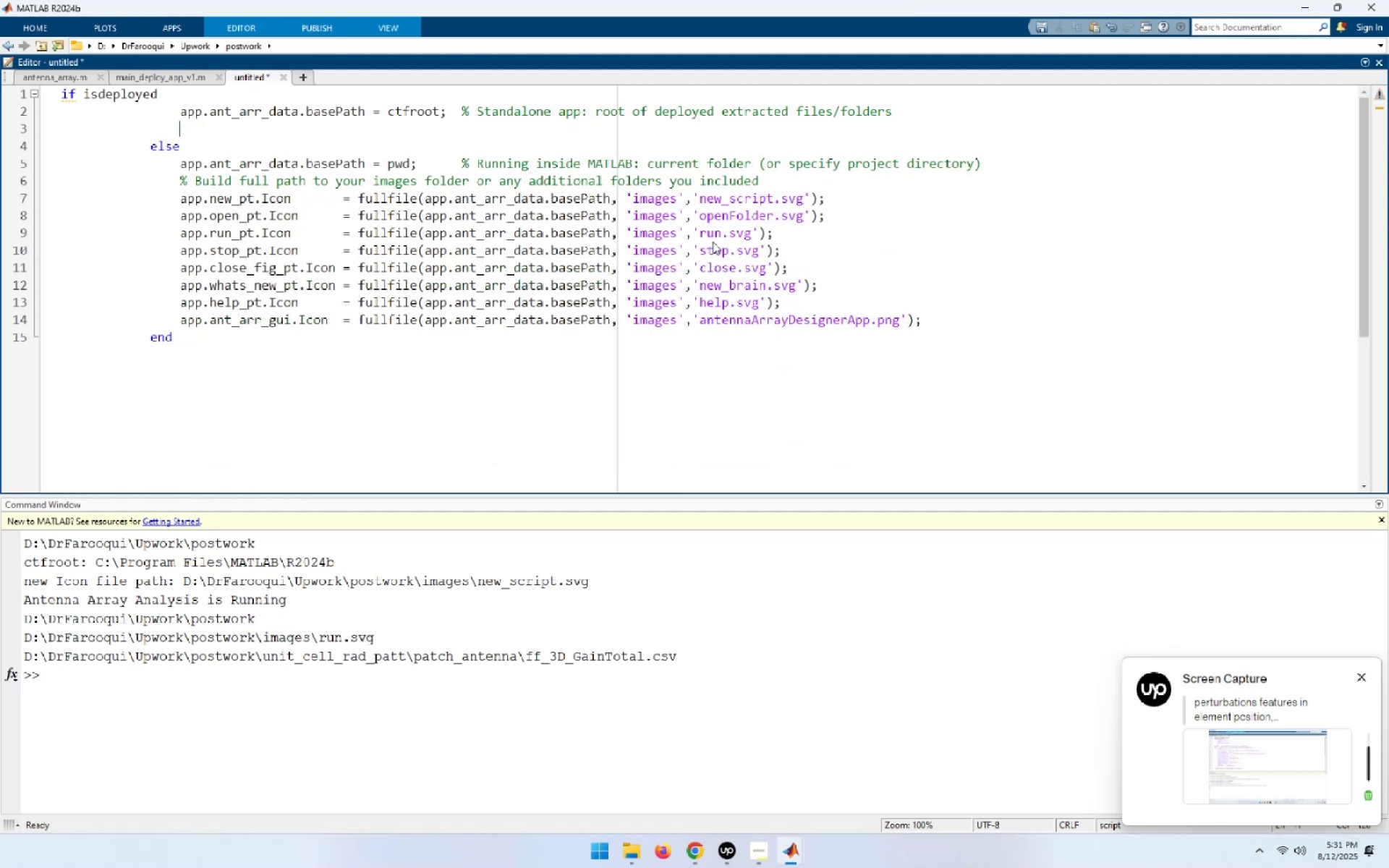 
key(ArrowUp)
 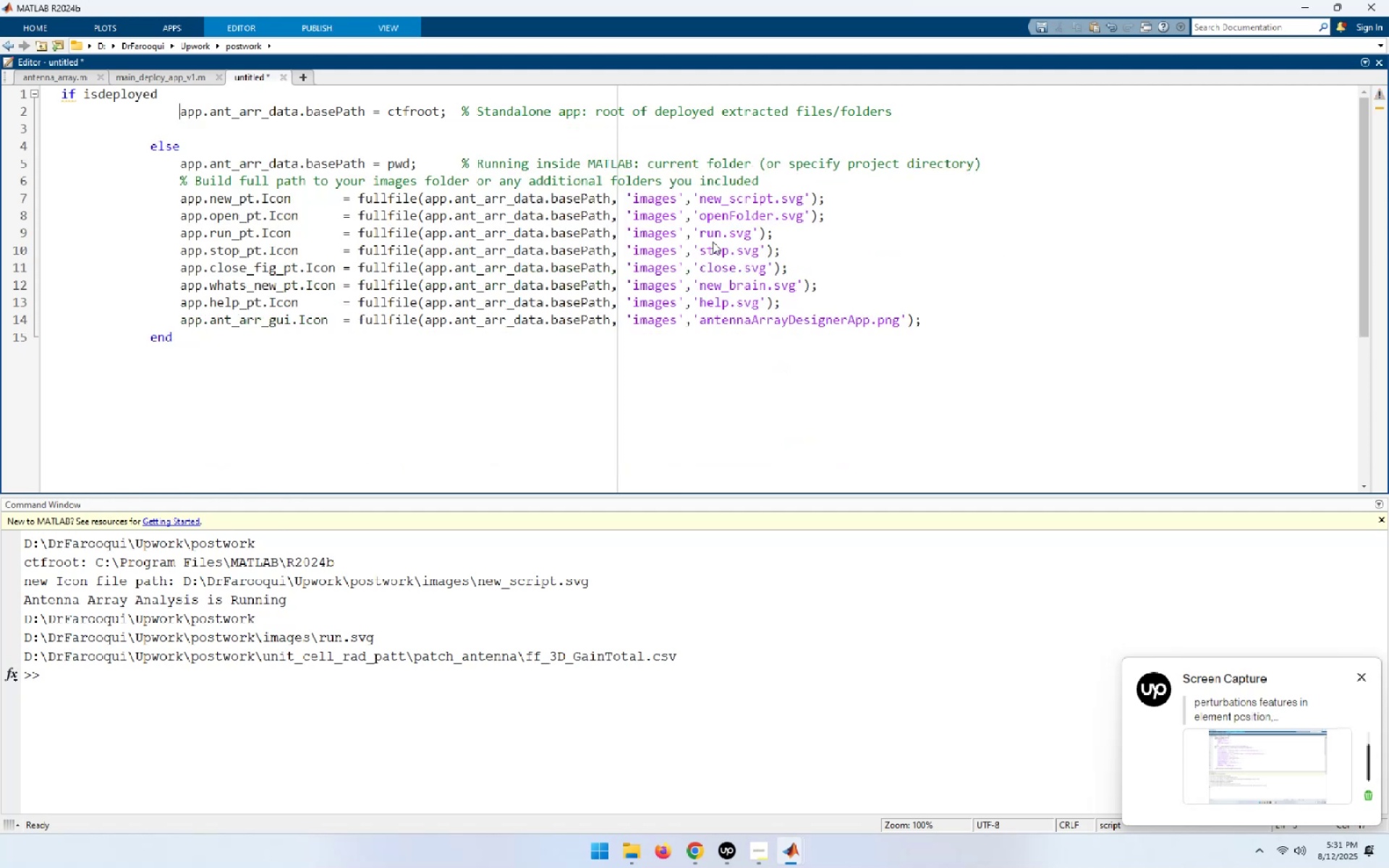 
key(End)
 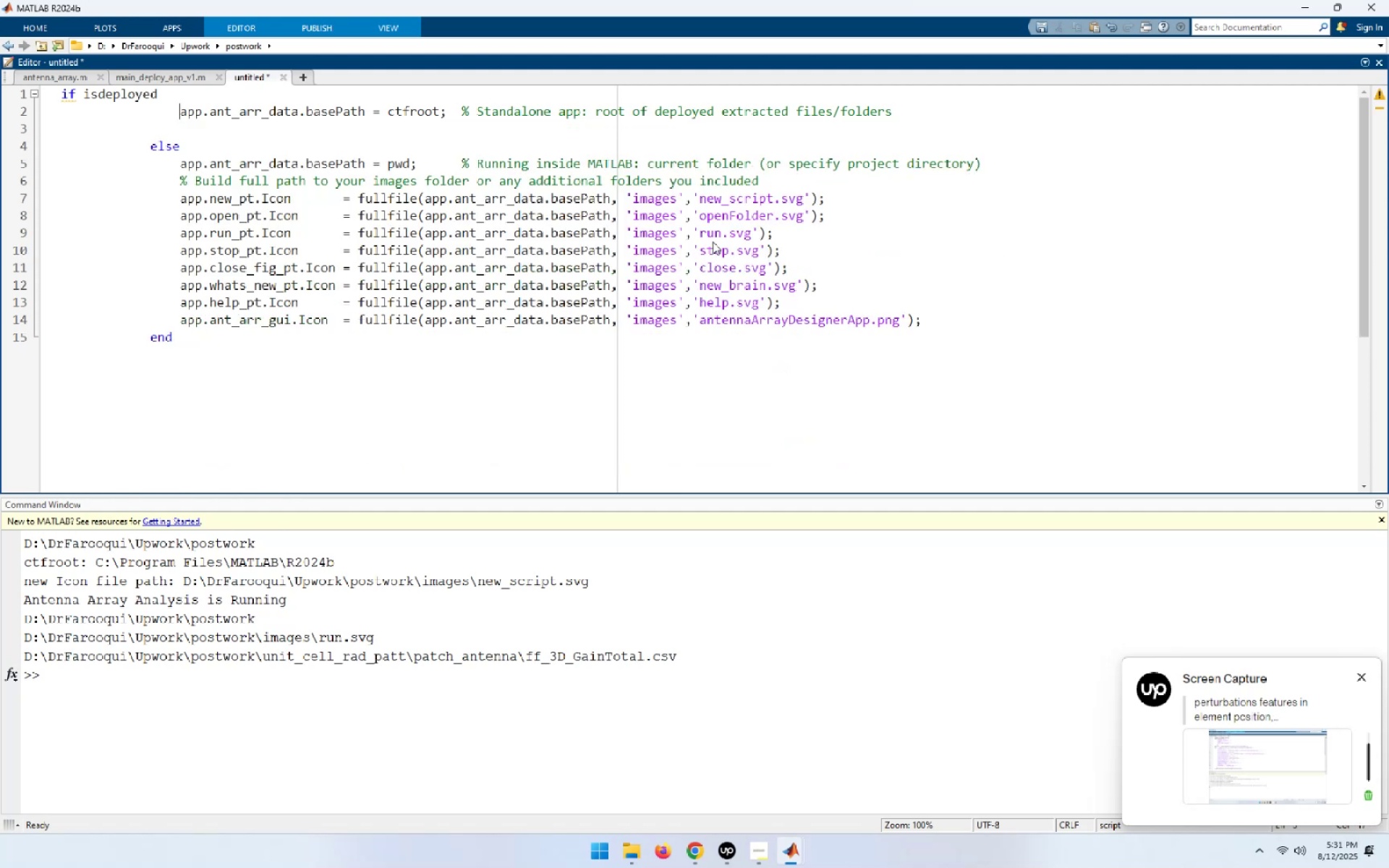 
key(Delete)
 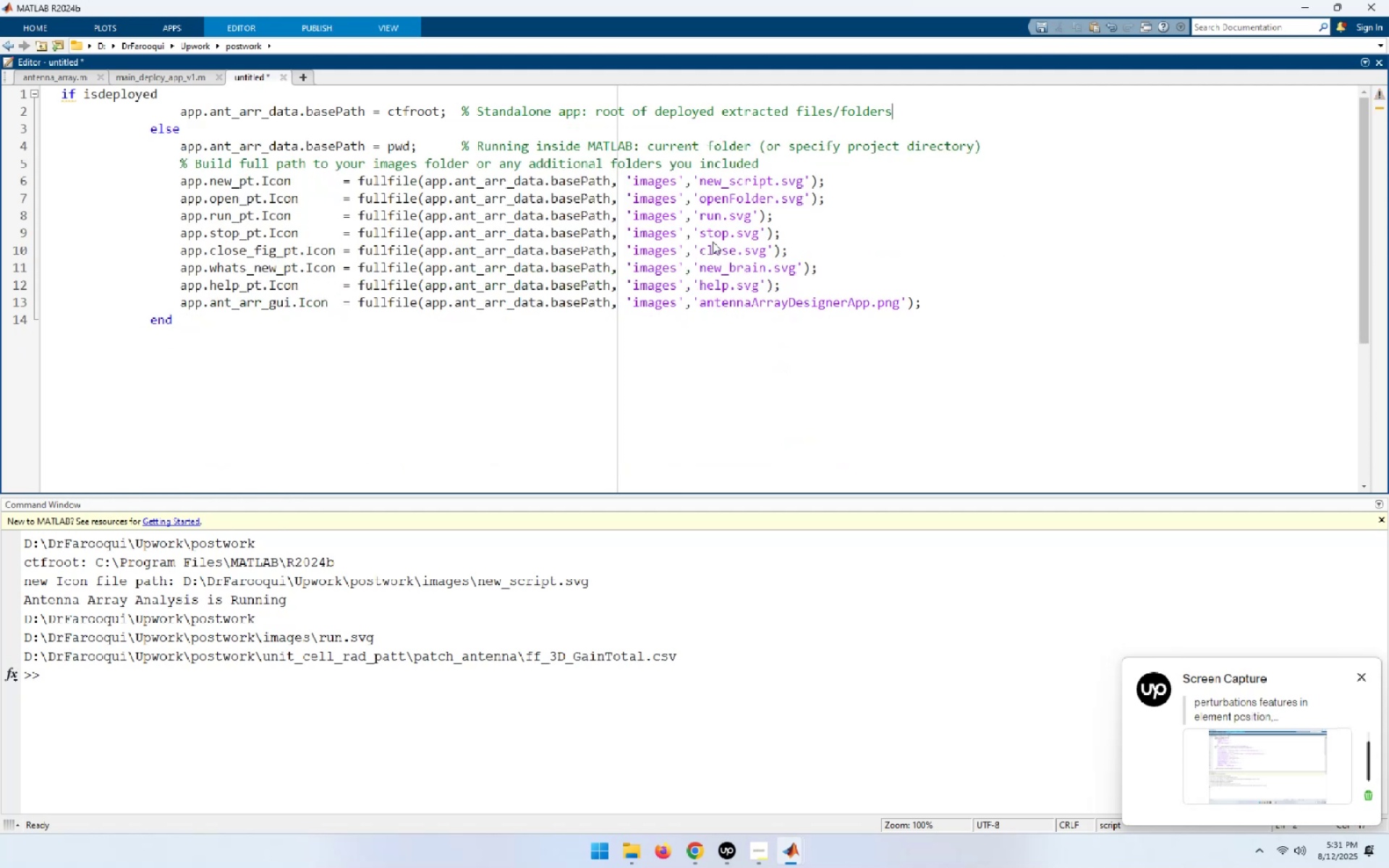 
key(ArrowDown)
 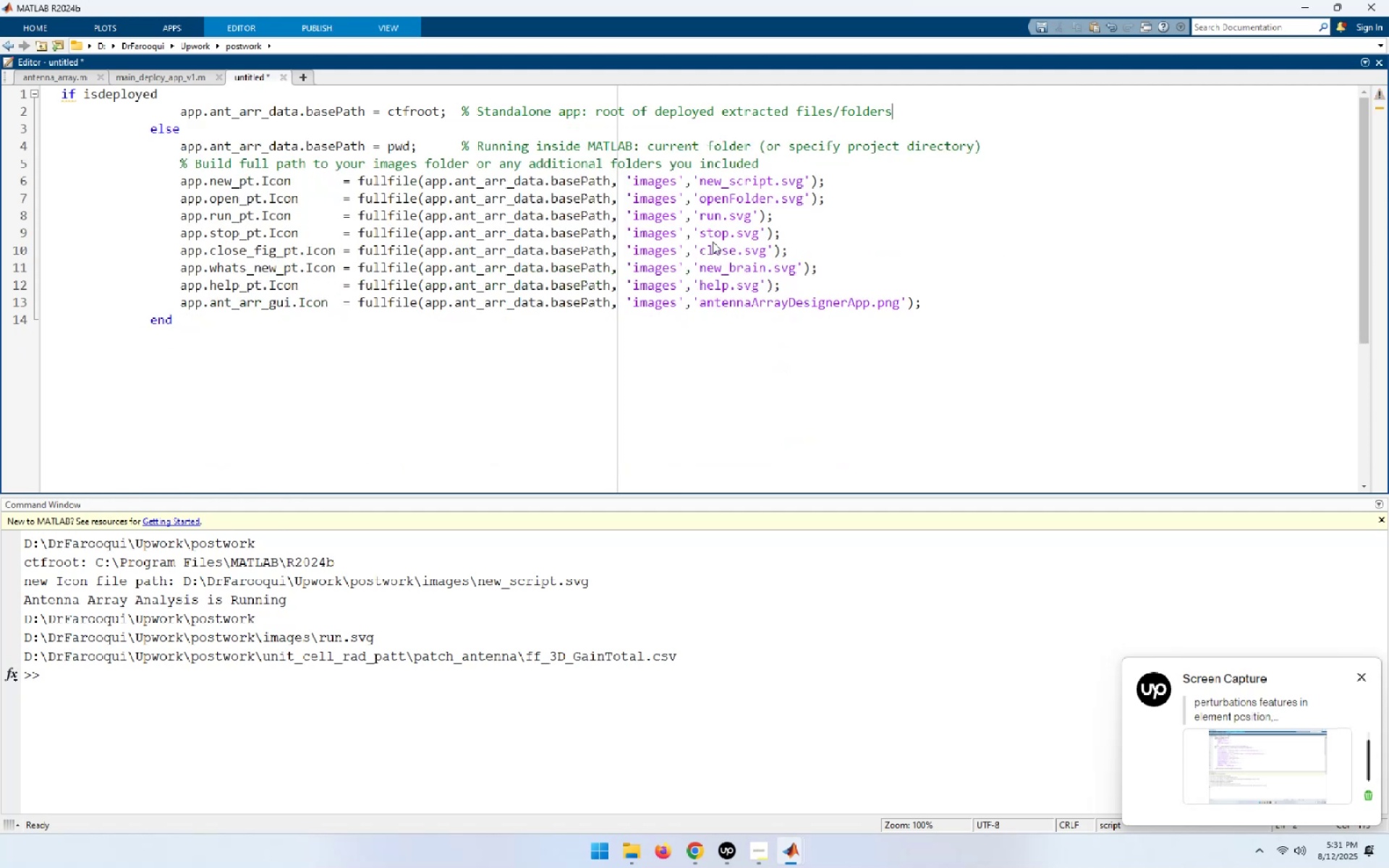 
key(ArrowDown)
 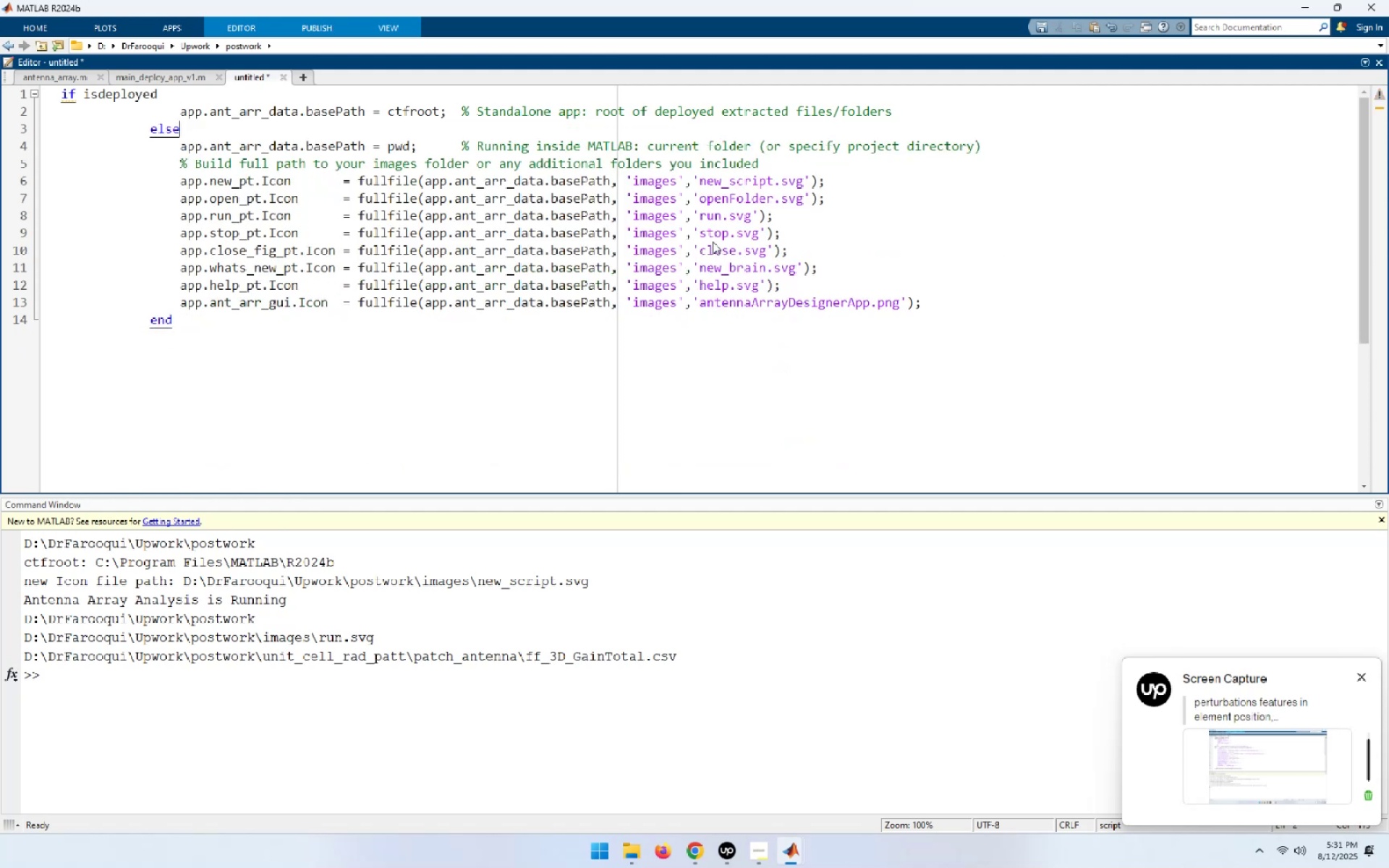 
key(ArrowDown)
 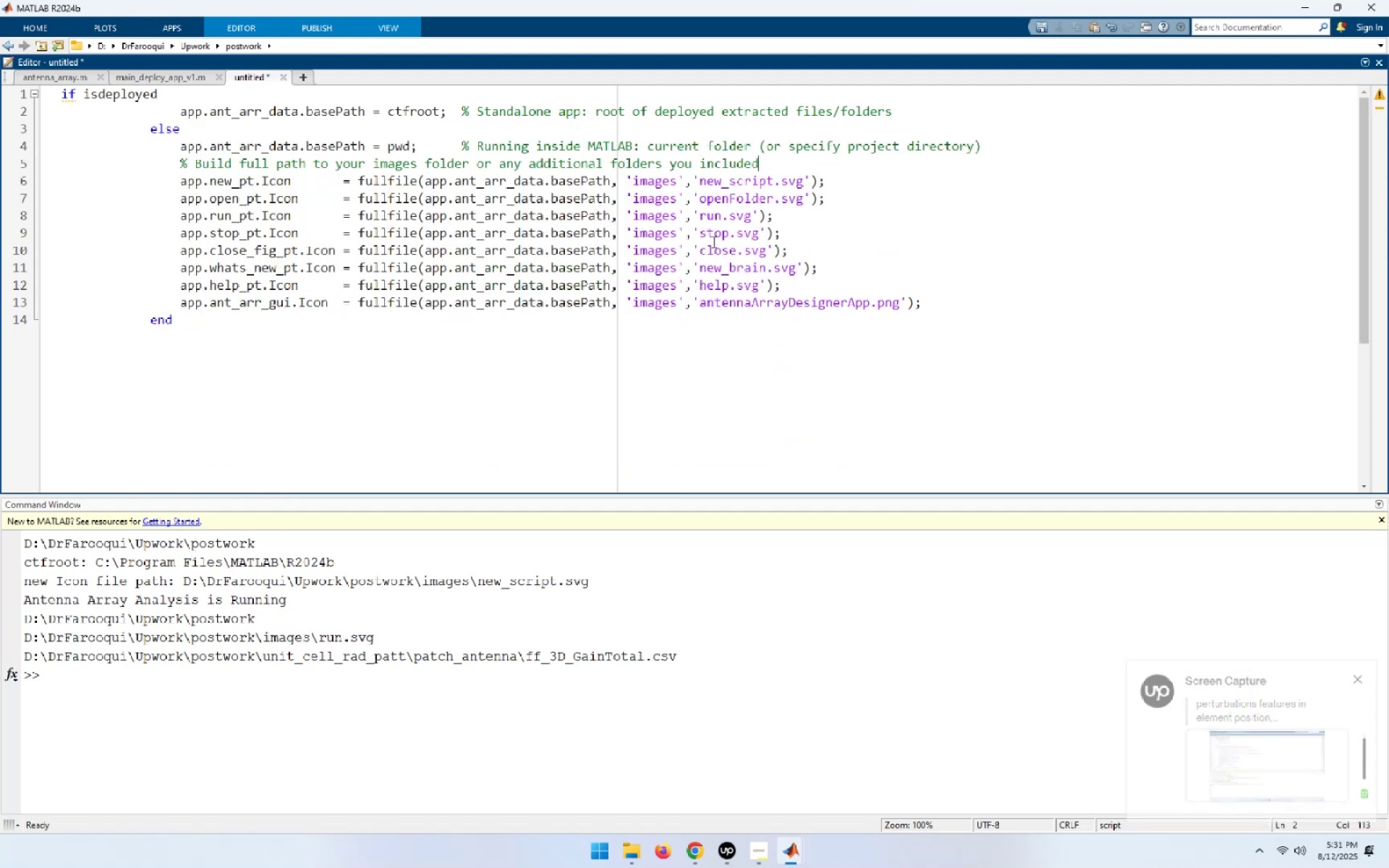 
key(Home)
 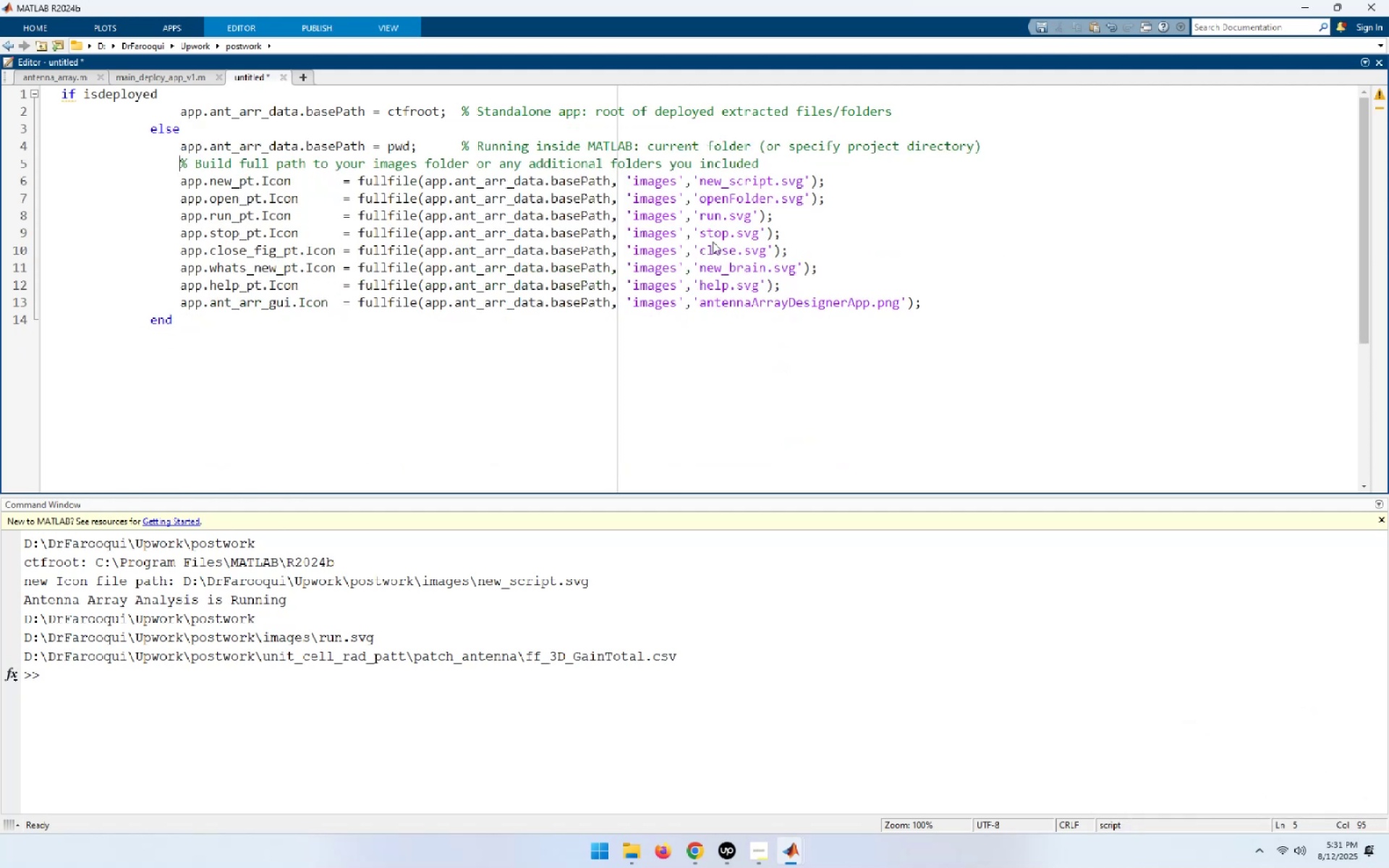 
key(Shift+End)
 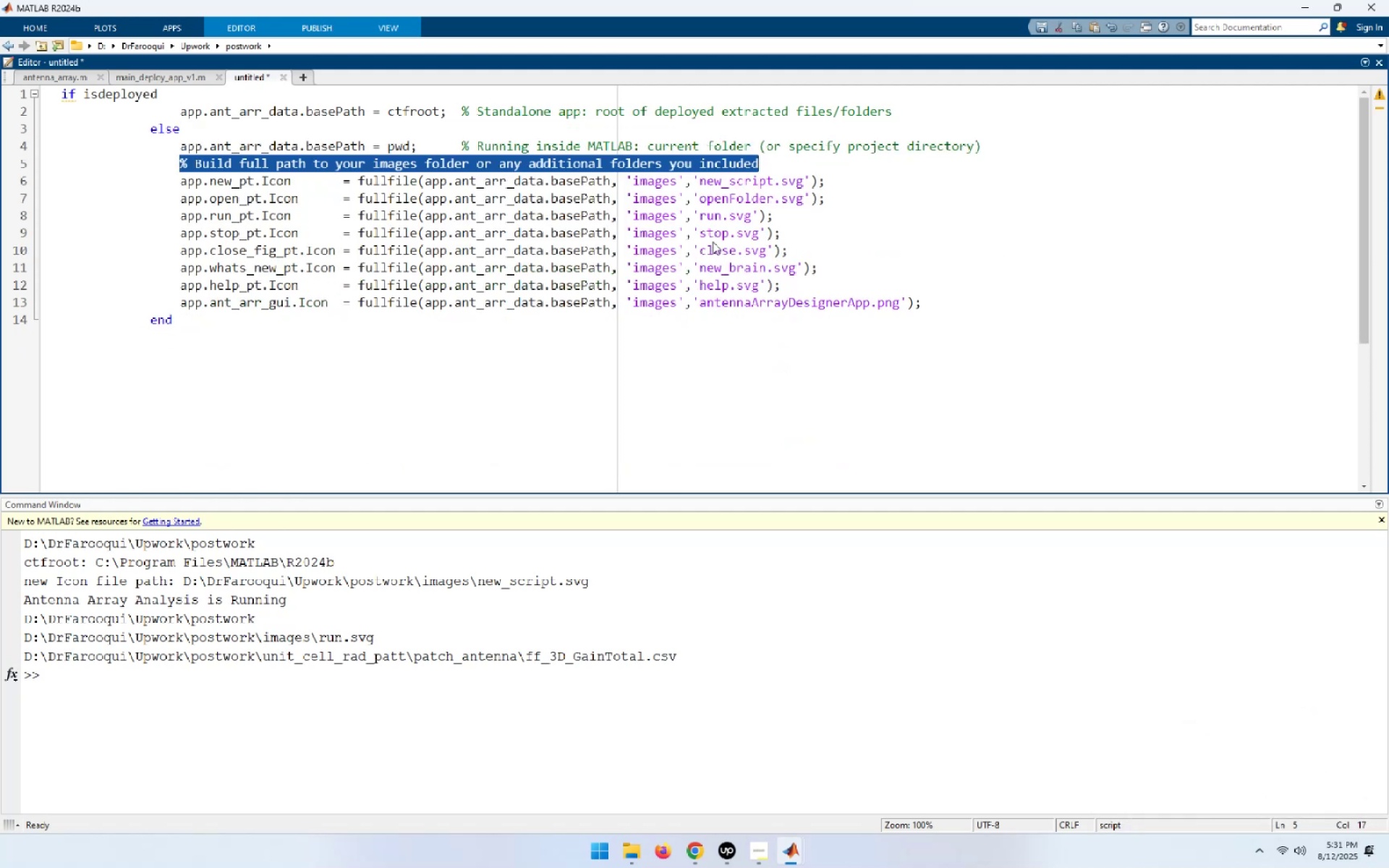 
hold_key(key=ArrowDown, duration=0.67)
 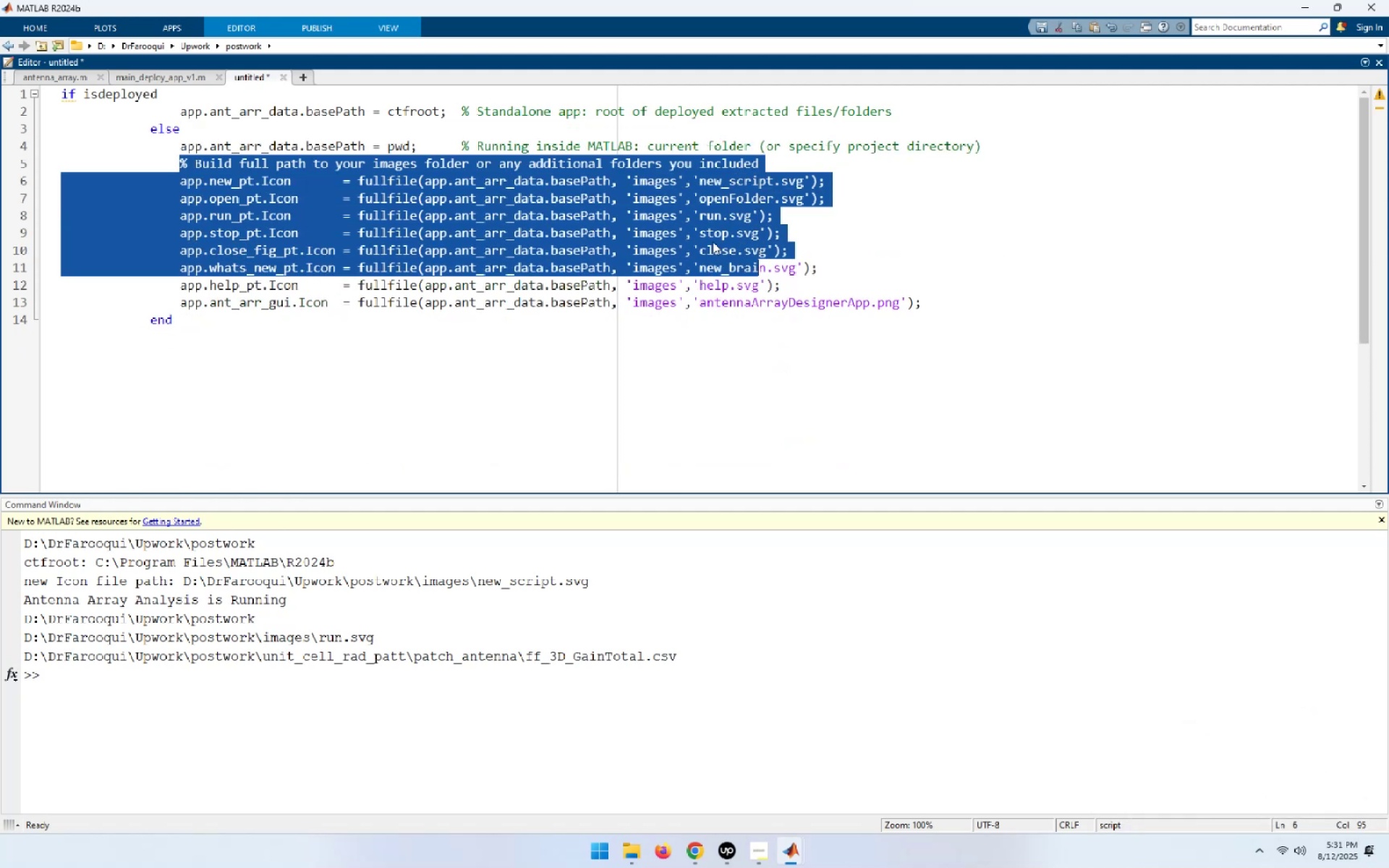 
key(Shift+ArrowDown)
 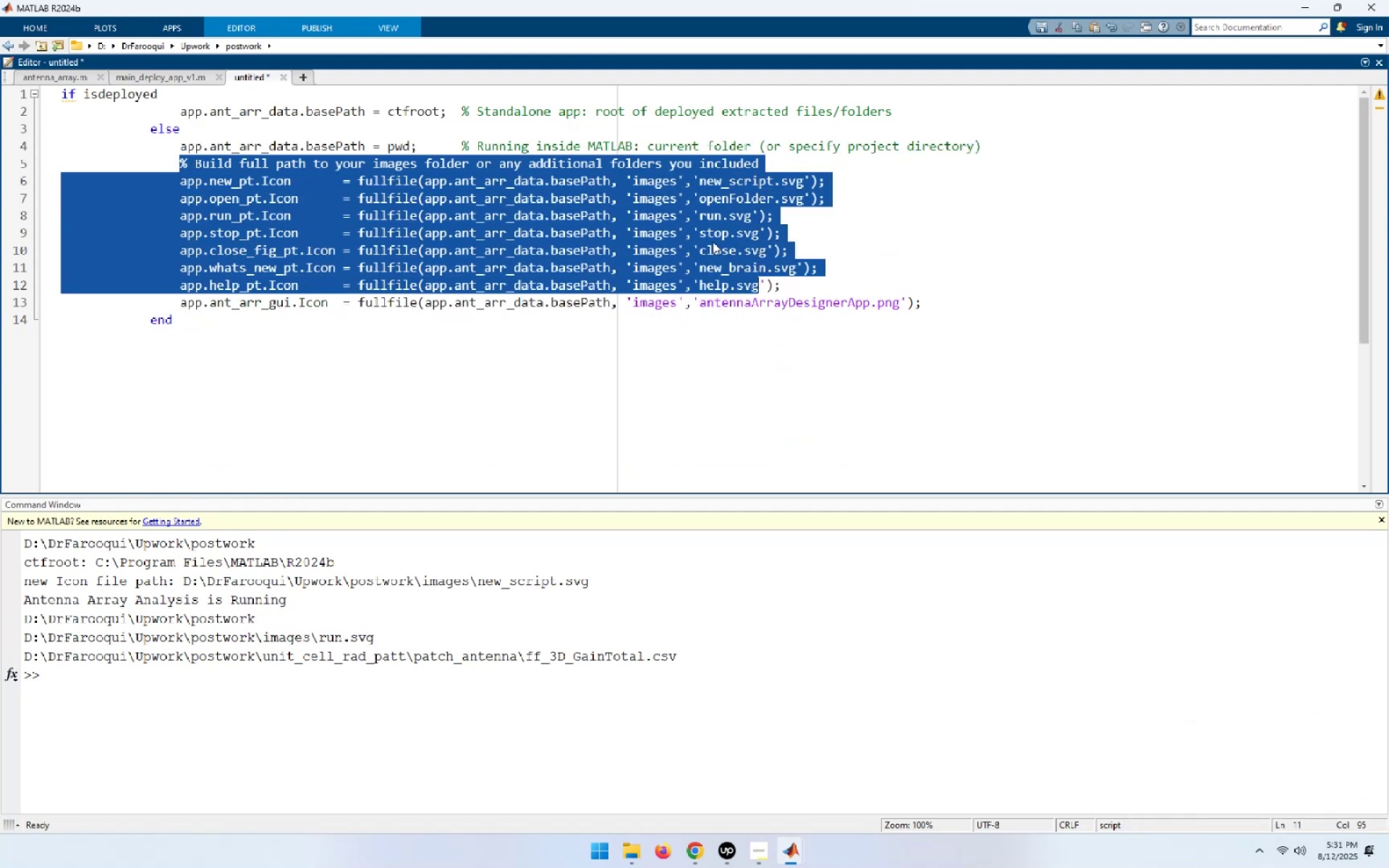 
key(Shift+ArrowDown)
 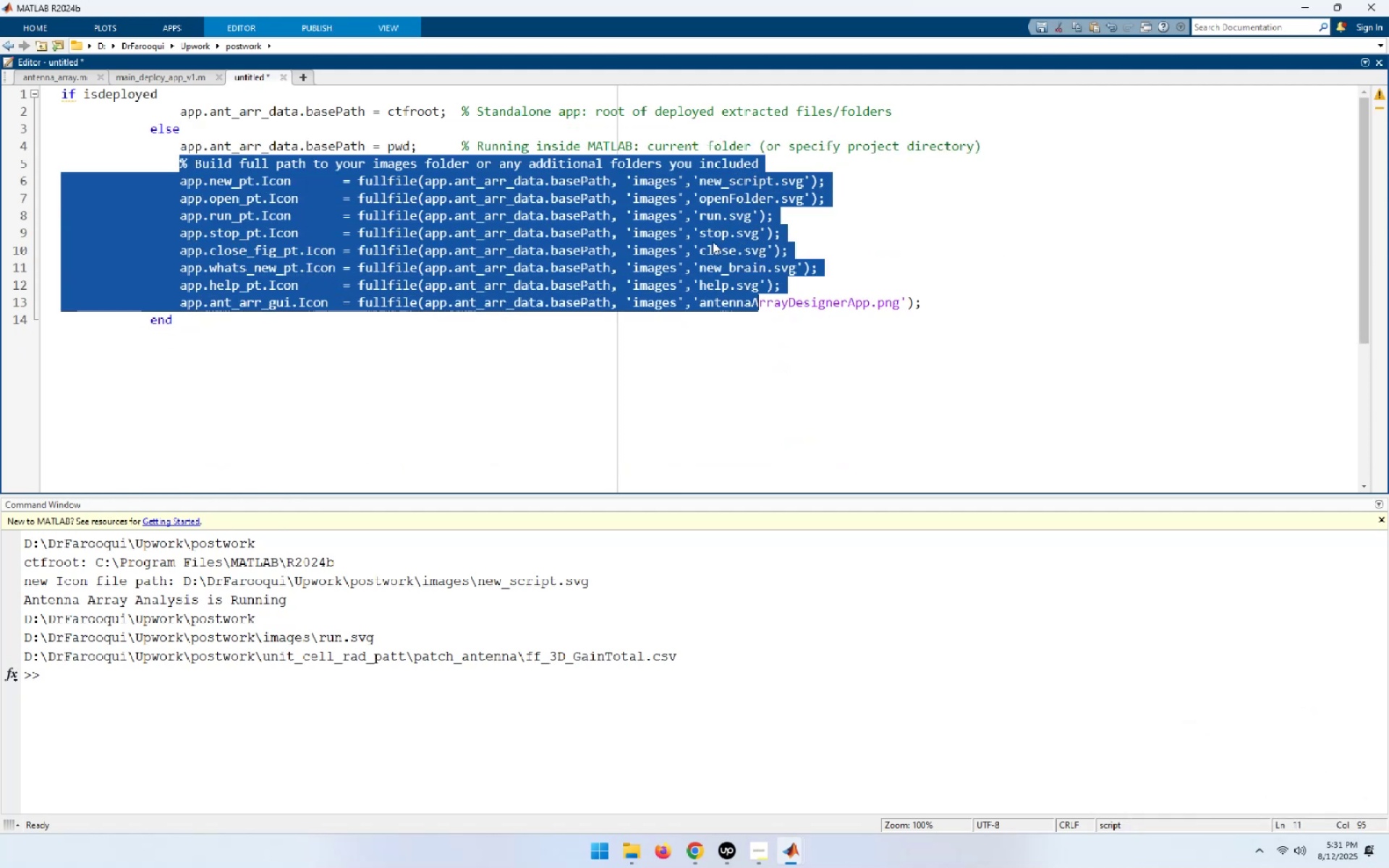 
key(Shift+End)
 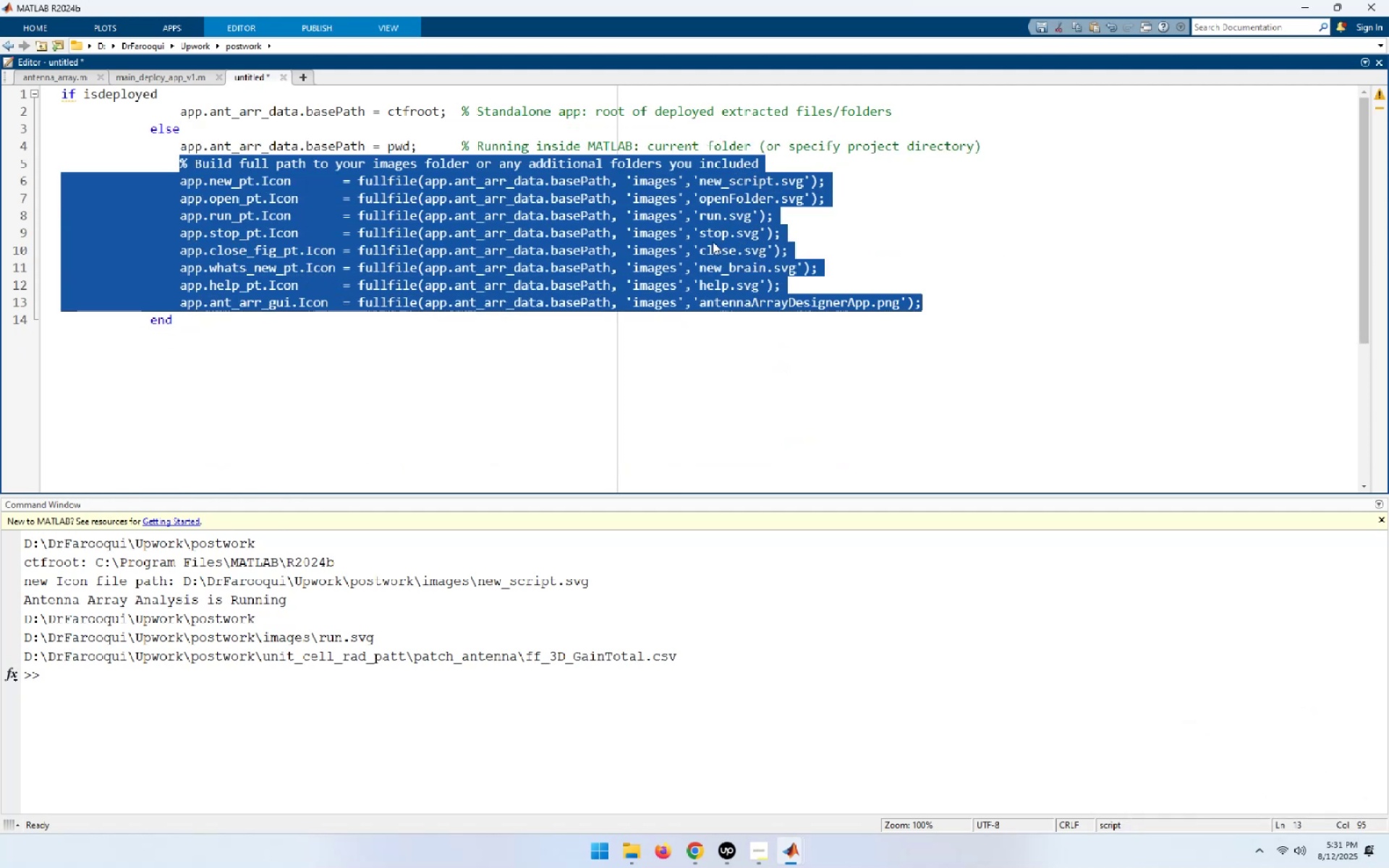 
key(Delete)
 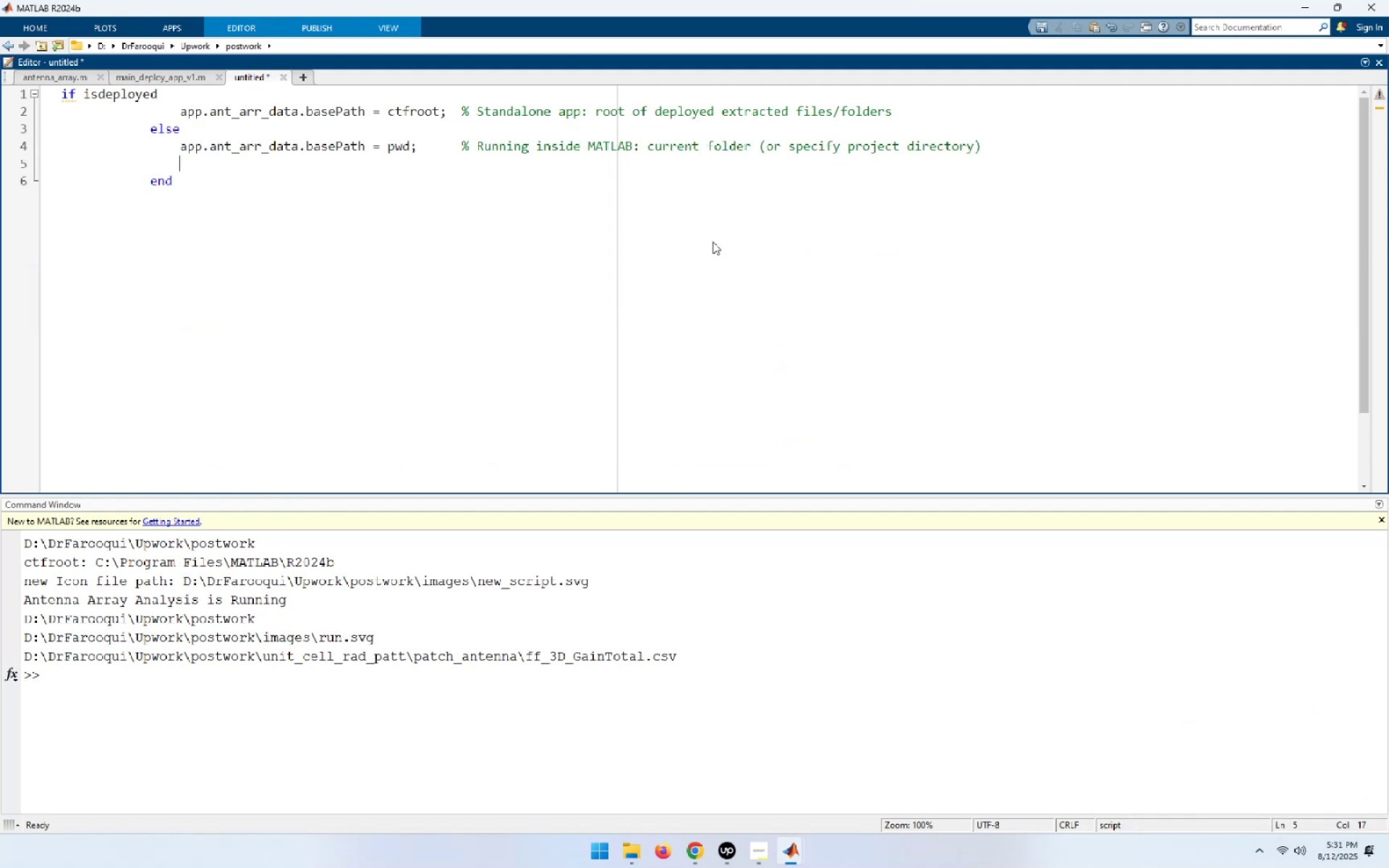 
key(ArrowUp)
 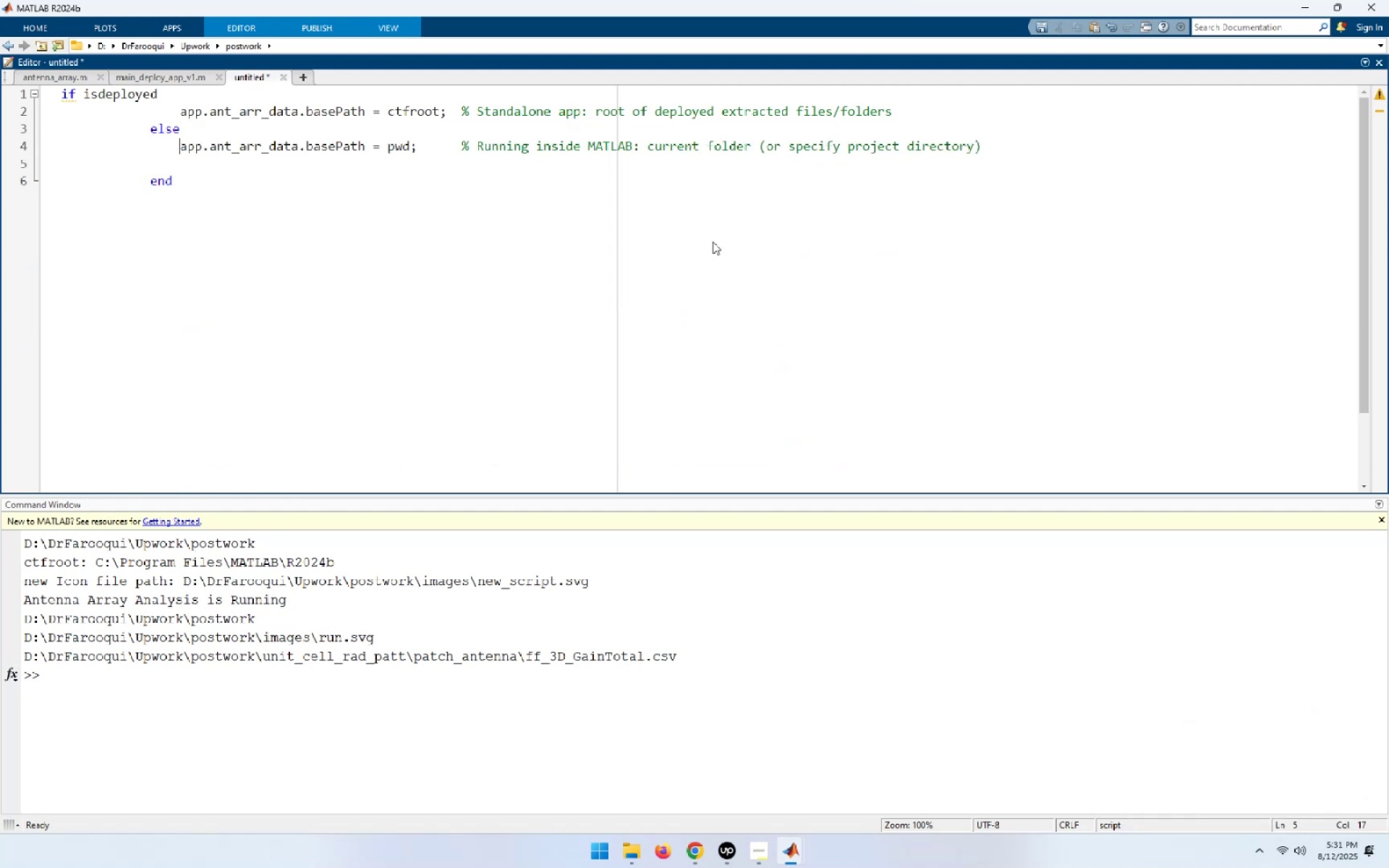 
key(End)
 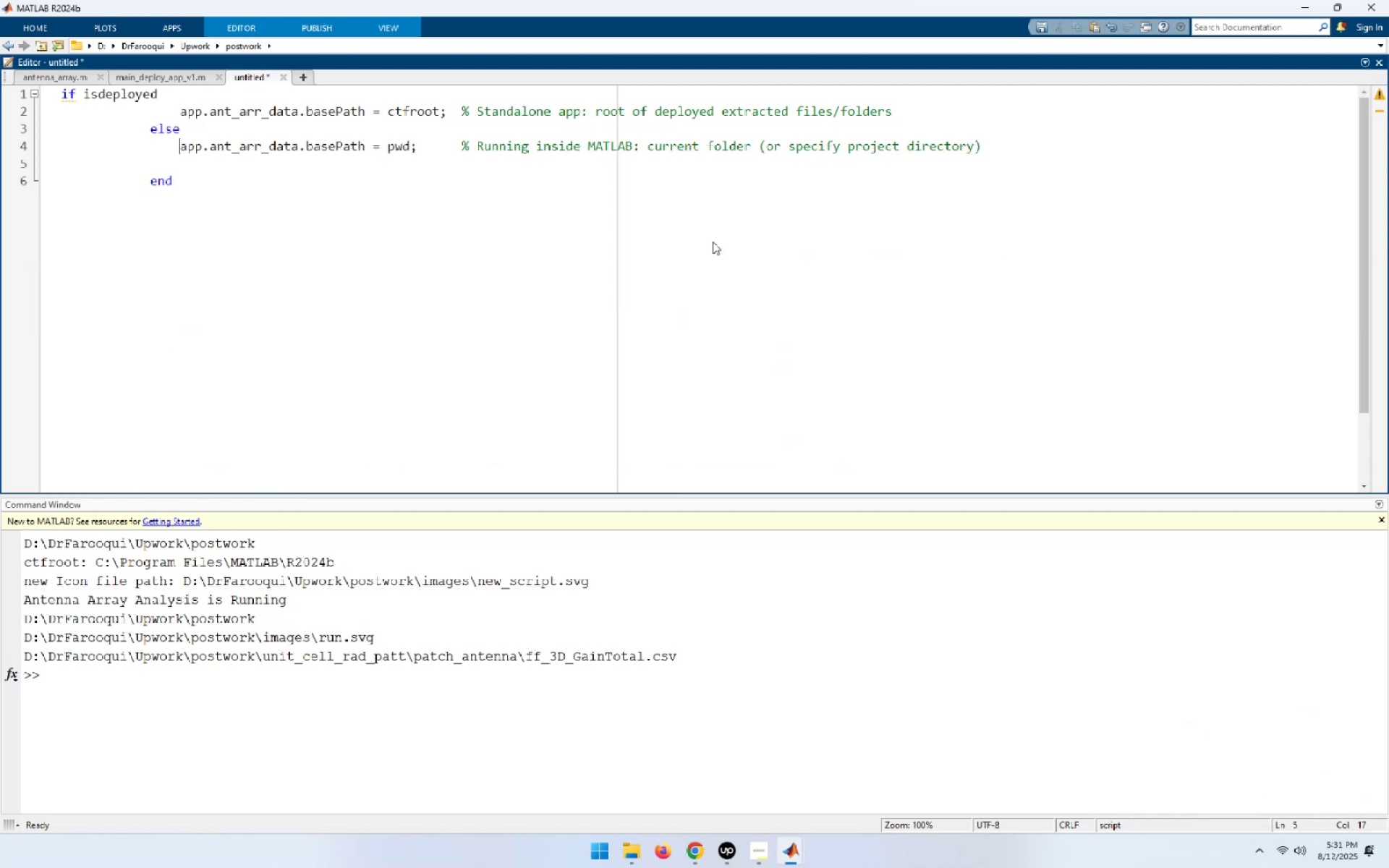 
key(Delete)
 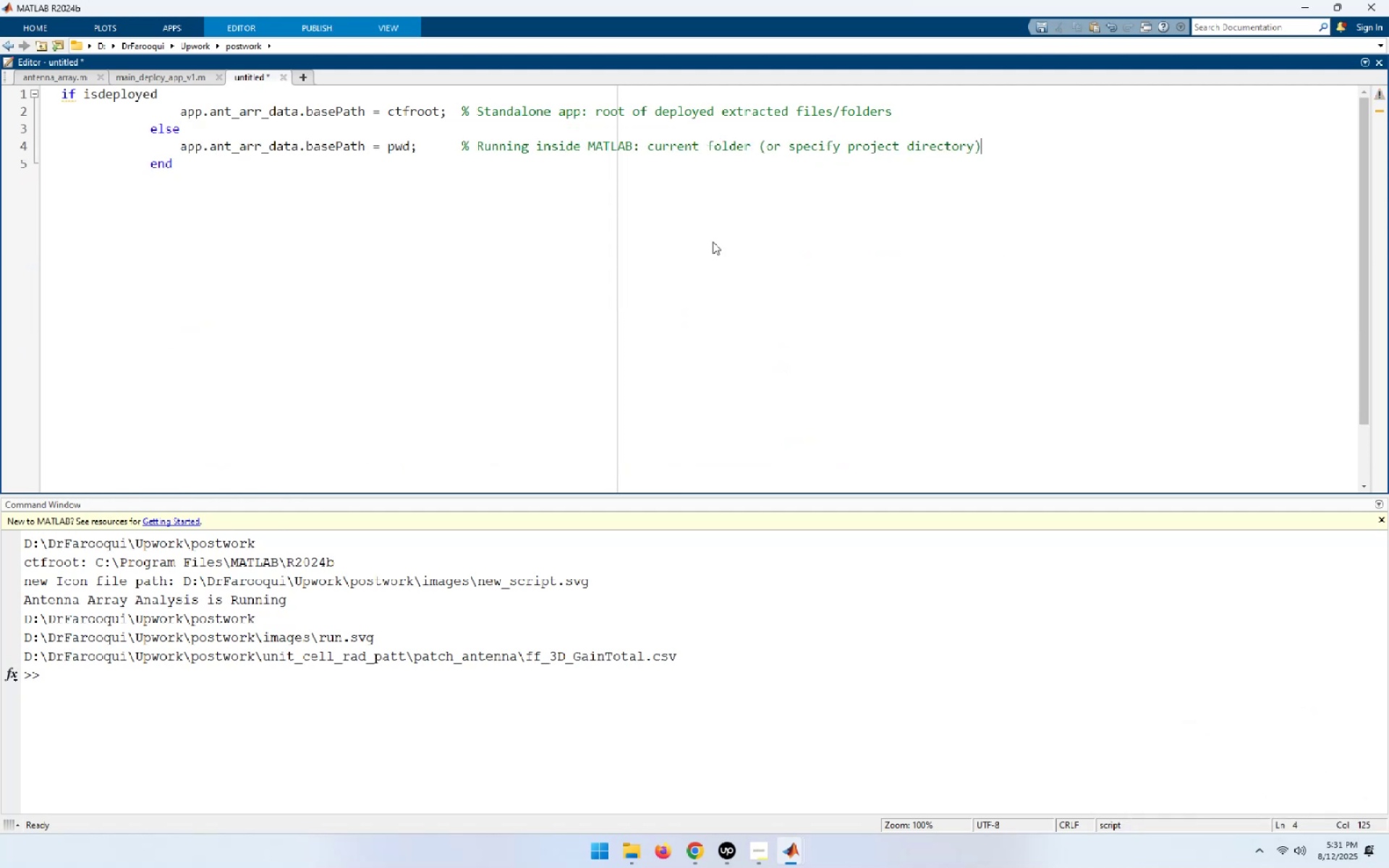 
key(ArrowUp)
 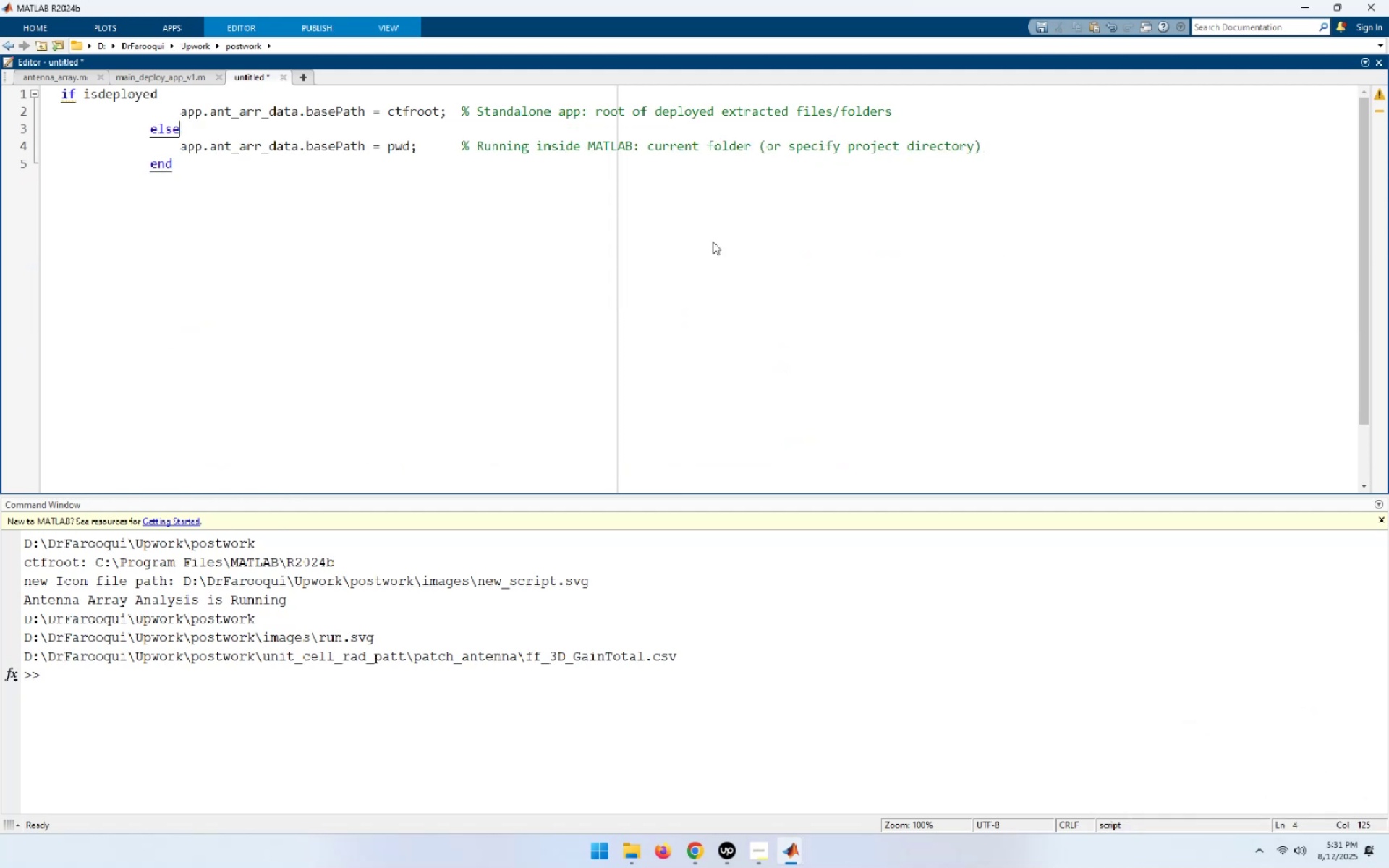 
key(ArrowUp)
 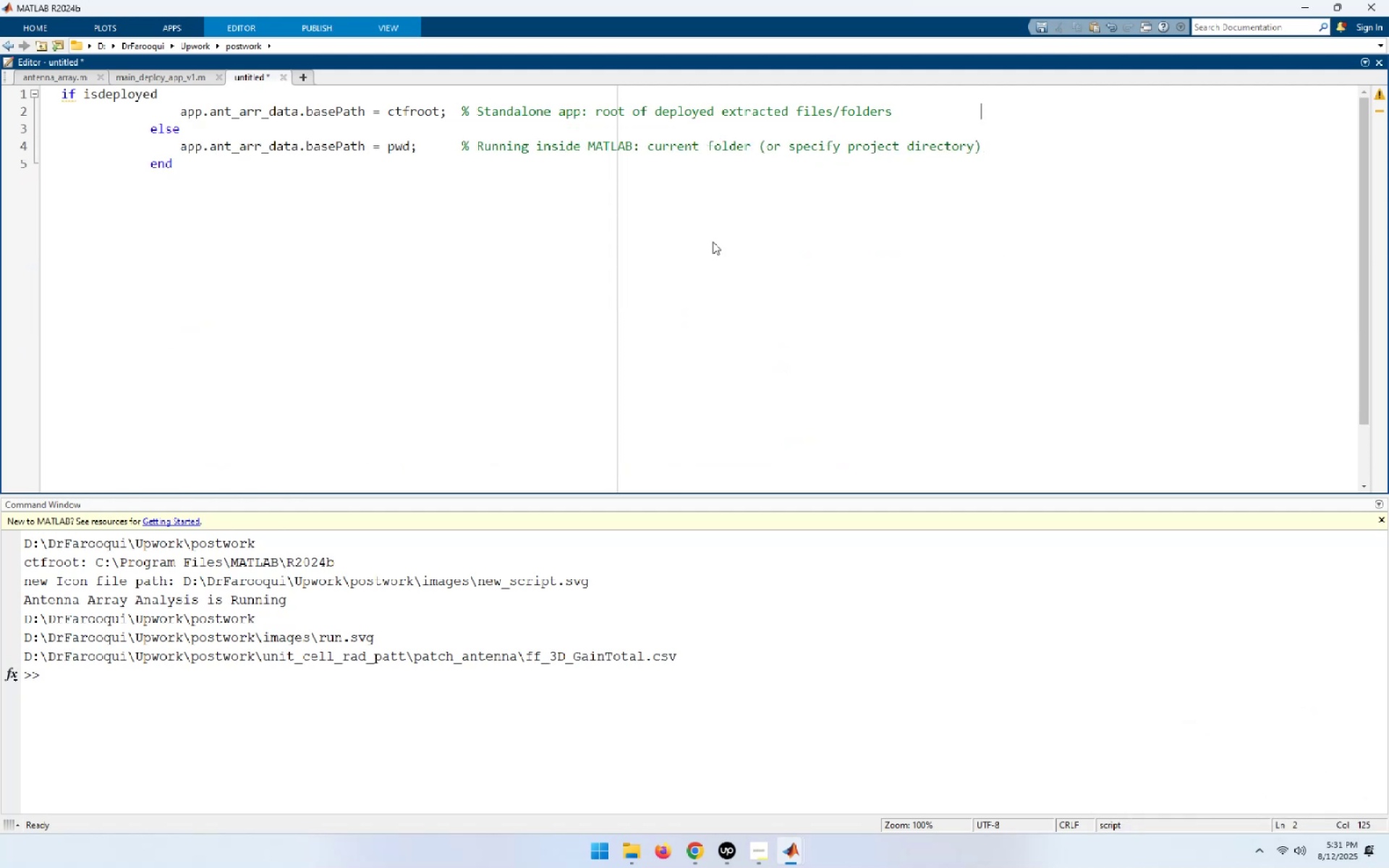 
key(Control+A)
 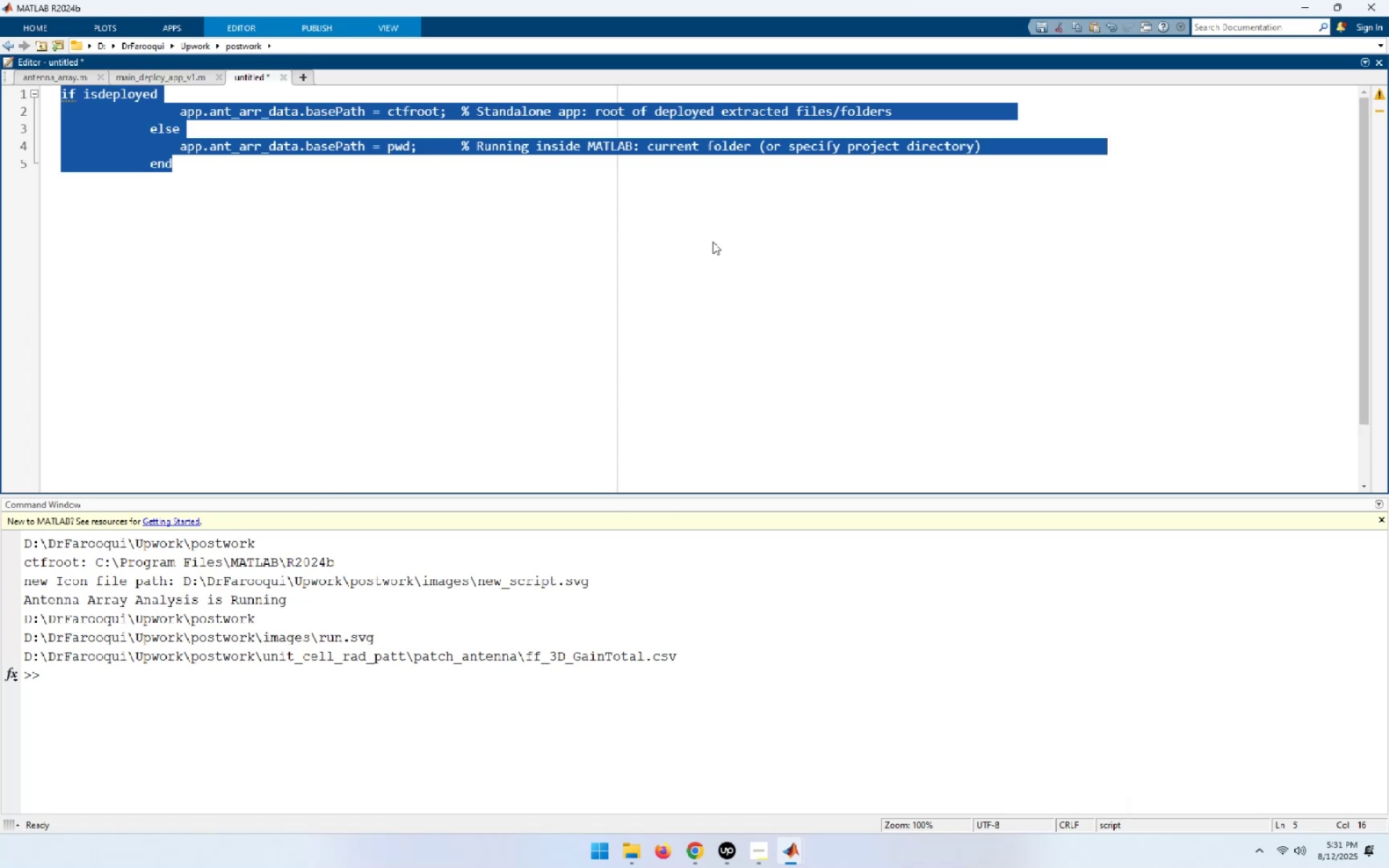 
key(Control+I)
 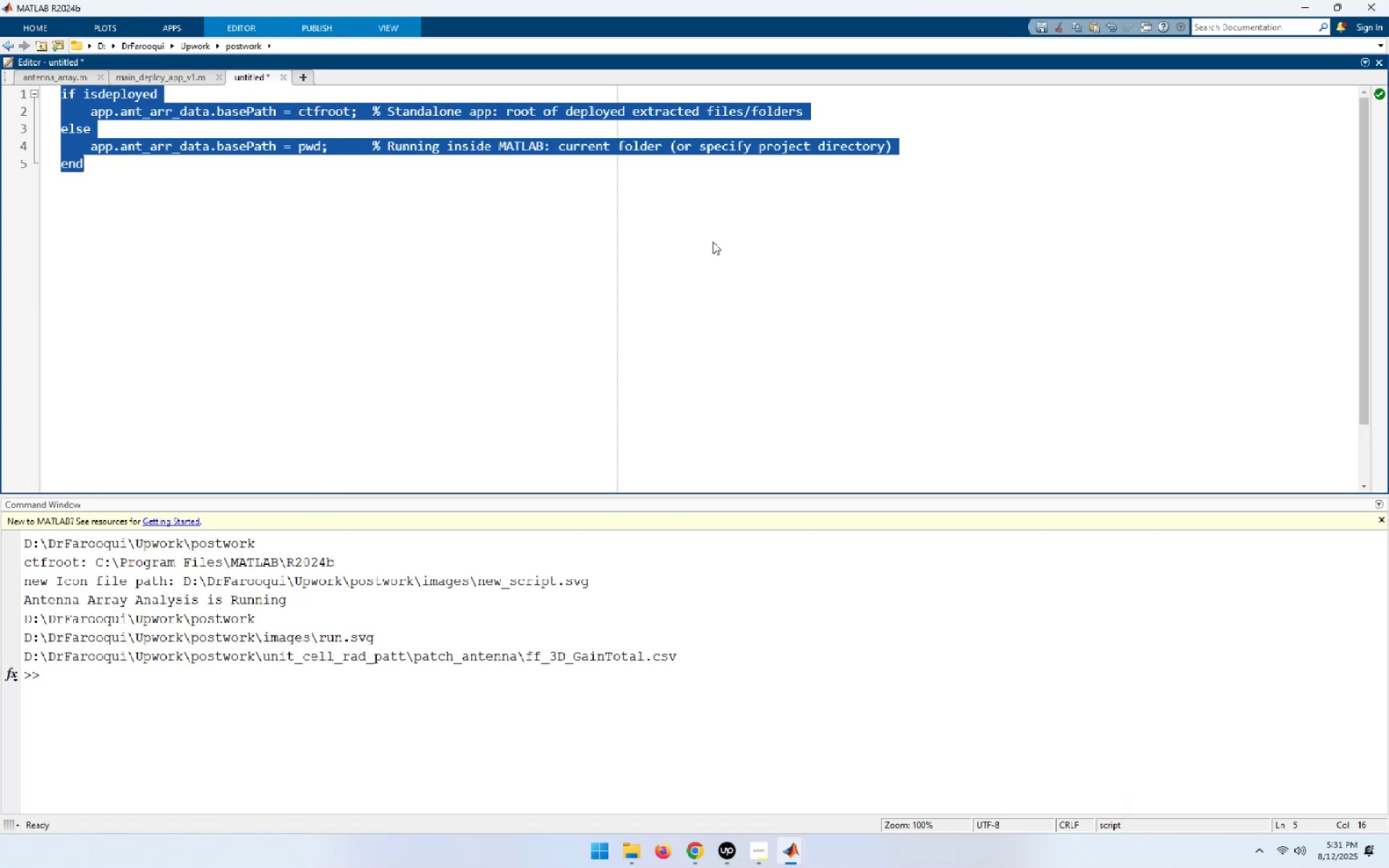 
key(ArrowUp)
 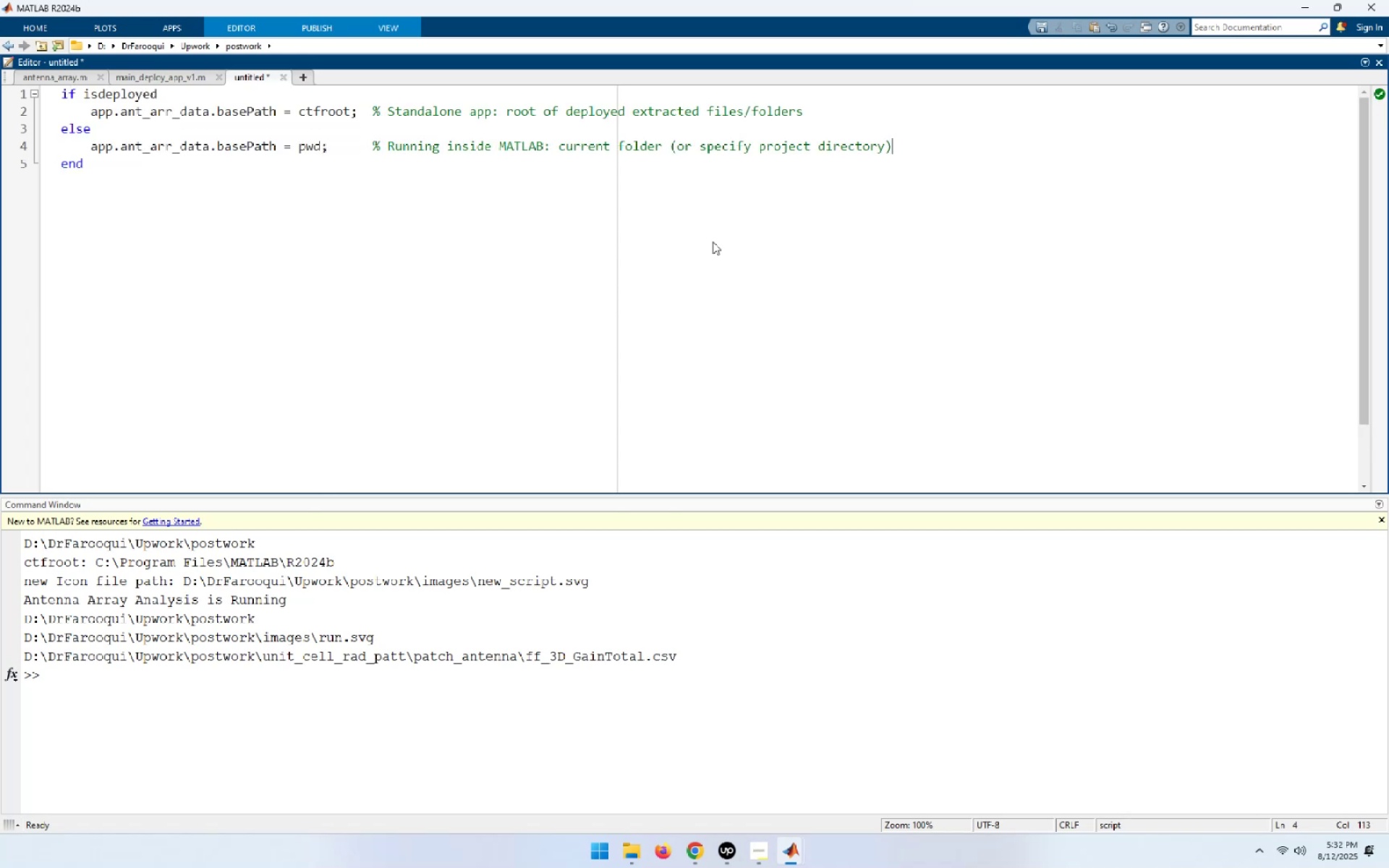 
key(Control+A)
 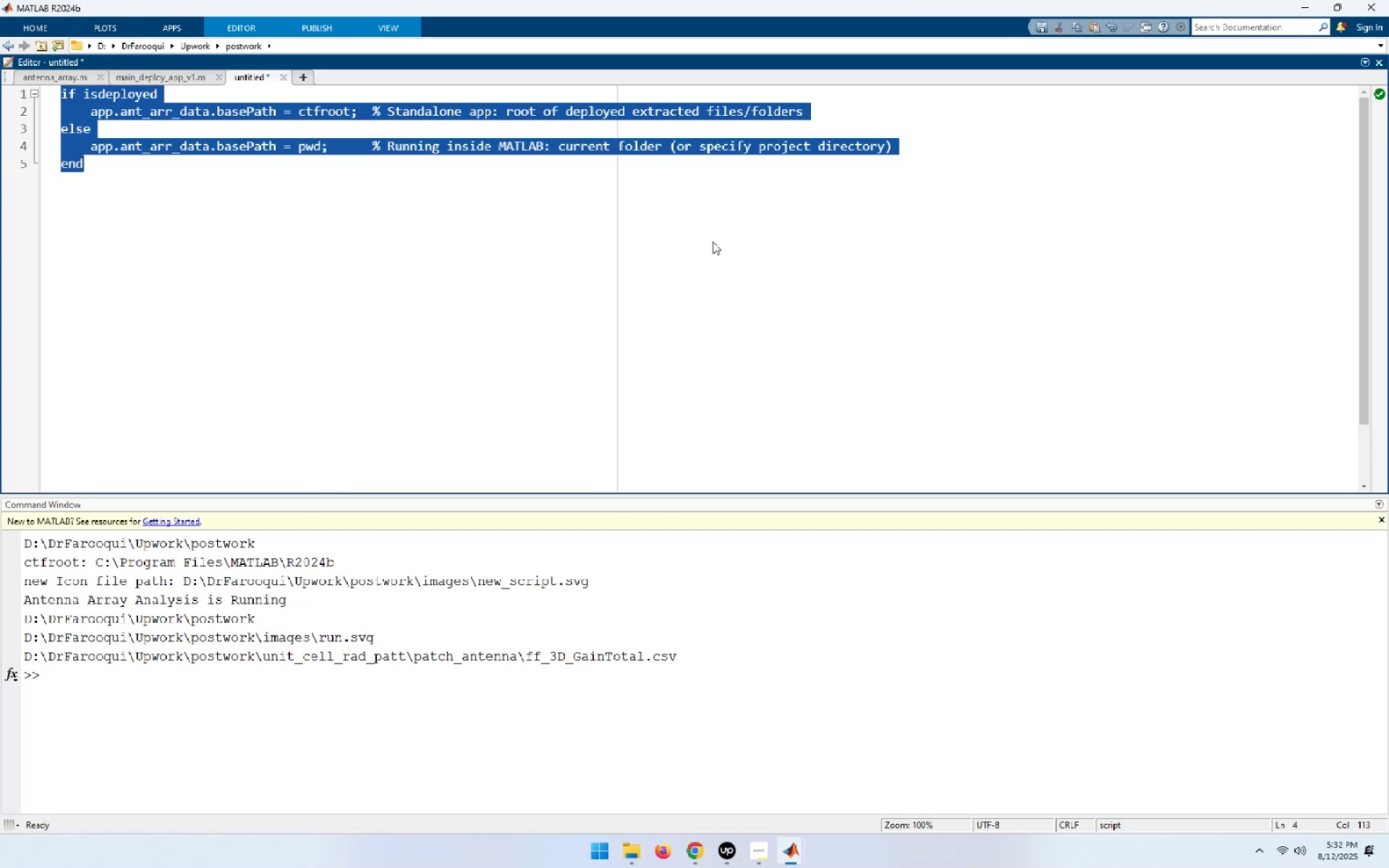 
key(Control+C)
 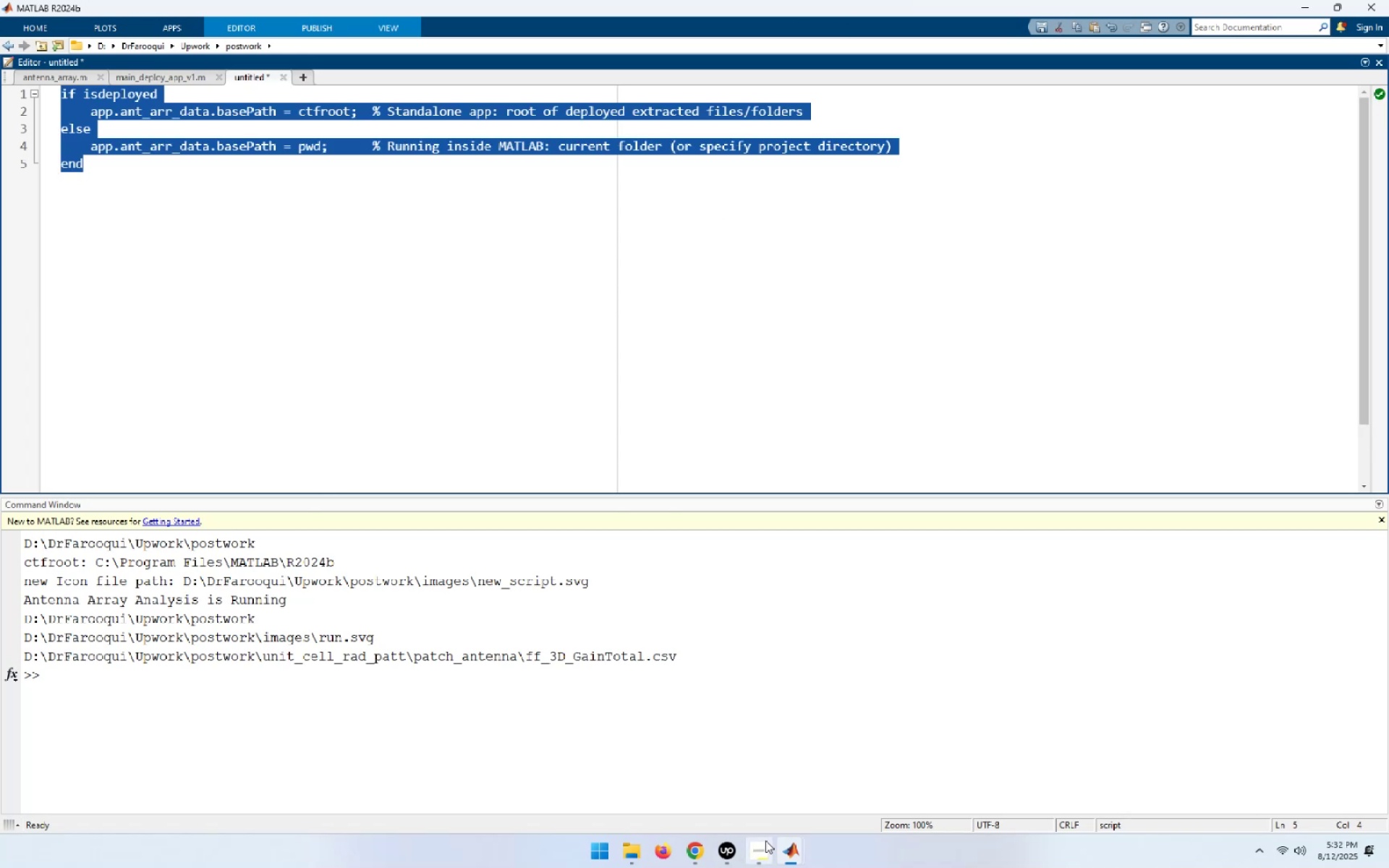 
left_click([691, 859])
 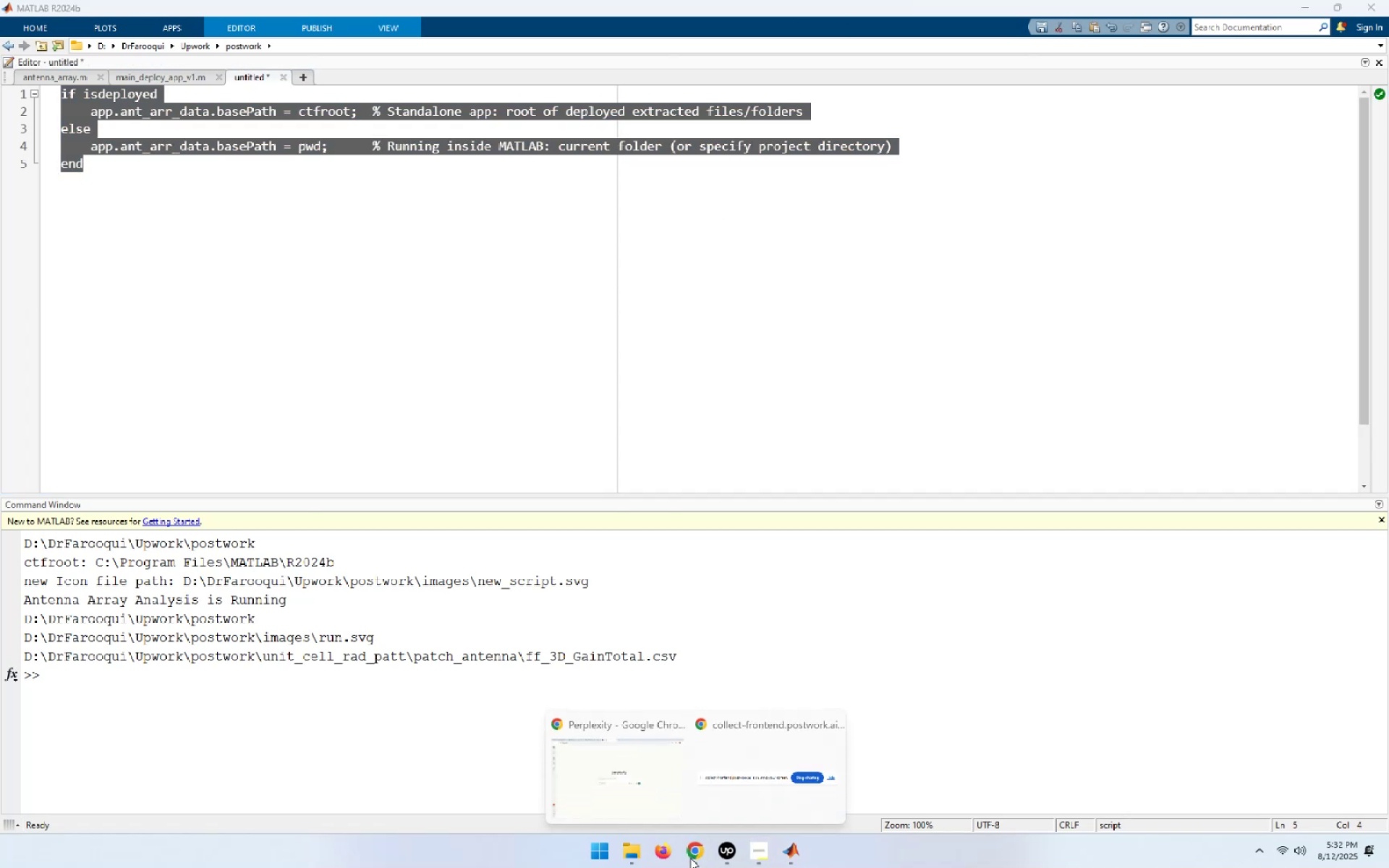 
left_click([603, 746])
 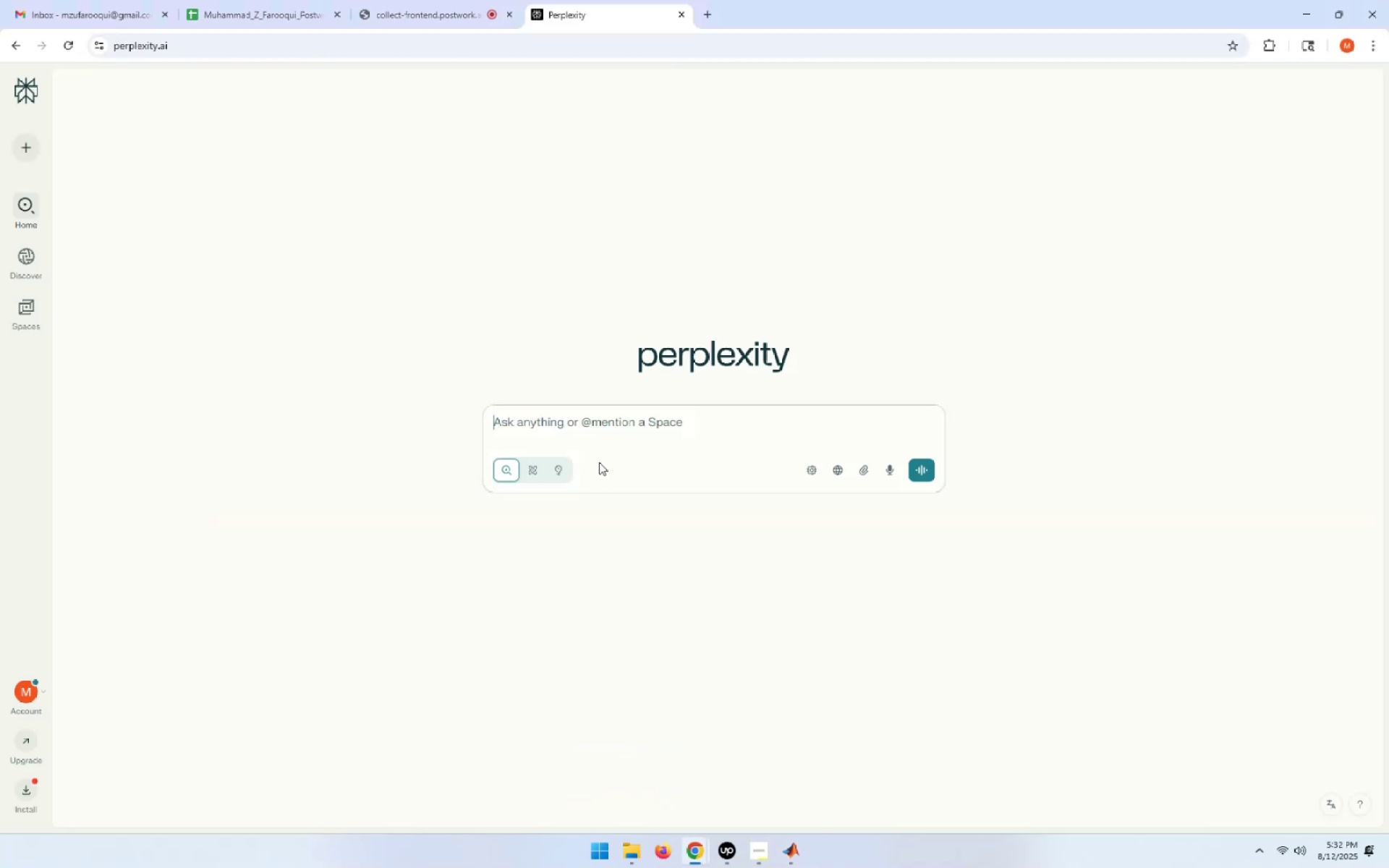 
left_click([593, 422])
 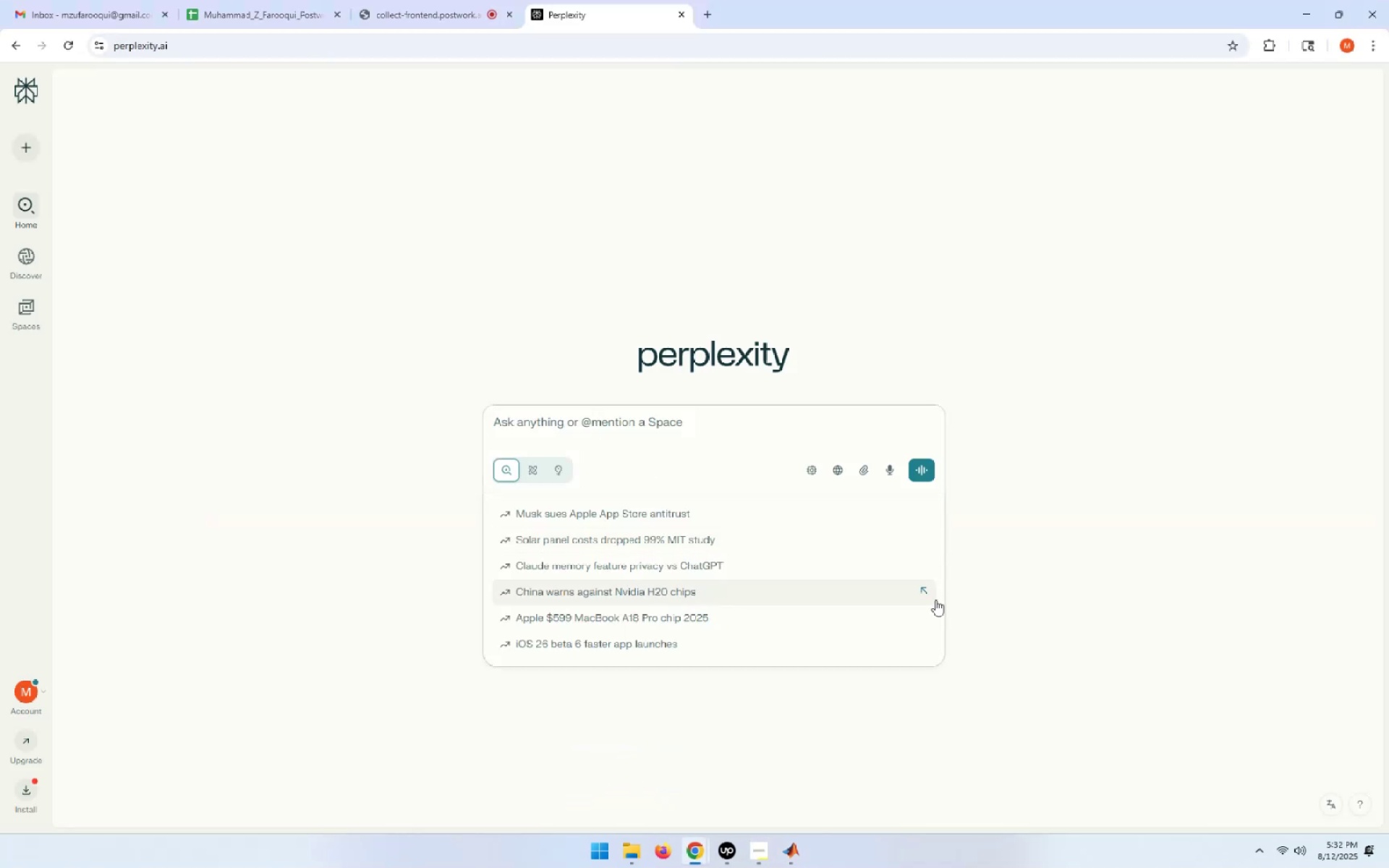 
type(make it in oneline use some best scripting. )
 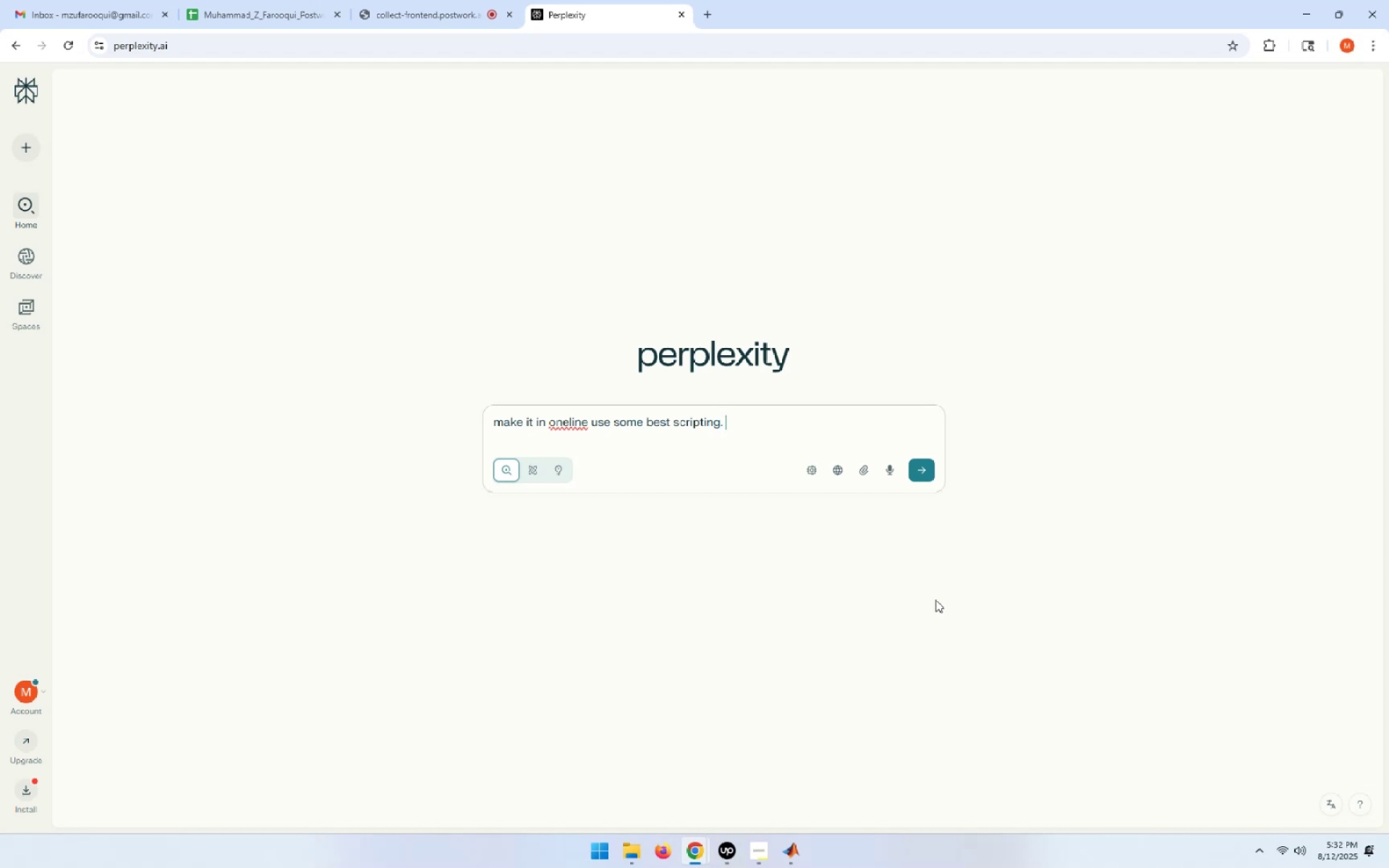 
key(Control+V)
 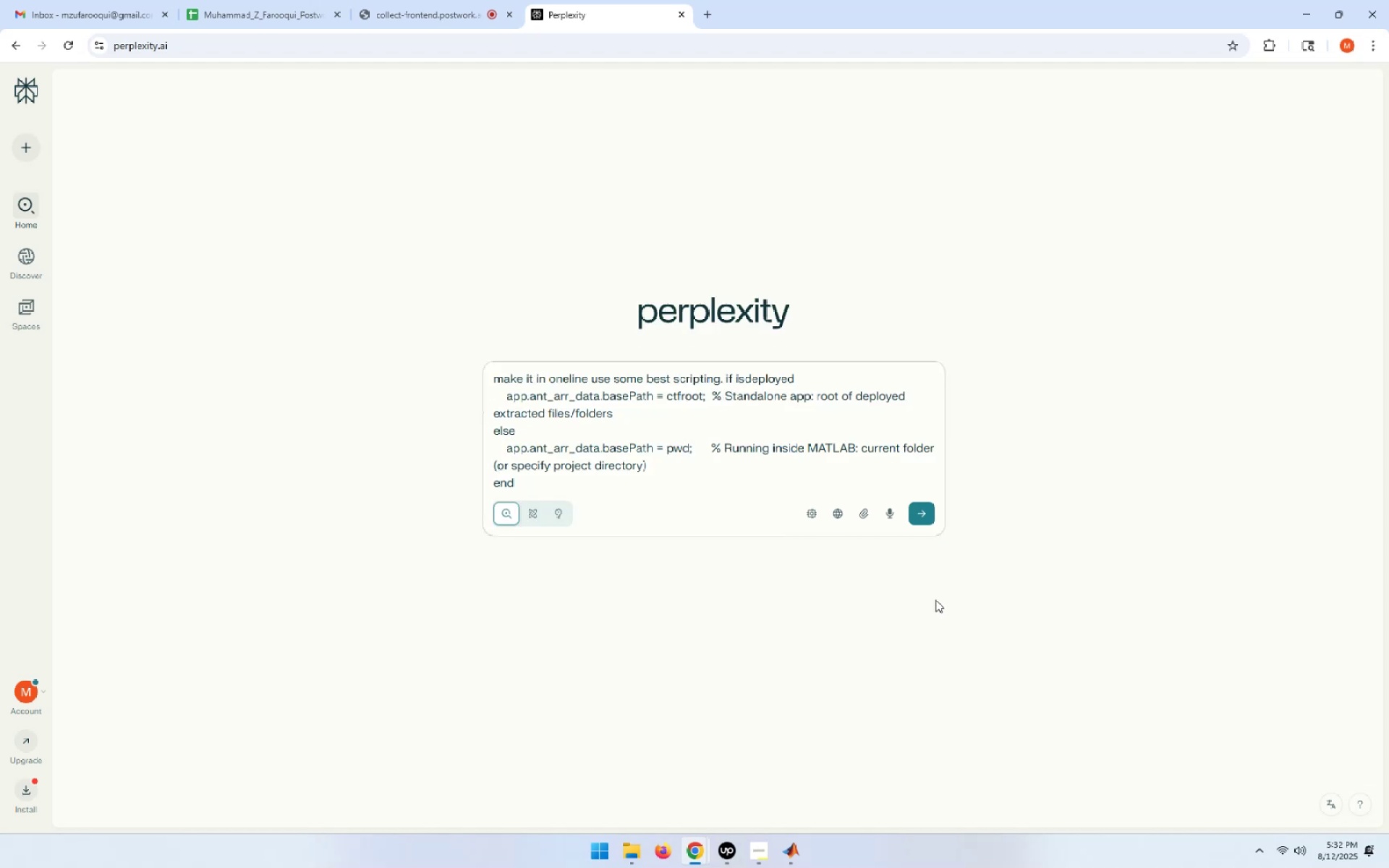 
key(Enter)
 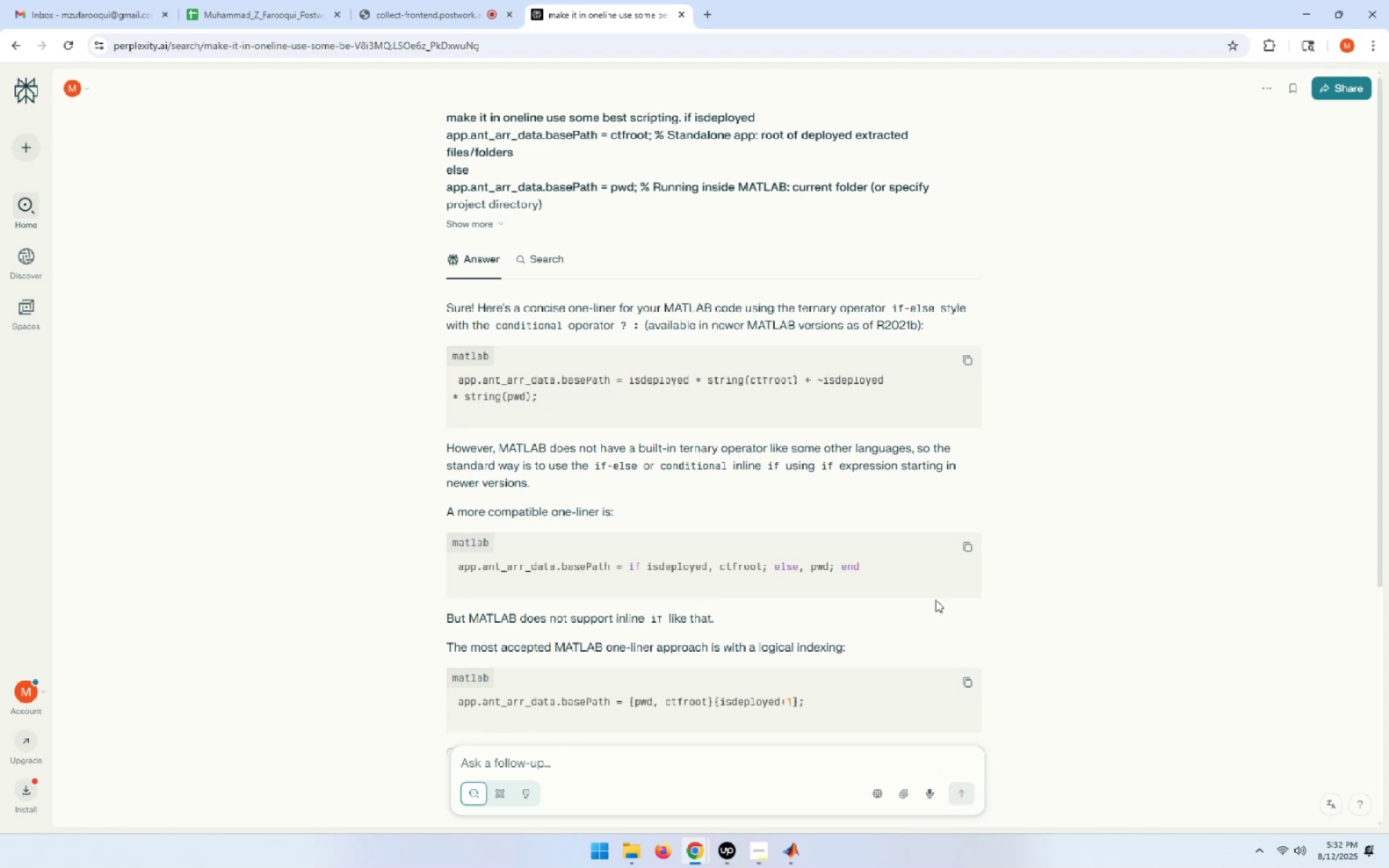 
wait(42.54)
 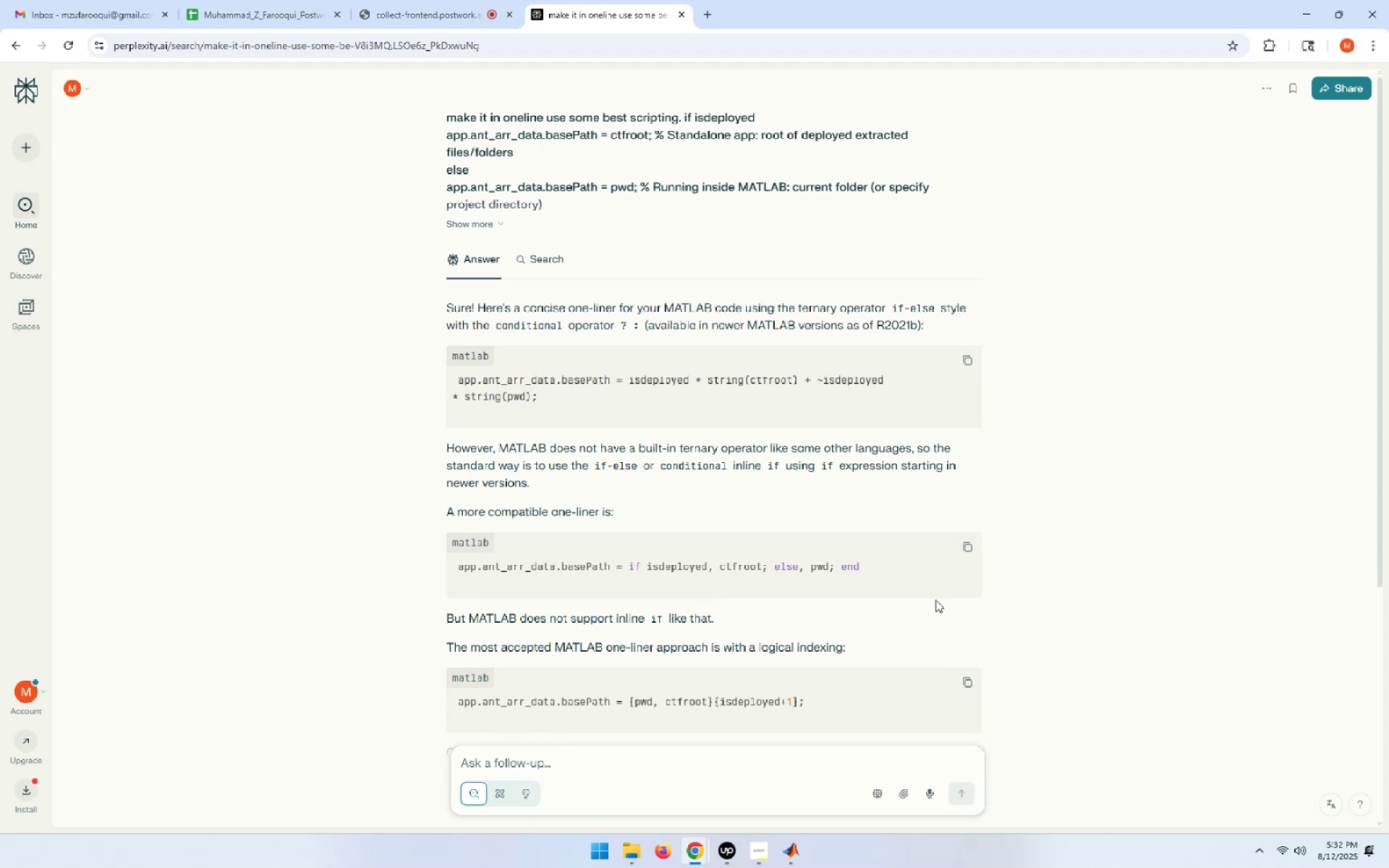 
scroll: coordinate [935, 600], scroll_direction: down, amount: 1.0
 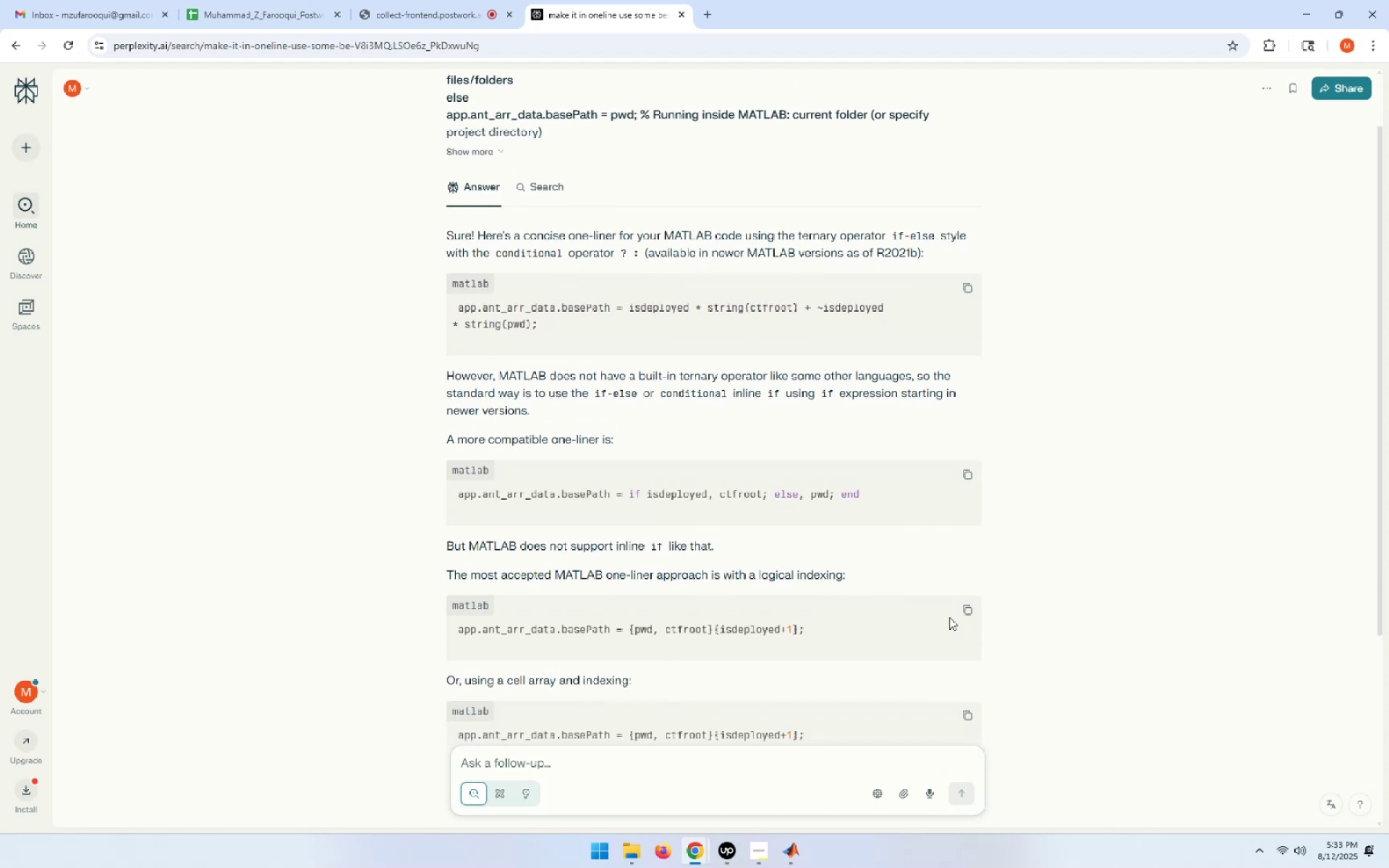 
wait(5.79)
 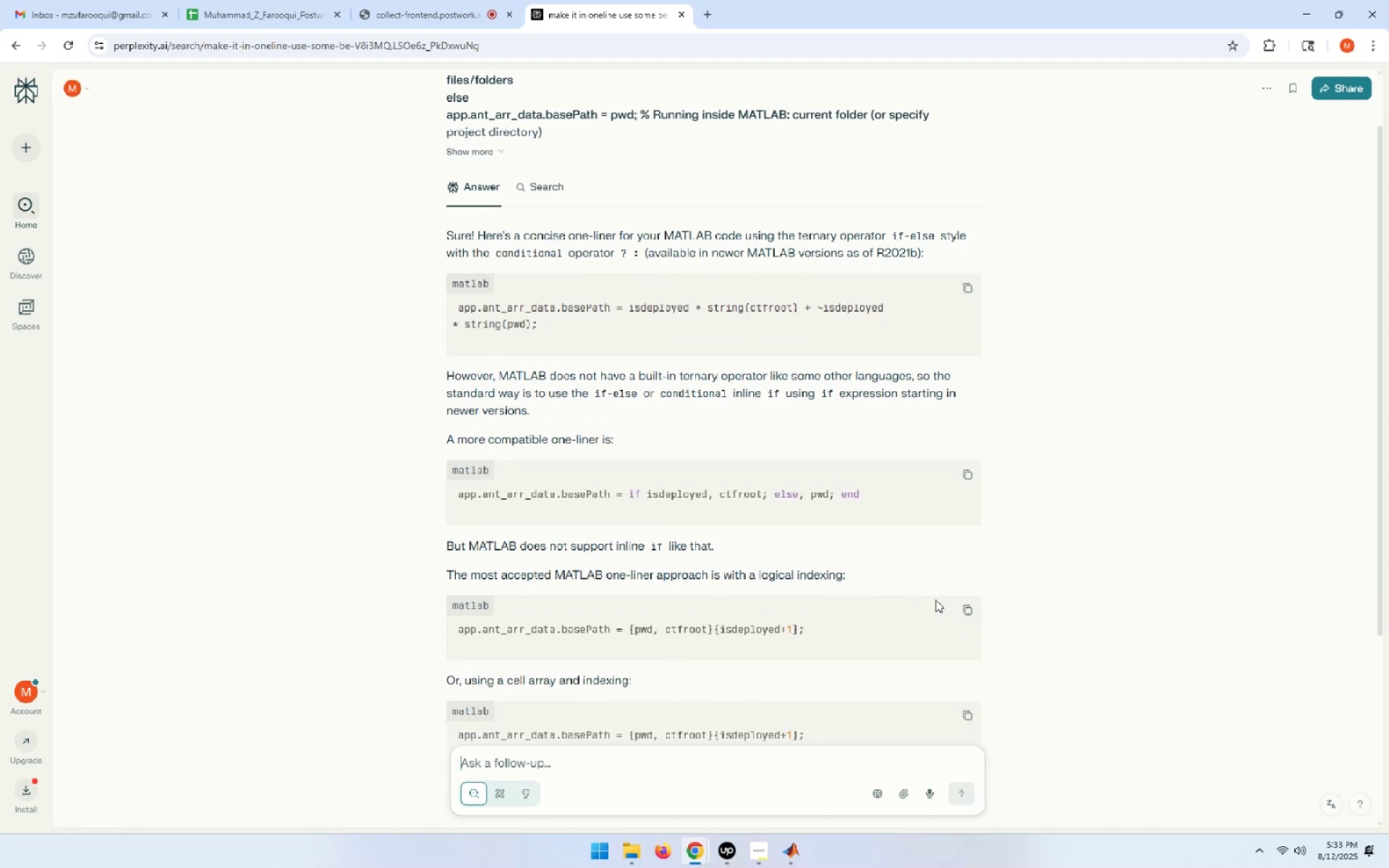 
scroll: coordinate [949, 617], scroll_direction: down, amount: 1.0
 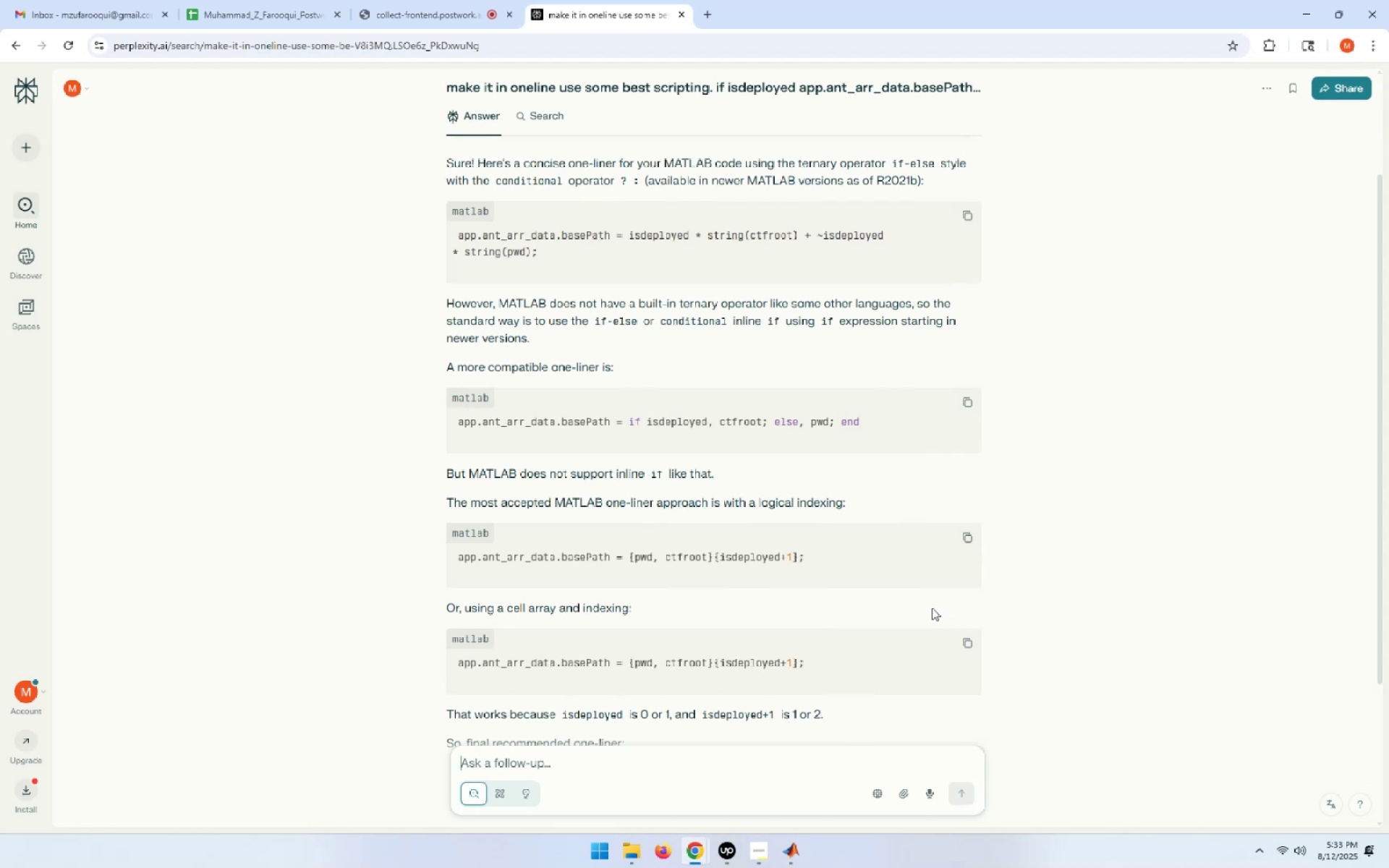 
wait(16.86)
 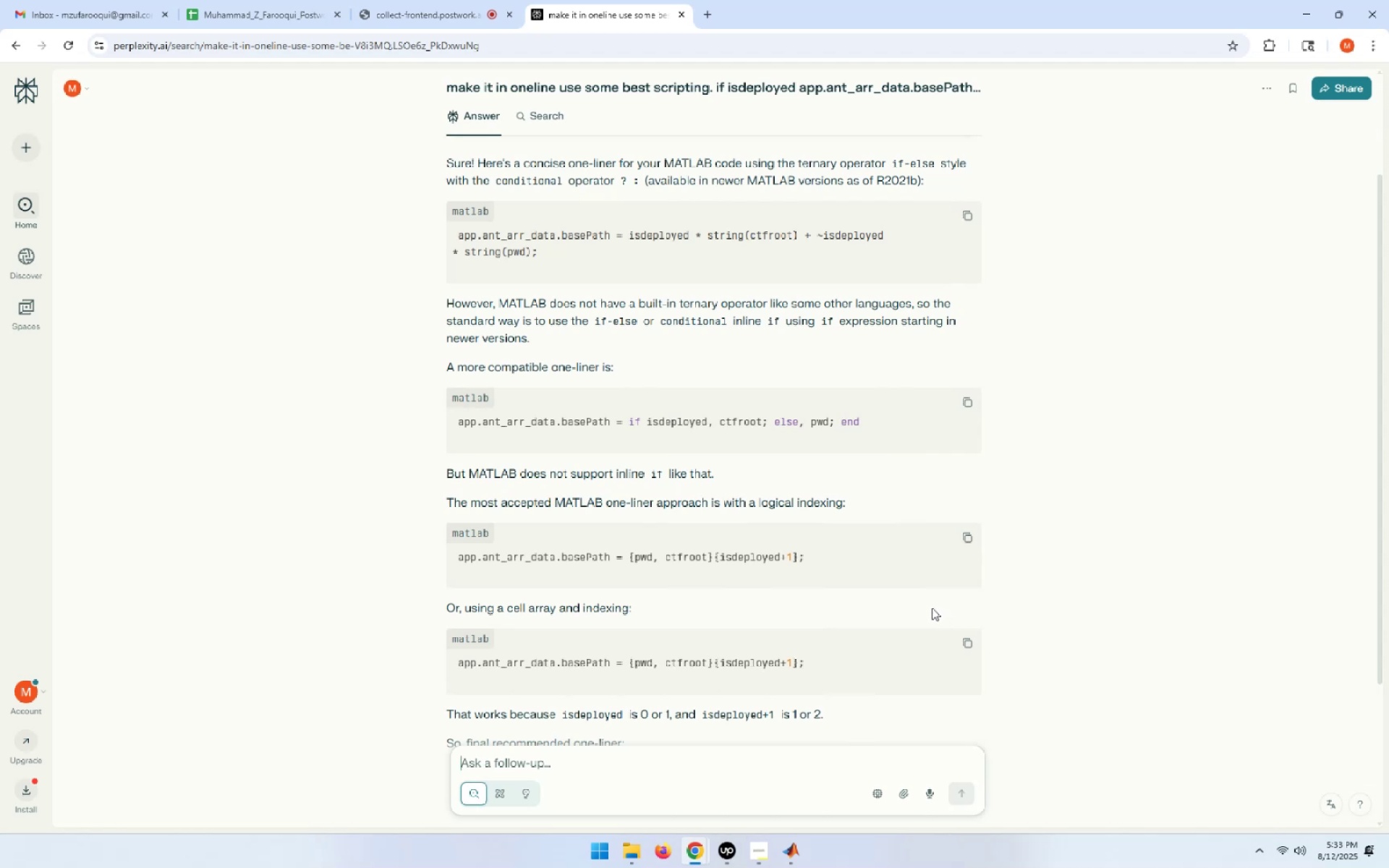 
scroll: coordinate [924, 603], scroll_direction: down, amount: 4.0
 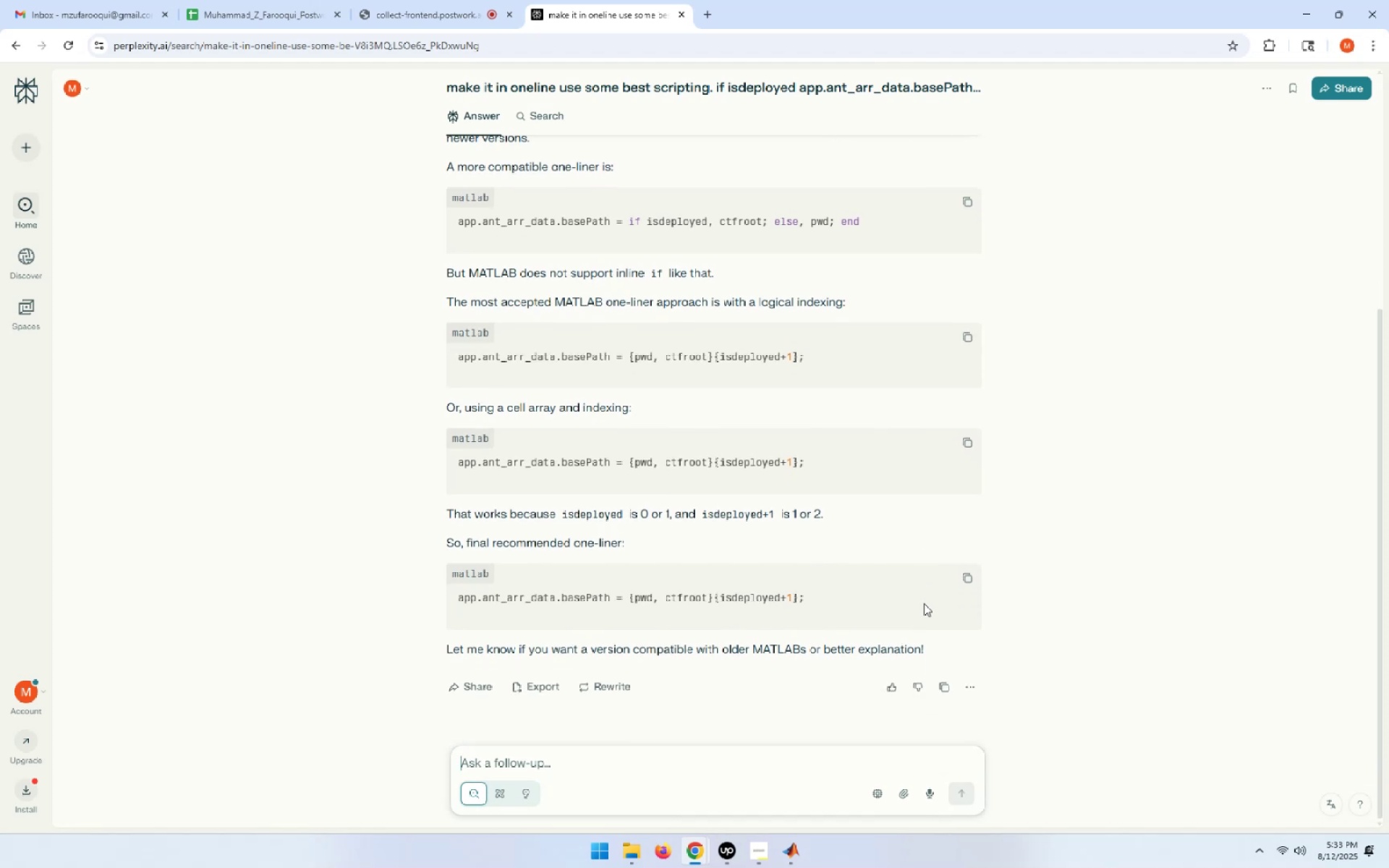 
scroll: coordinate [924, 603], scroll_direction: up, amount: 11.0
 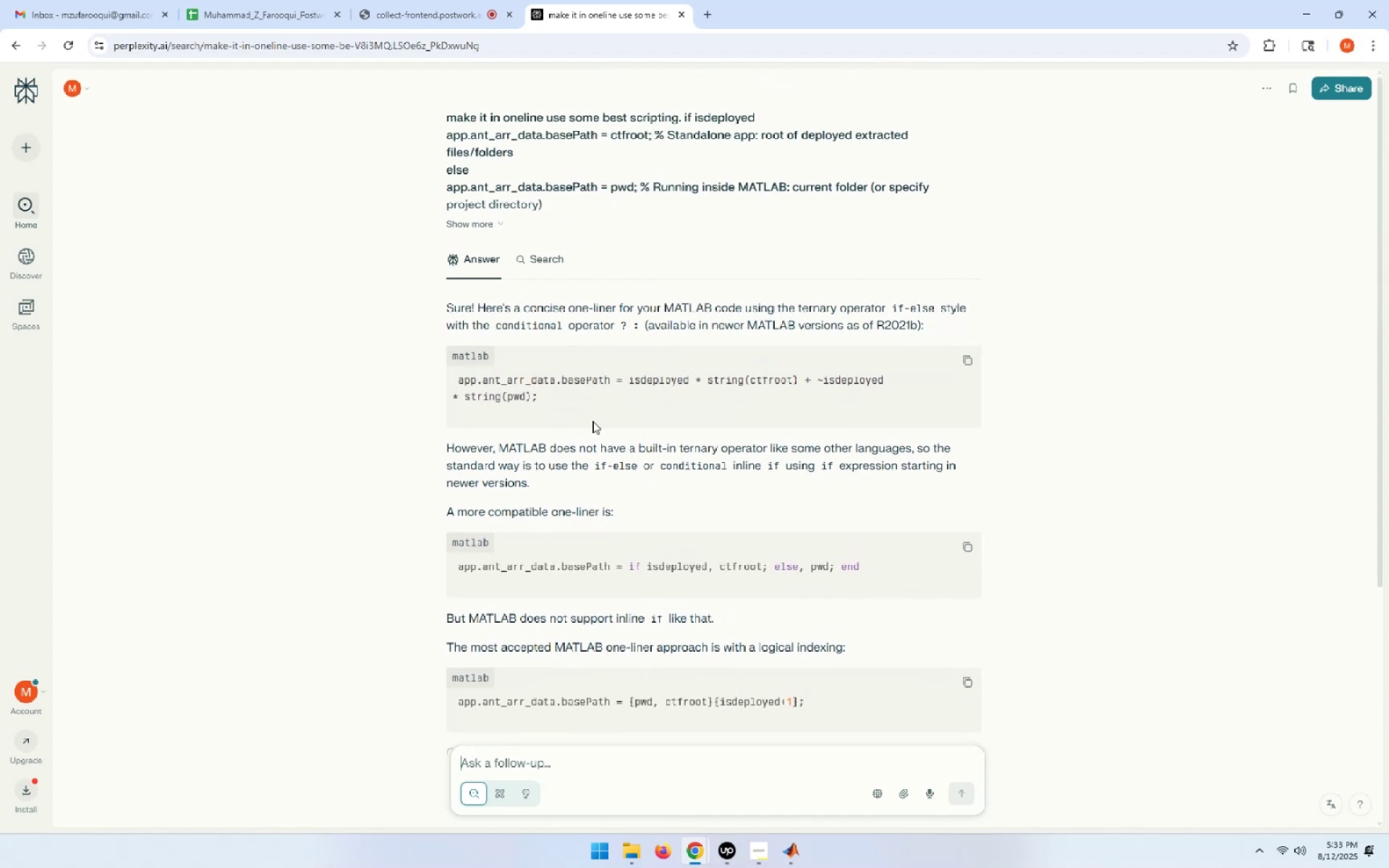 
left_click_drag(start_coordinate=[540, 393], to_coordinate=[445, 373])
 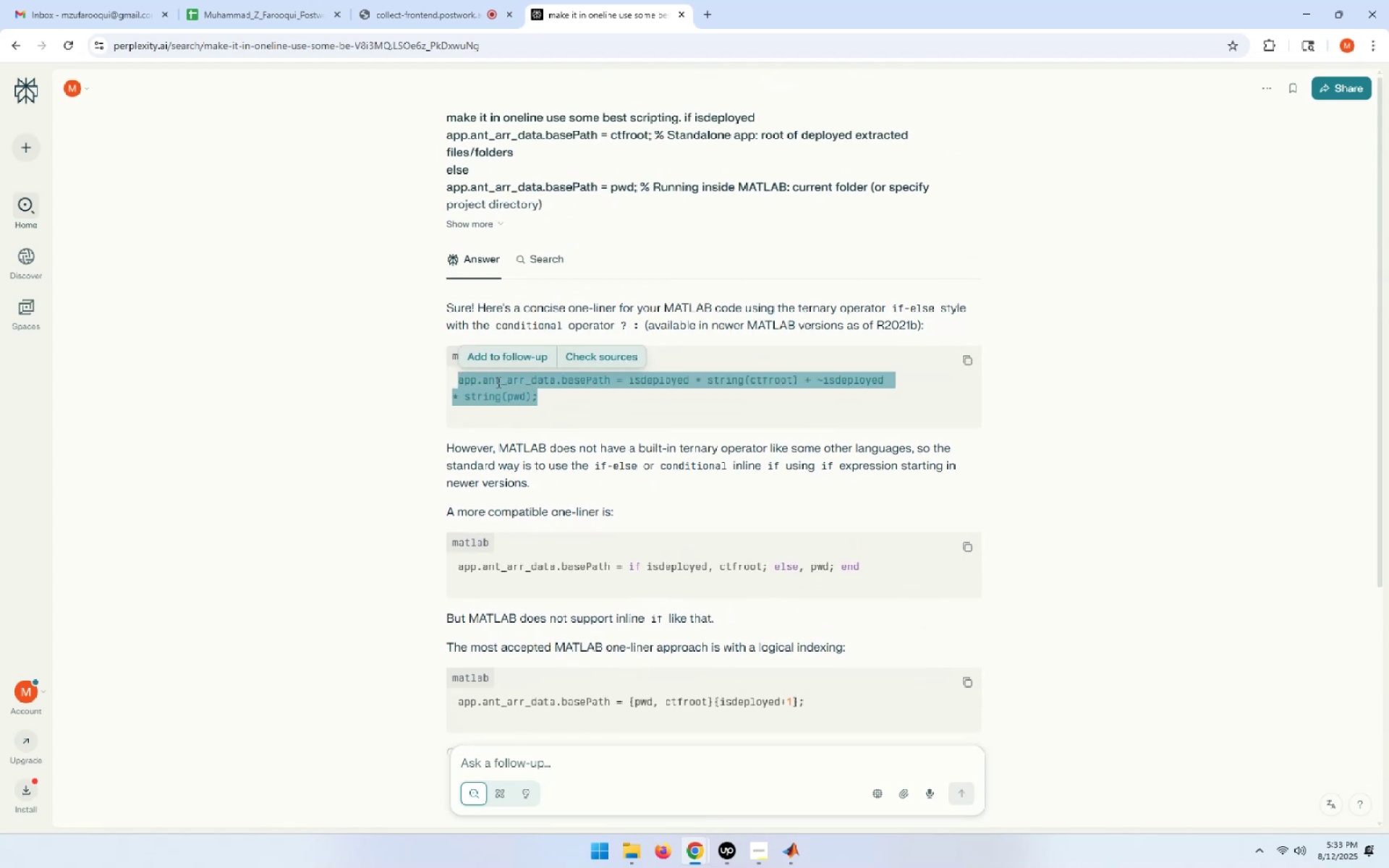 
right_click([499, 382])
 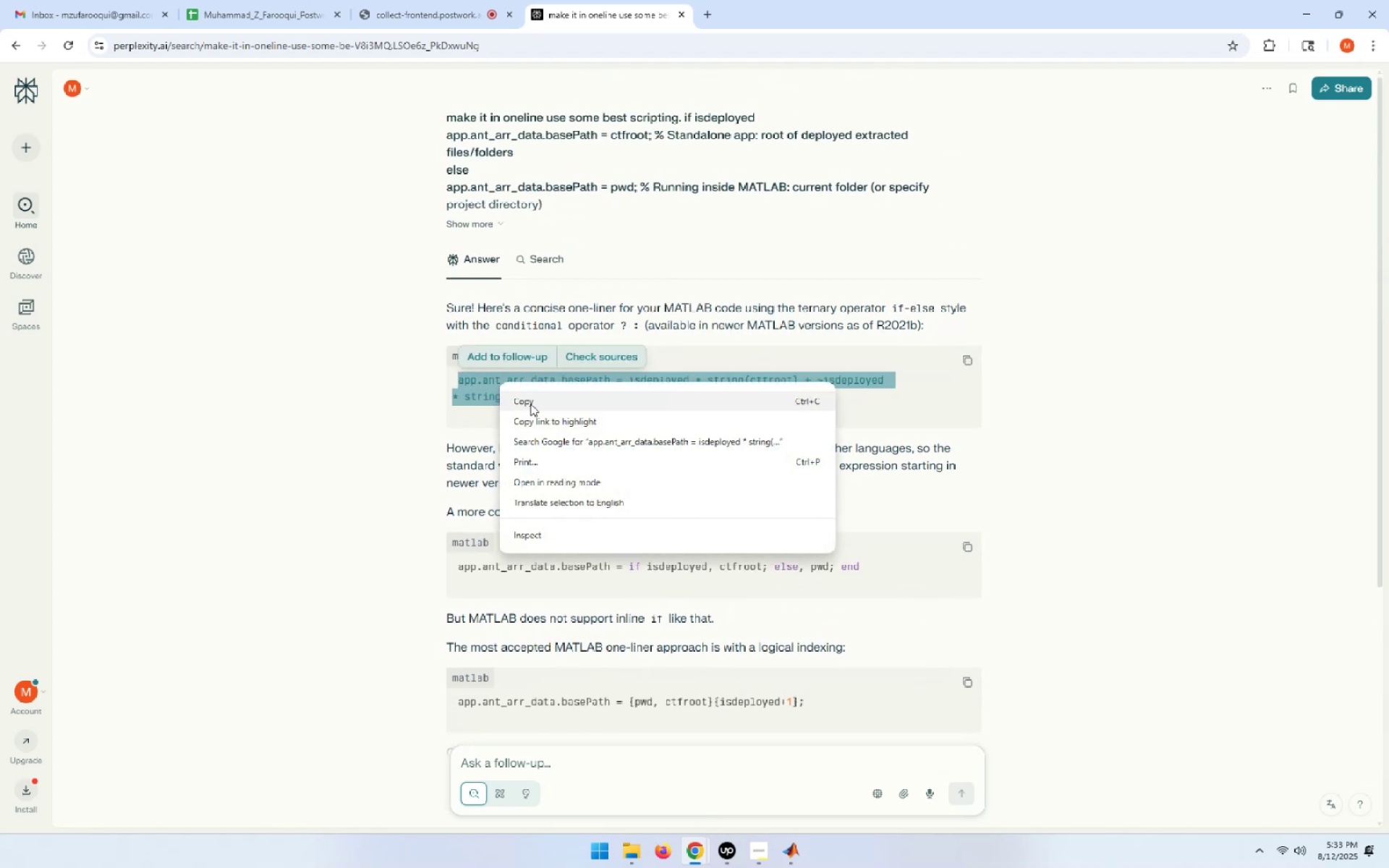 
left_click([530, 404])
 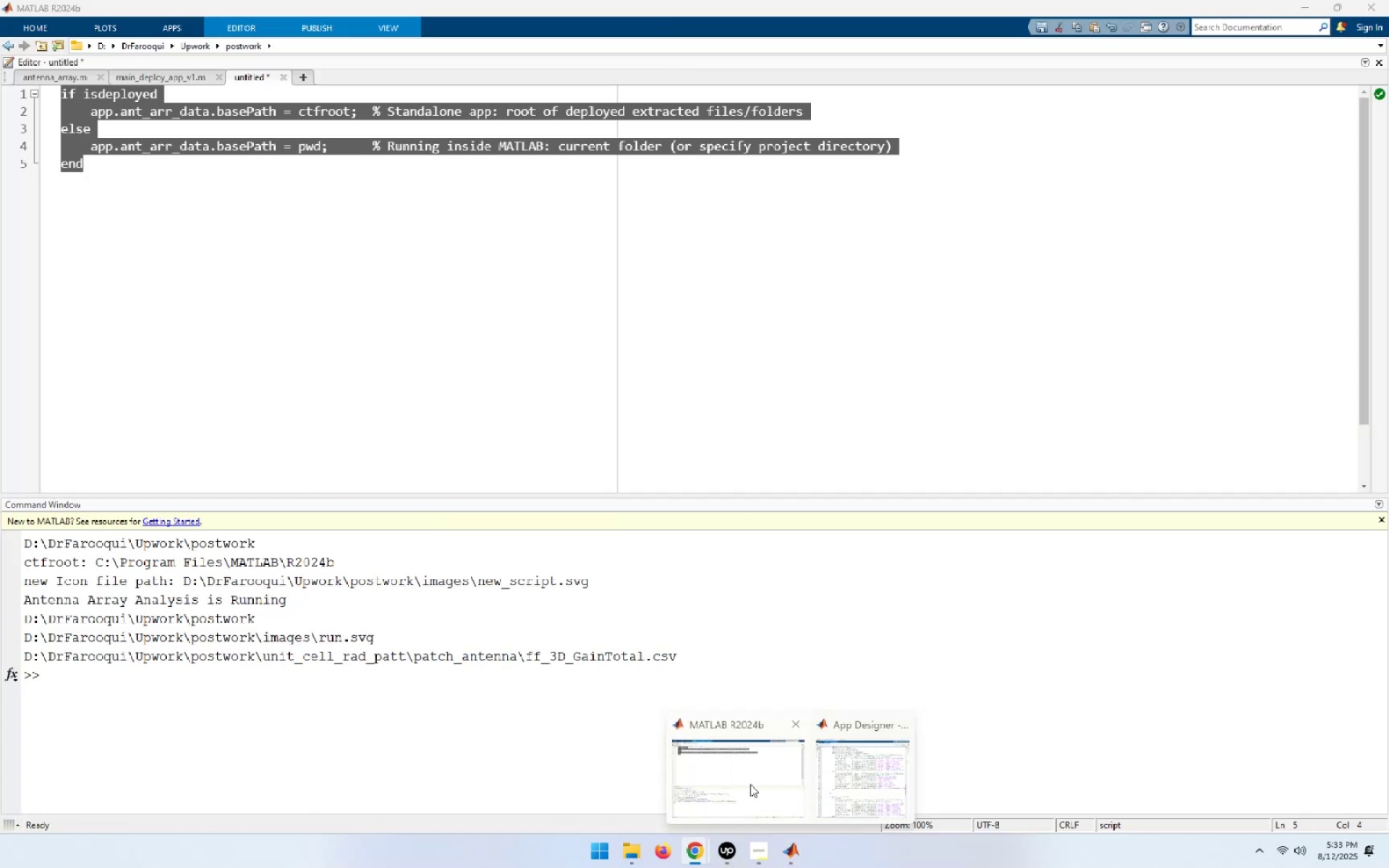 
left_click([750, 784])
 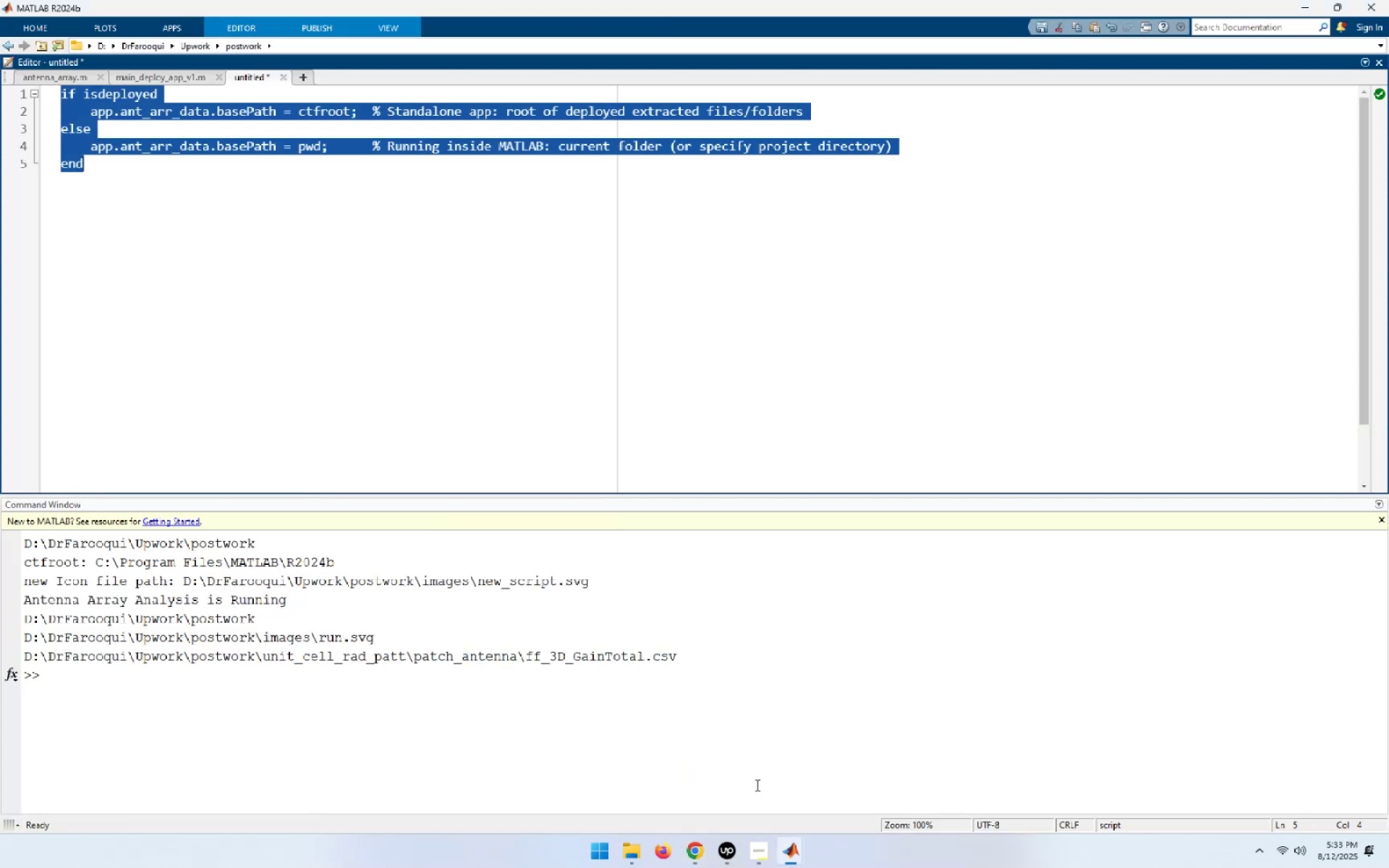 
key(Meta+ArrowRight)
 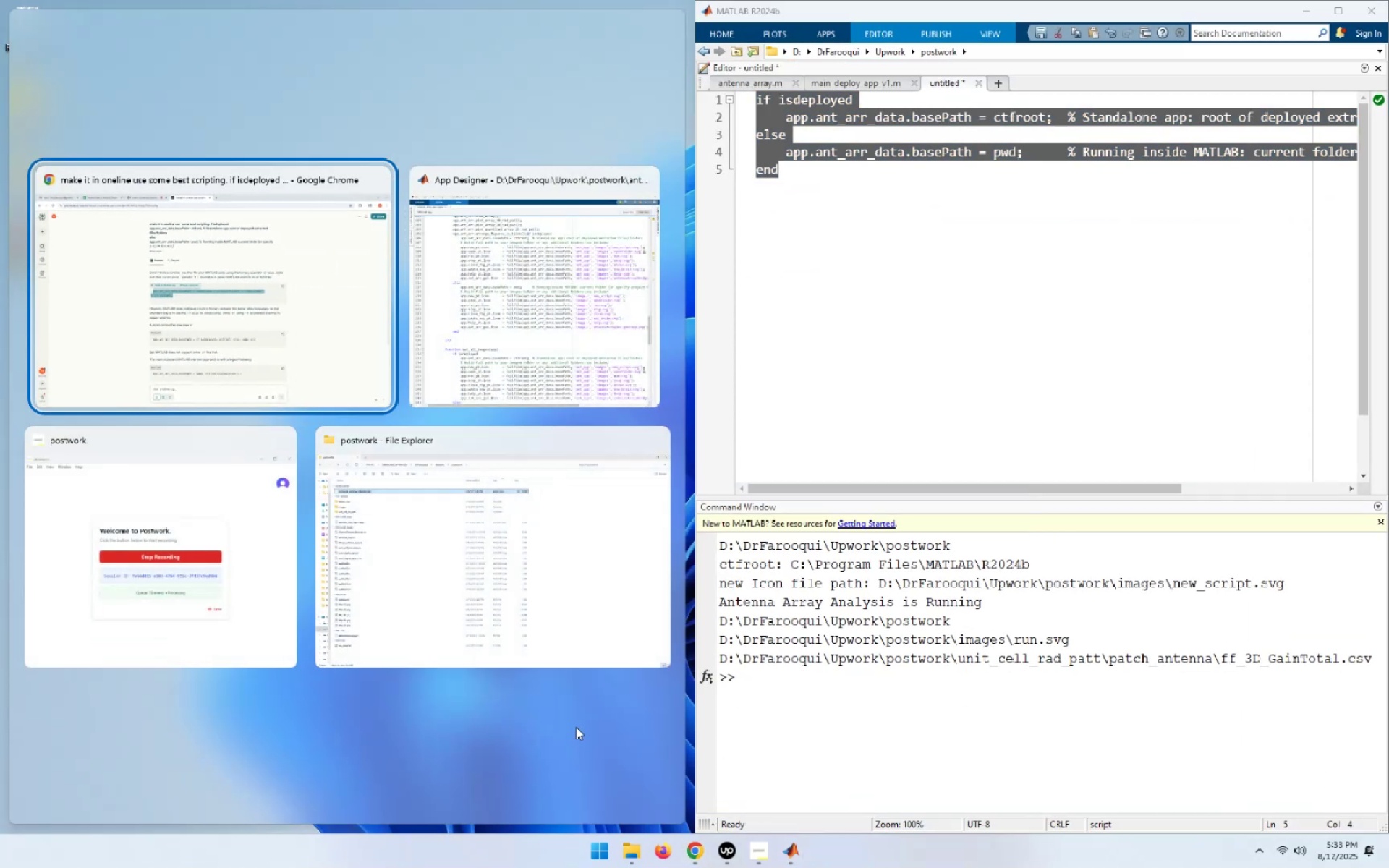 
left_click([494, 367])
 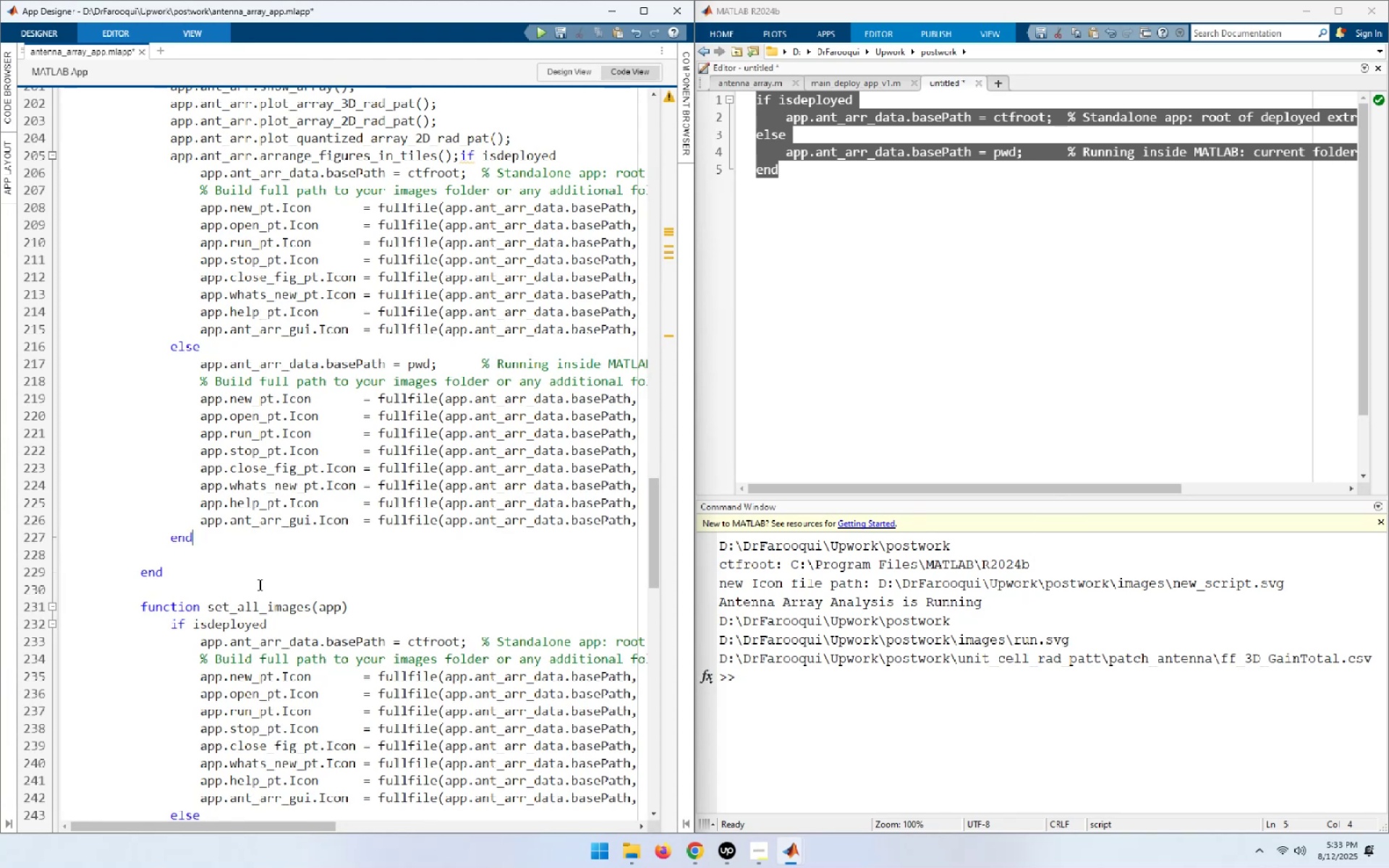 
scroll: coordinate [258, 584], scroll_direction: up, amount: 1.0
 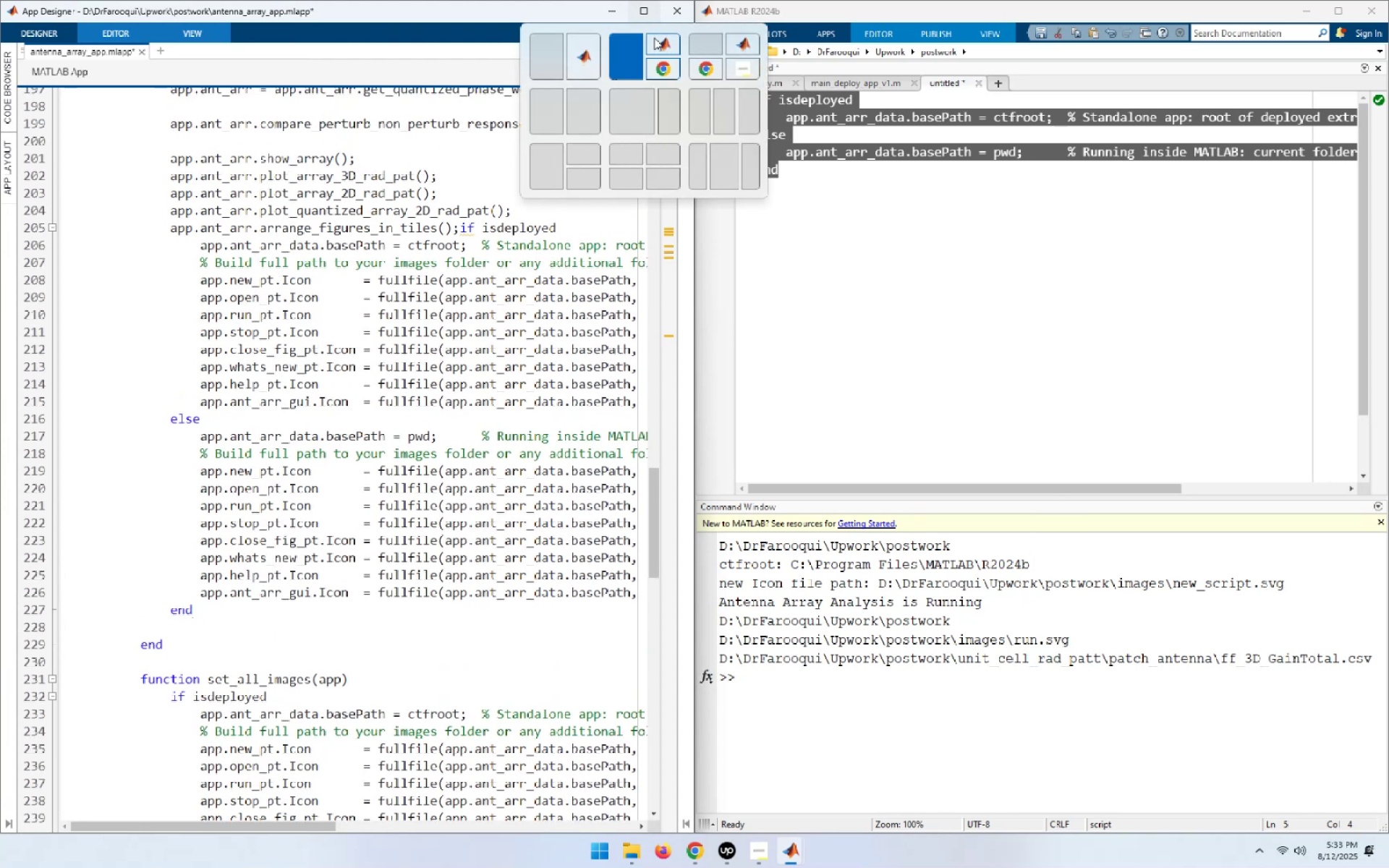 
left_click([645, 12])
 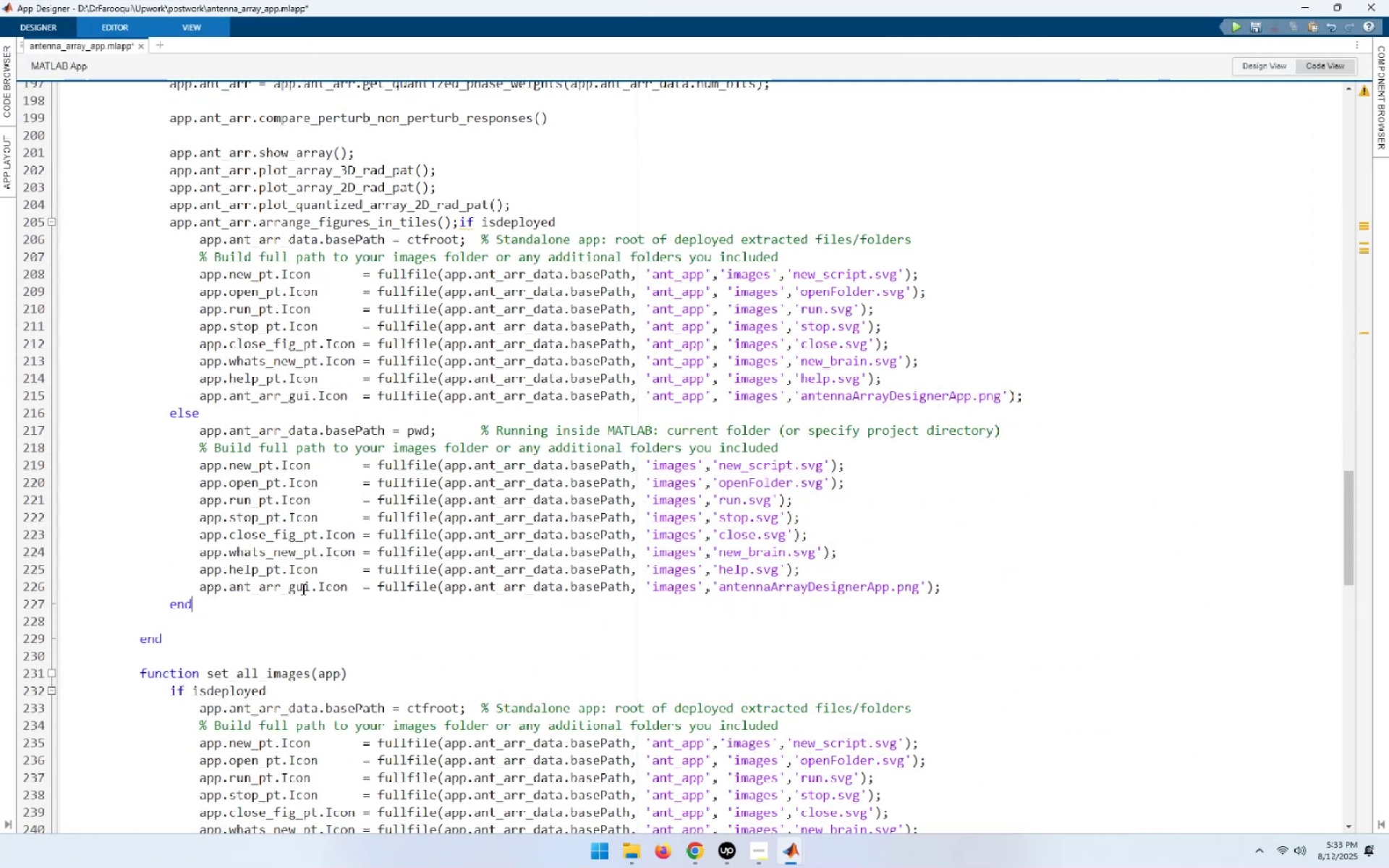 
scroll: coordinate [318, 638], scroll_direction: down, amount: 5.0
 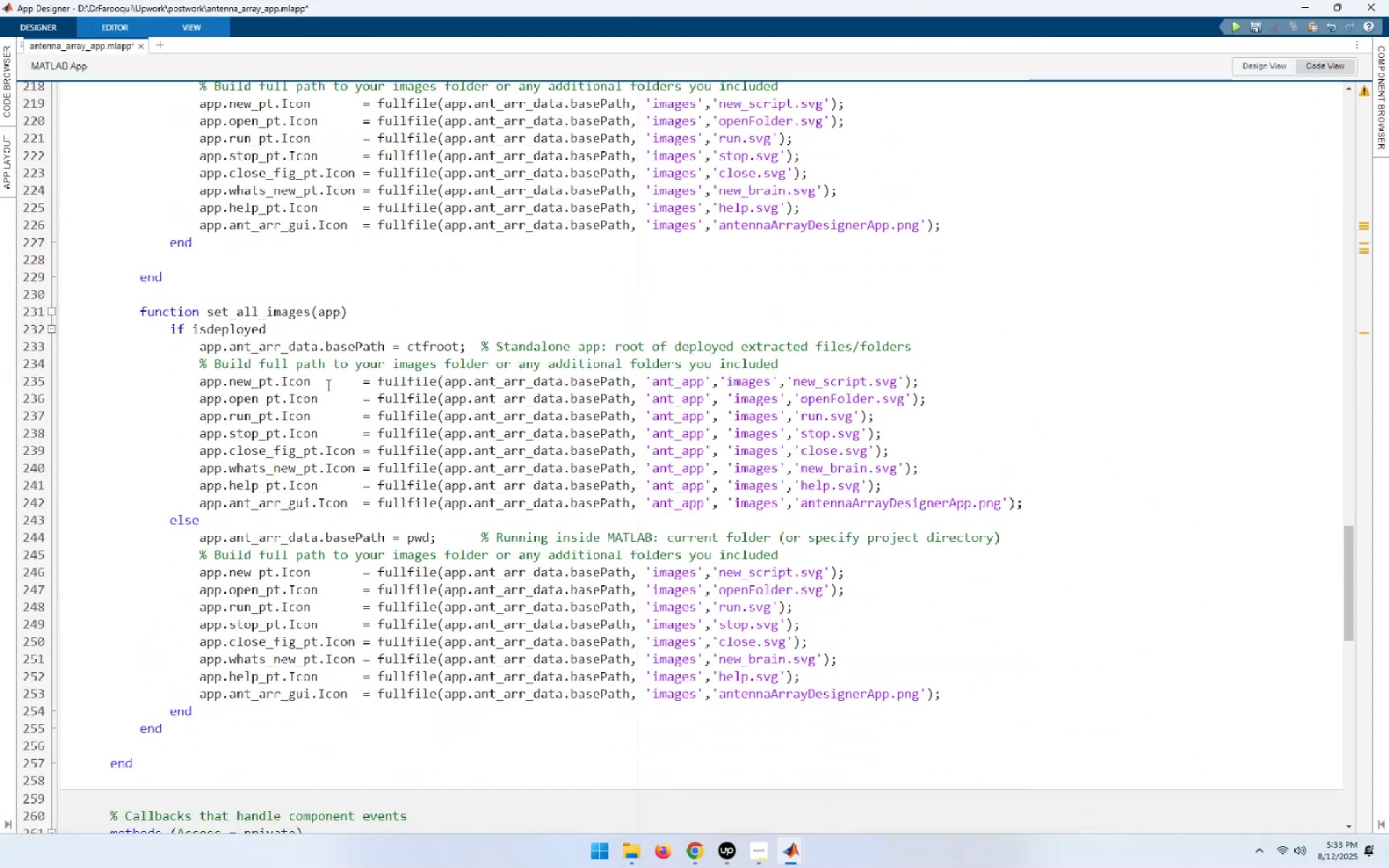 
left_click([284, 324])
 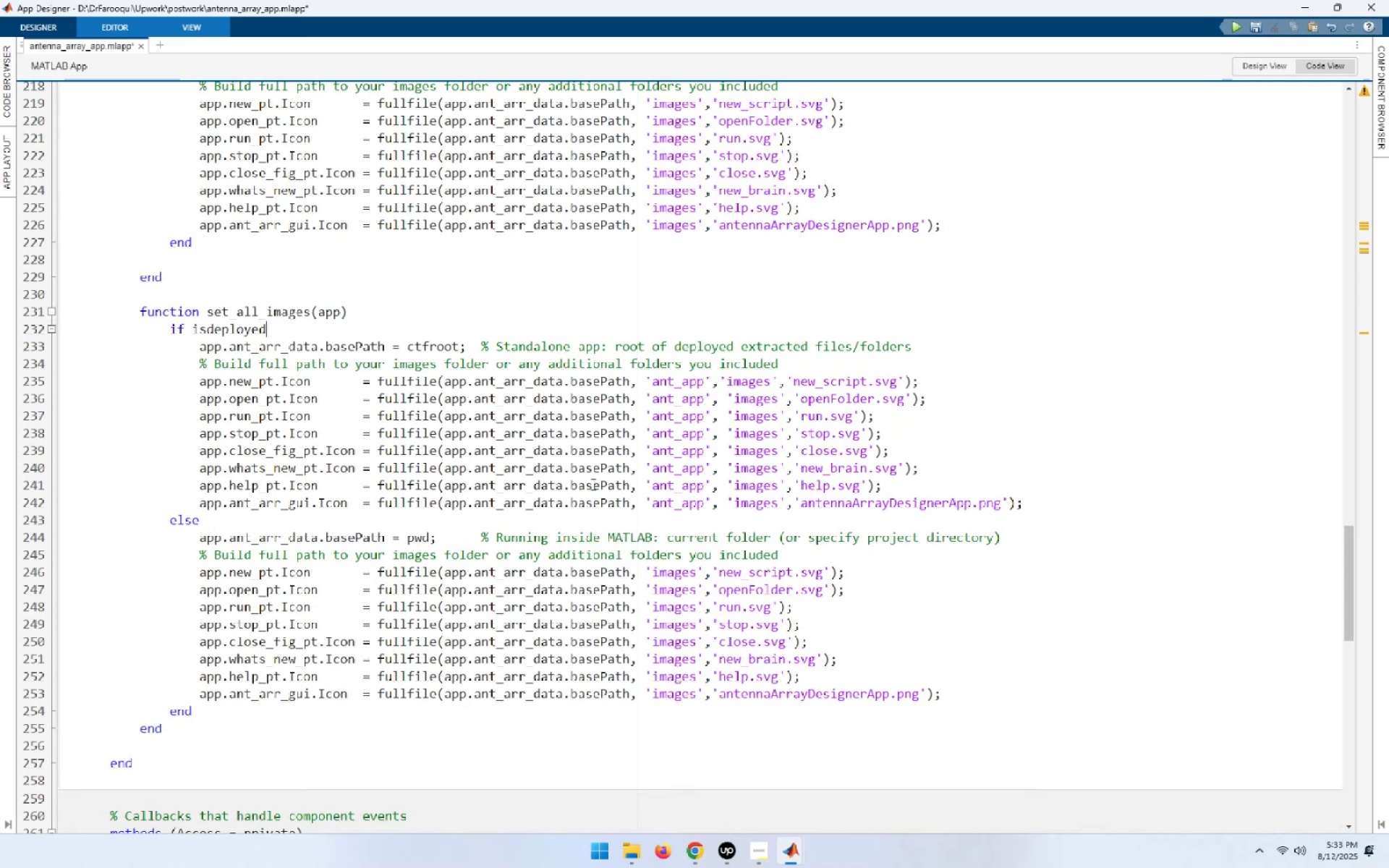 
key(ArrowUp)
 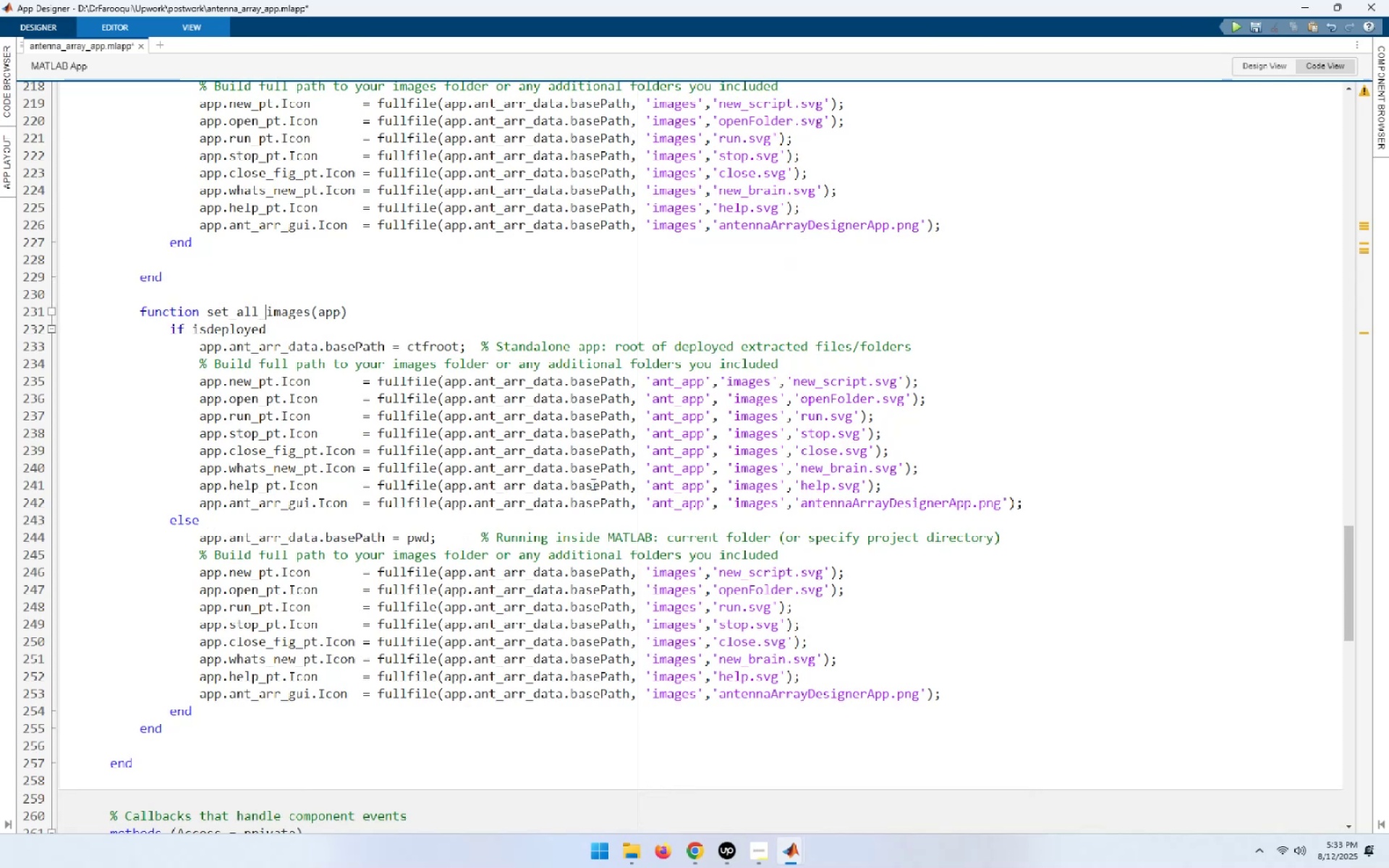 
key(End)
 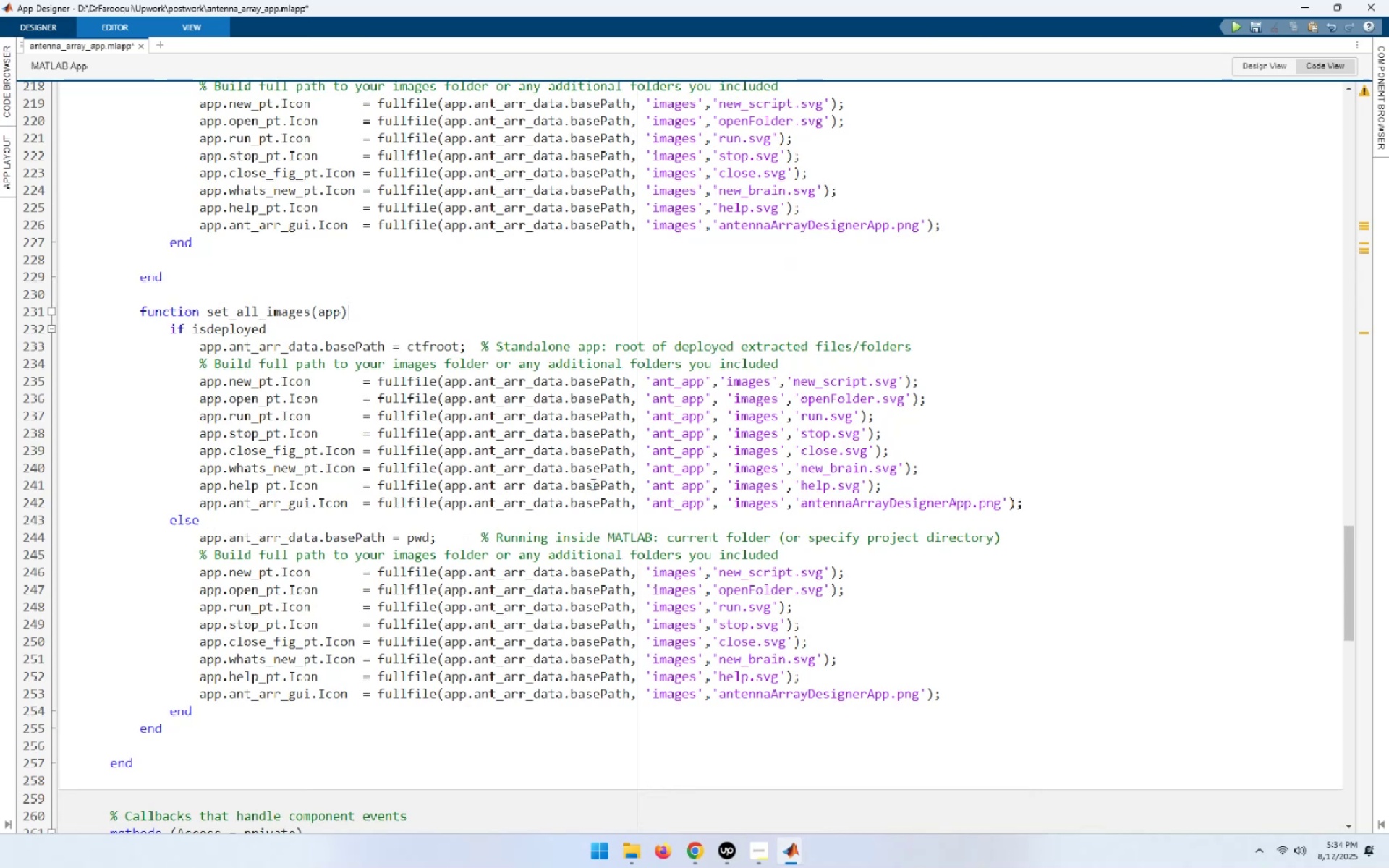 
key(NumpadEnter)
 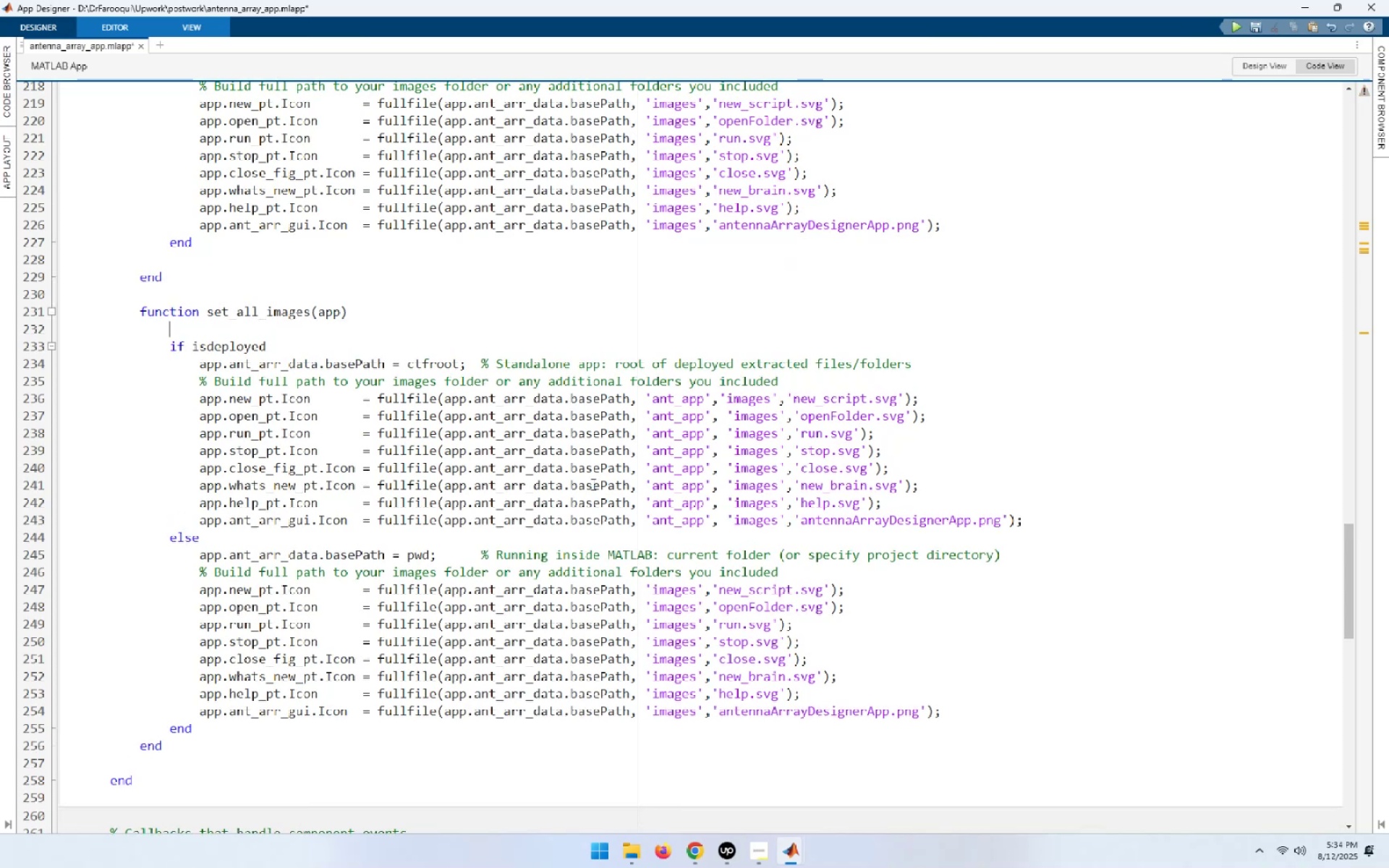 
key(NumpadEnter)
 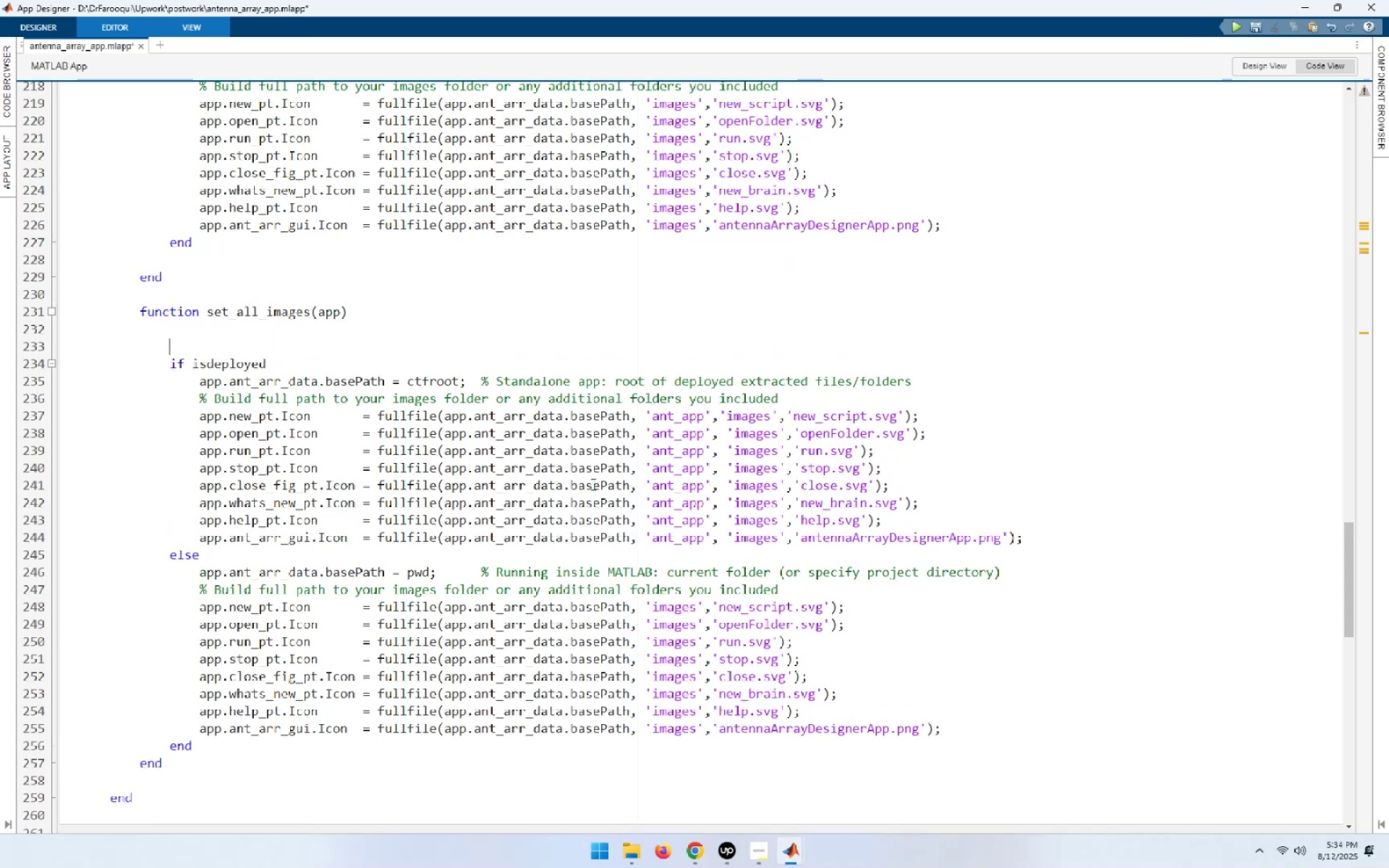 
key(Control+ControlLeft)
 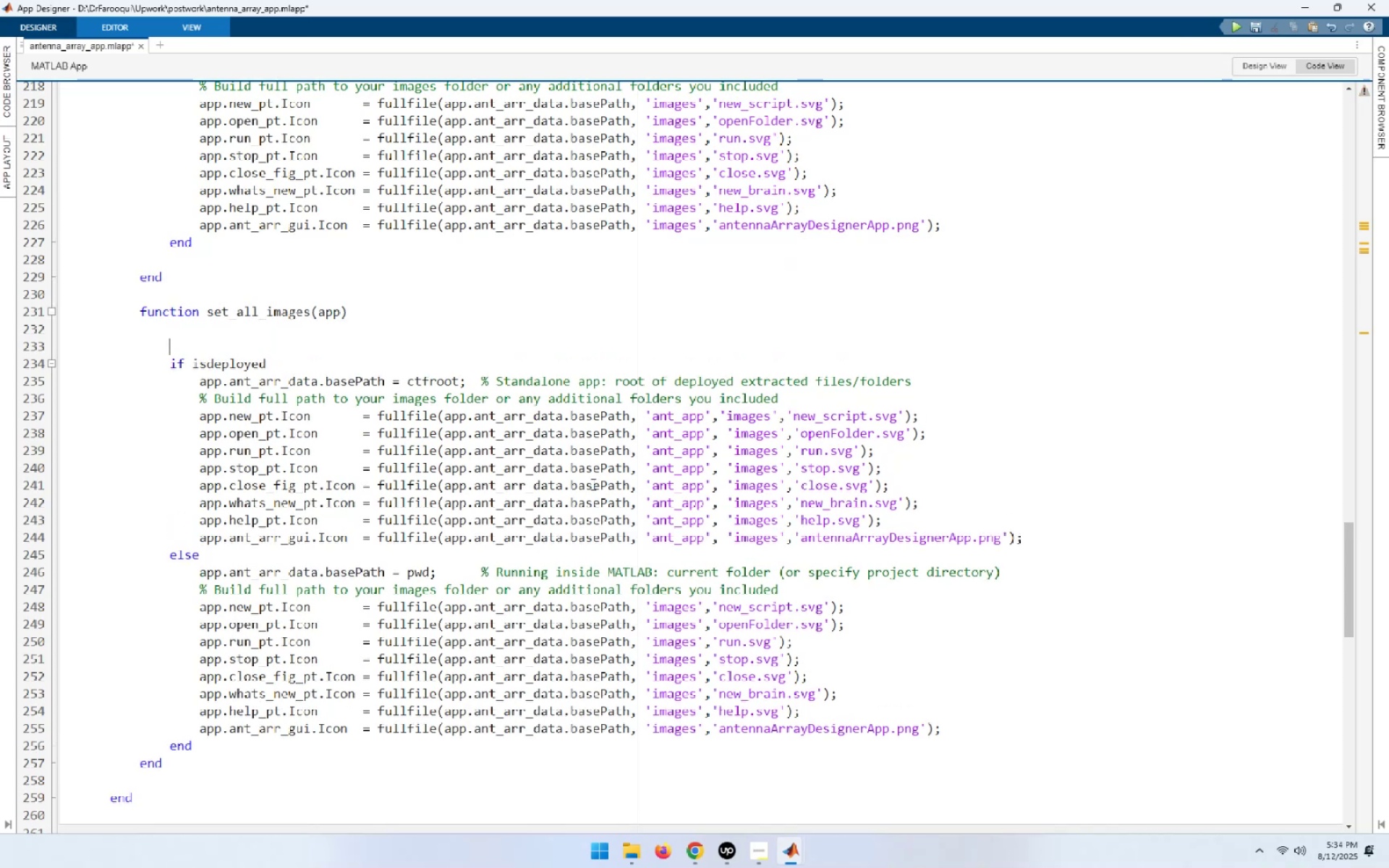 
key(Control+V)
 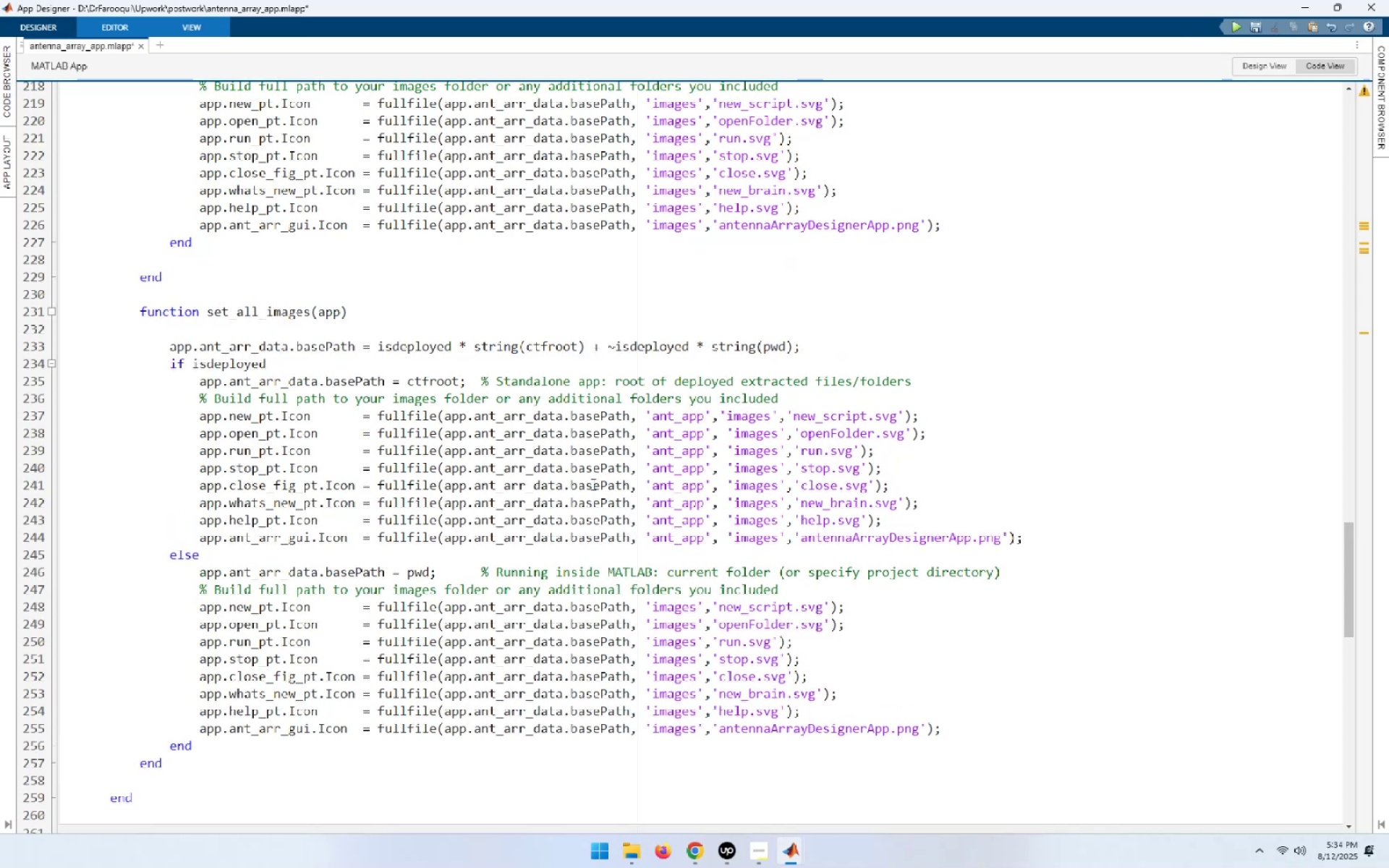 
key(NumpadEnter)
 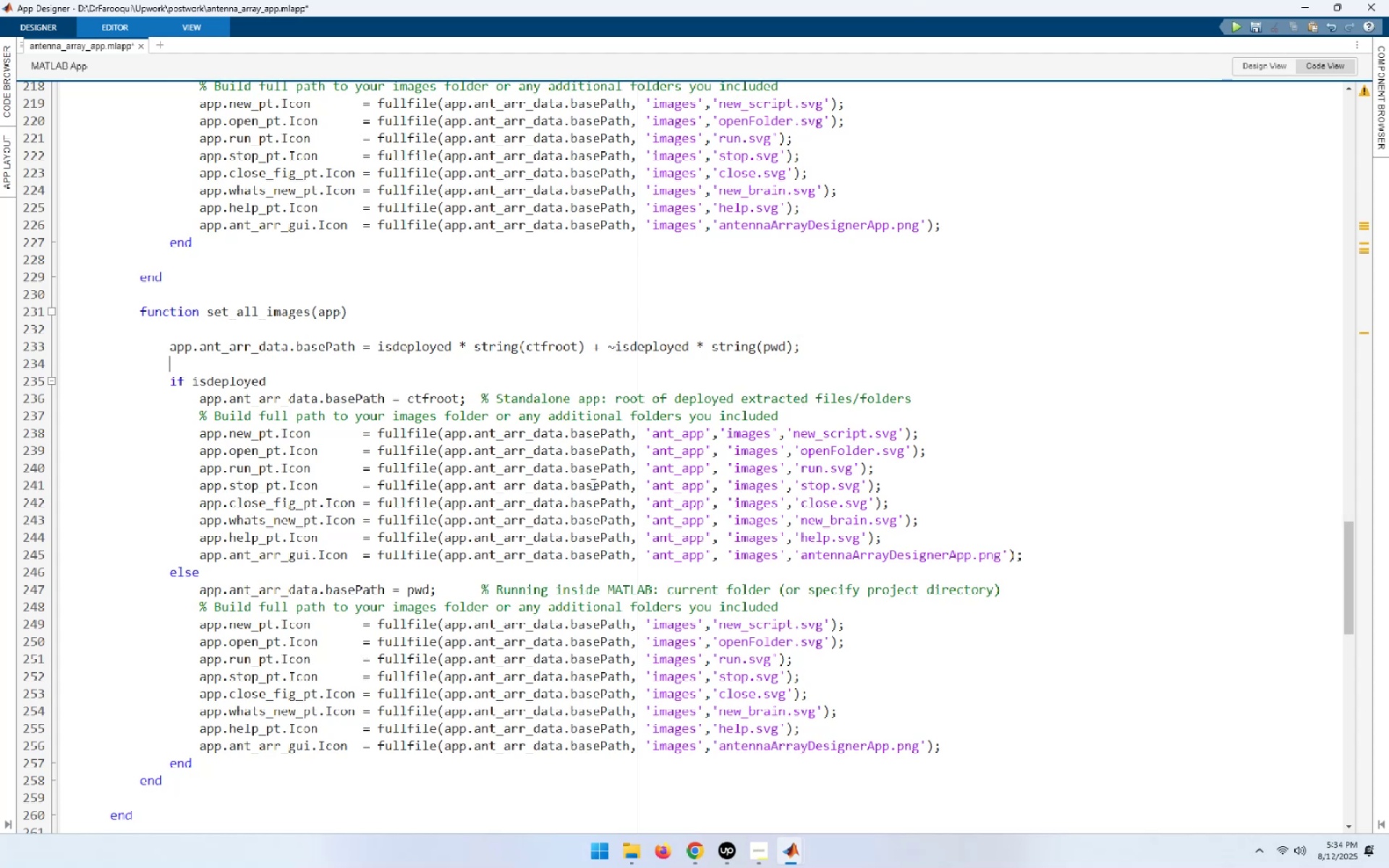 
wait(14.06)
 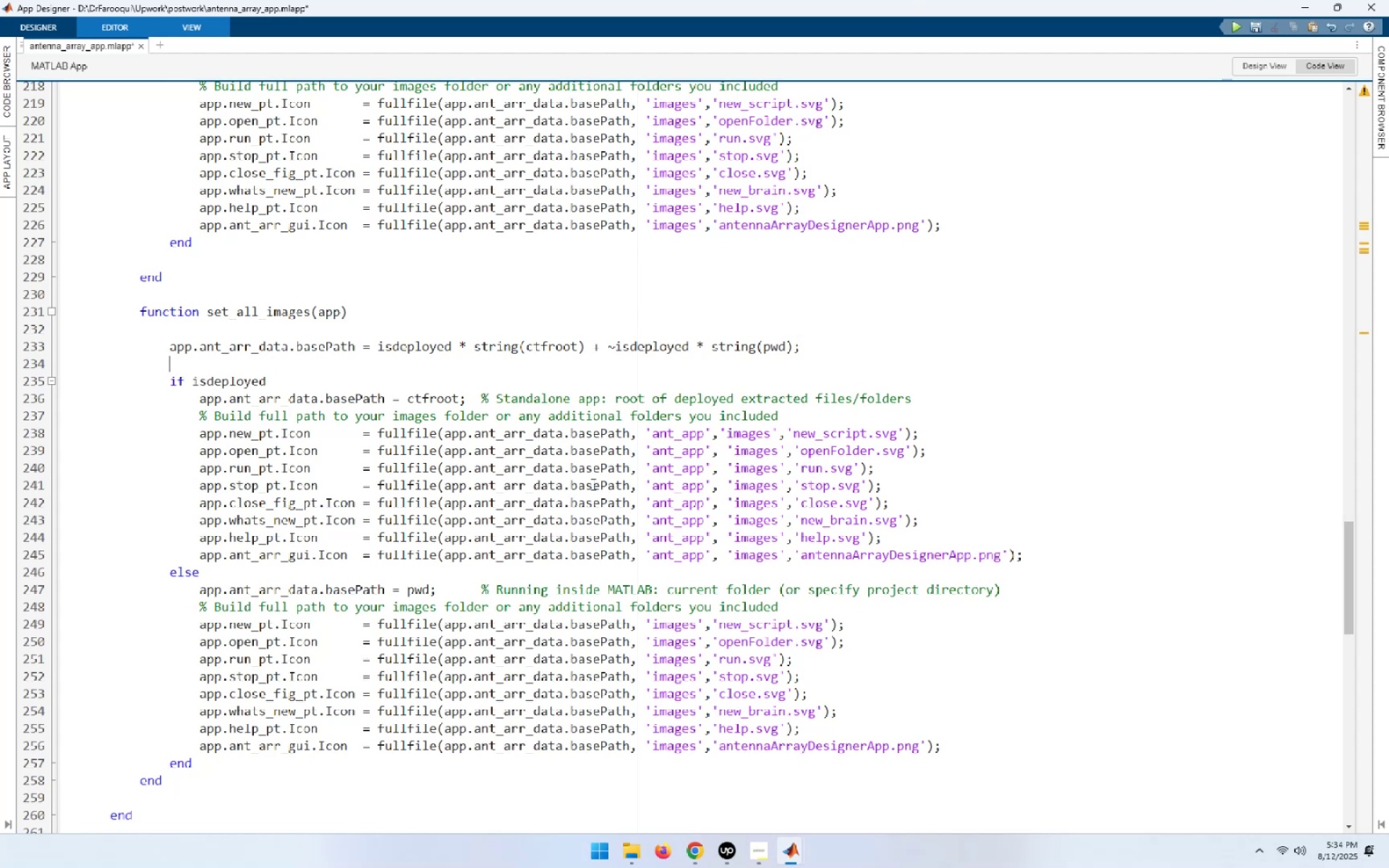 
key(ArrowDown)
 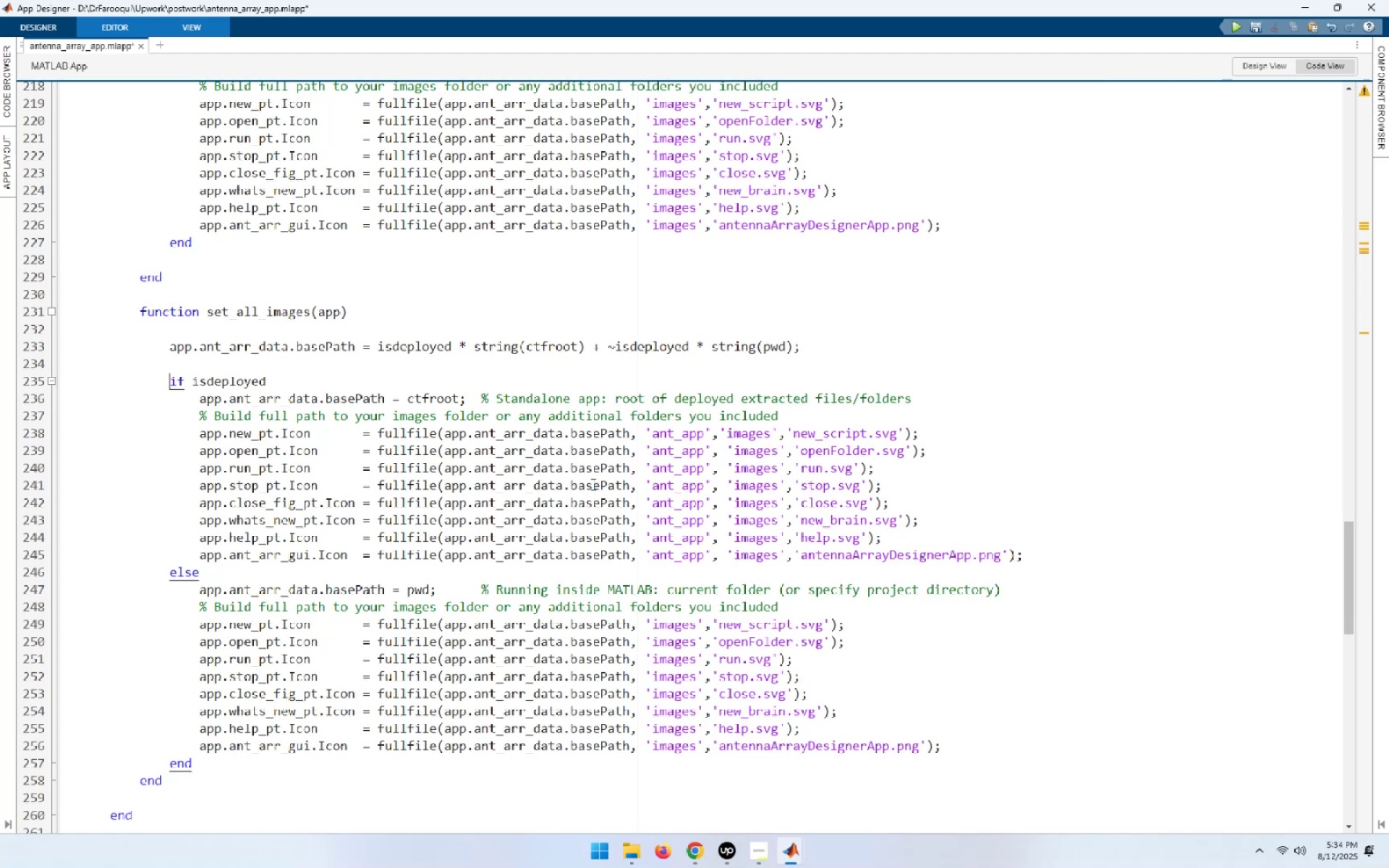 
key(Shift+End)
 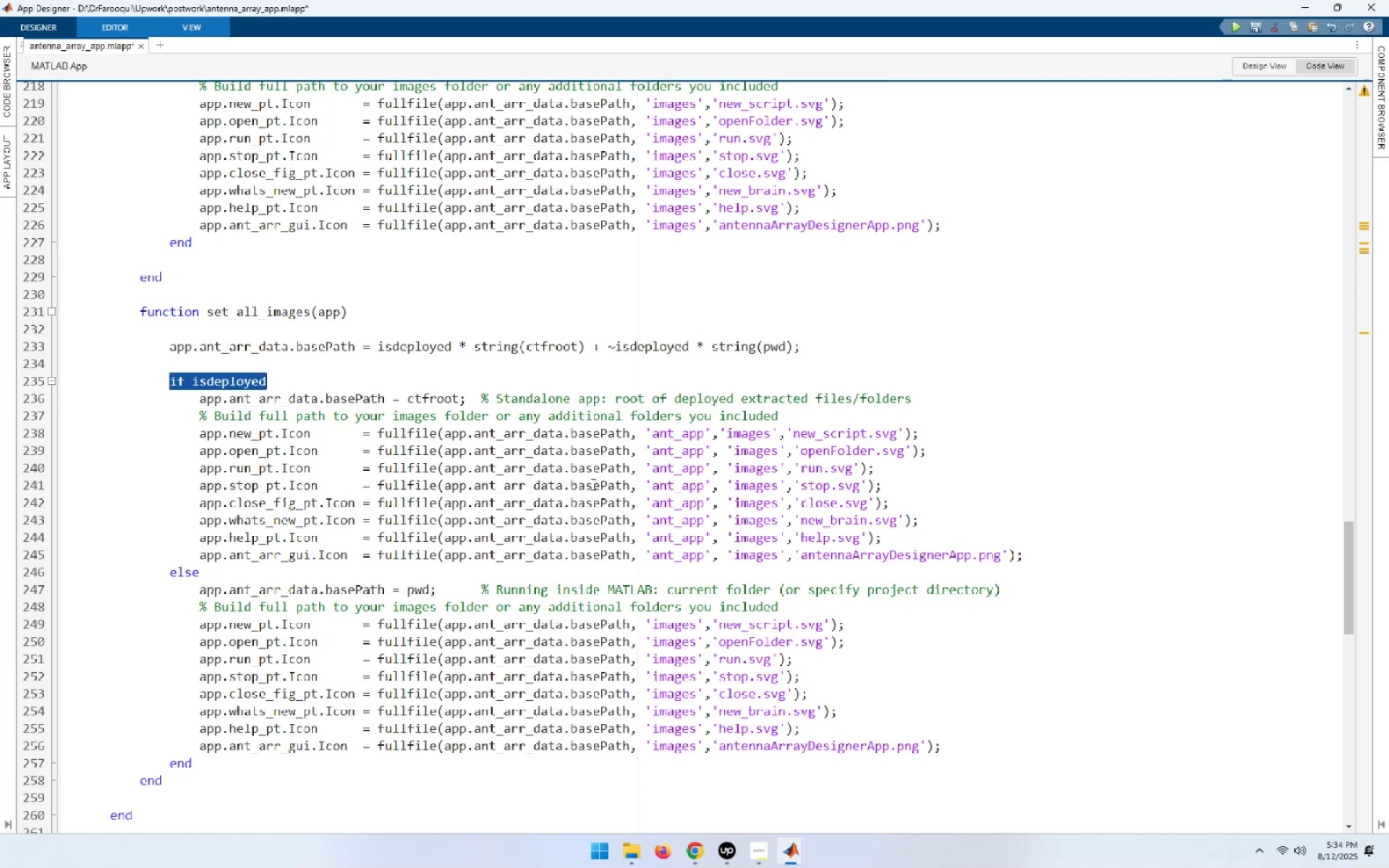 
hold_key(key=ArrowDown, duration=1.07)
 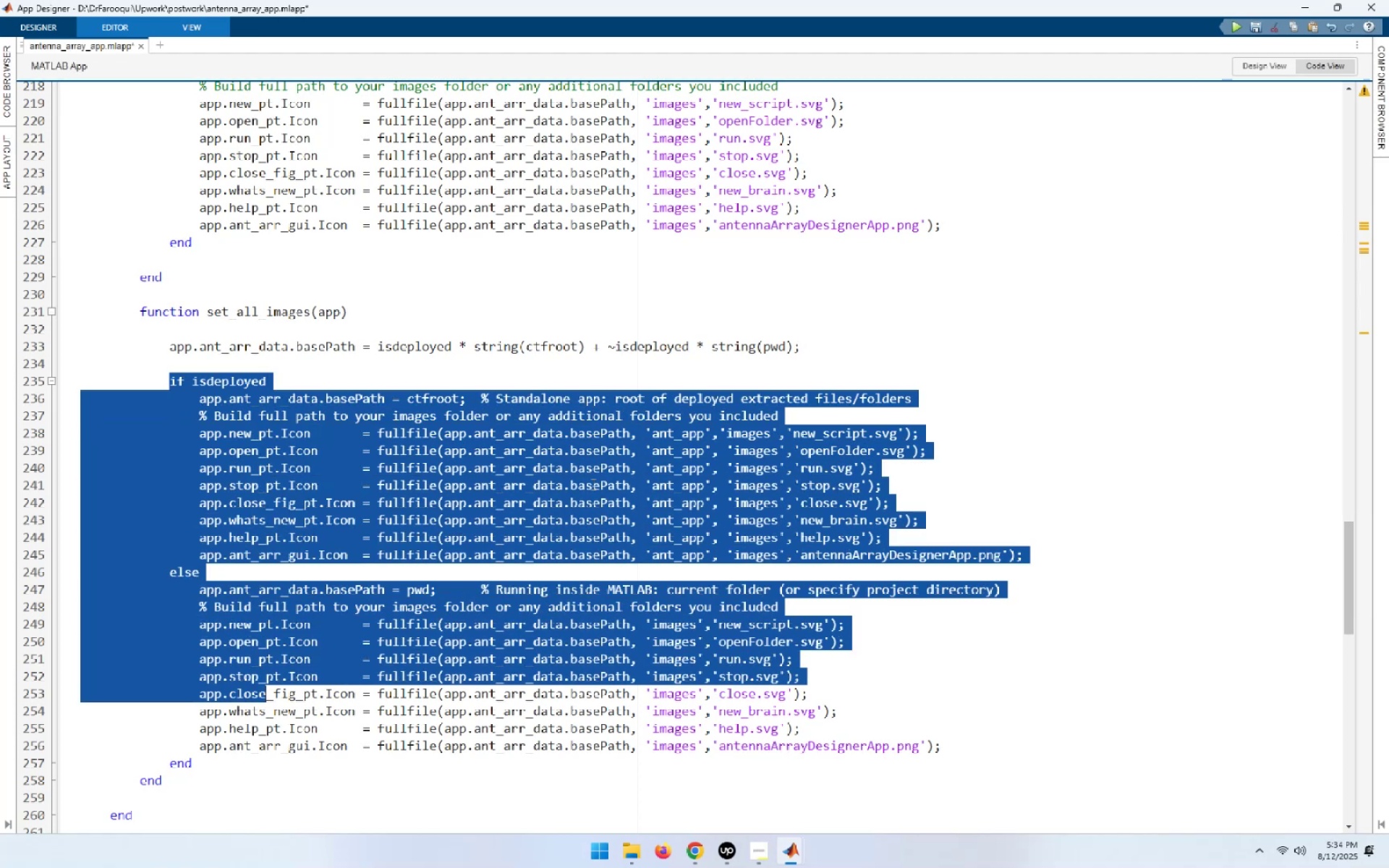 
key(Shift+ArrowDown)
 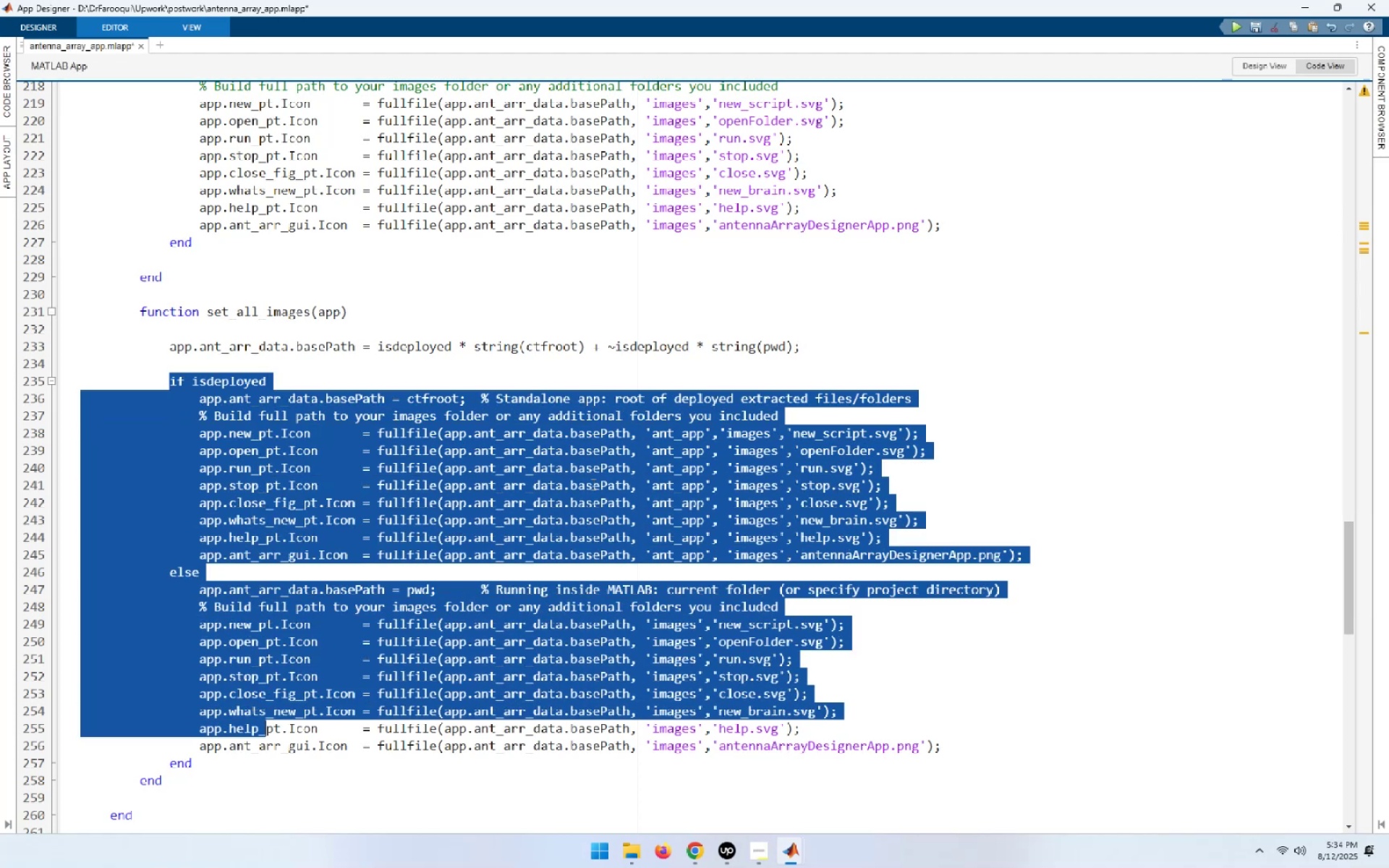 
key(Shift+ArrowDown)
 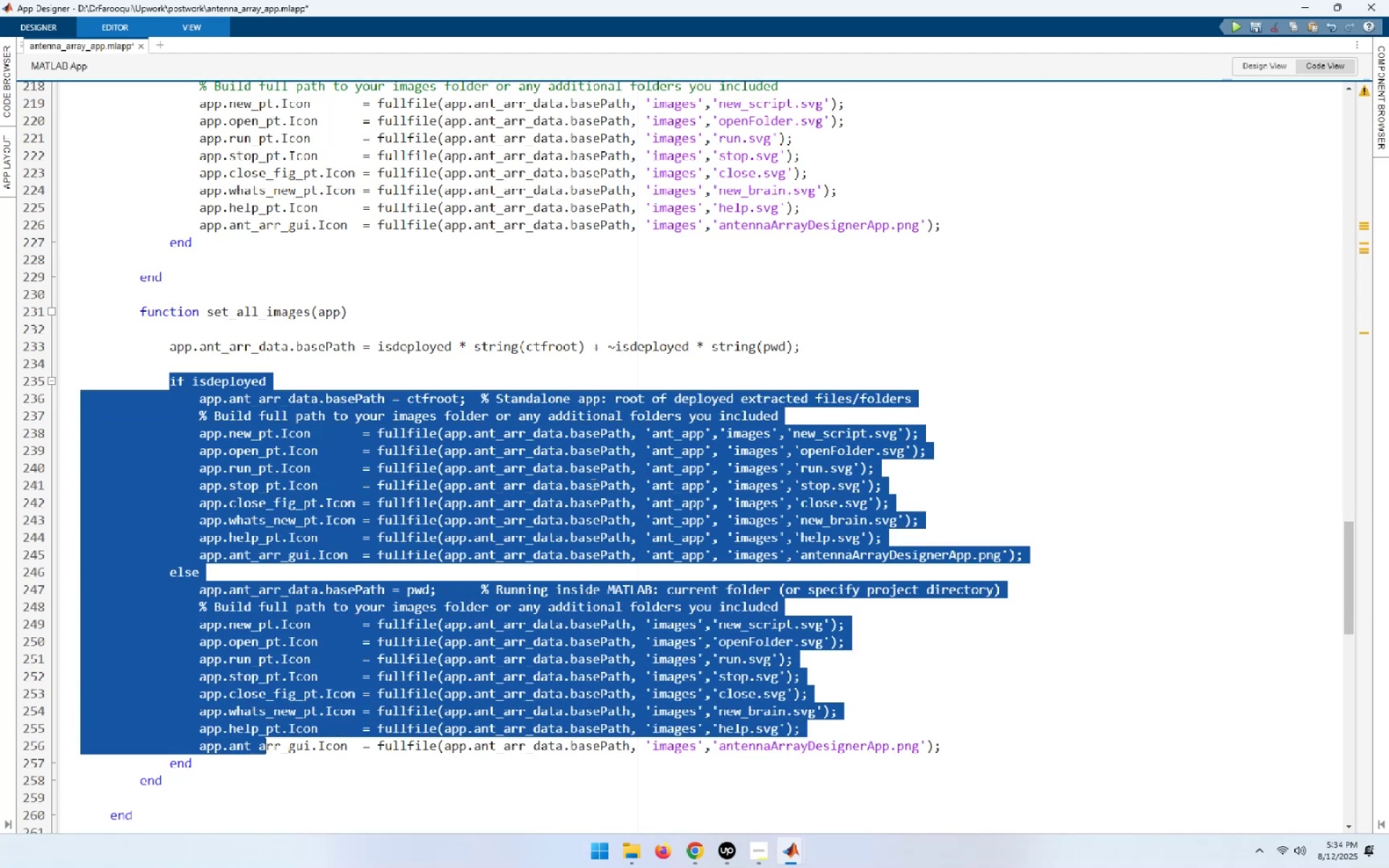 
key(Shift+ArrowDown)
 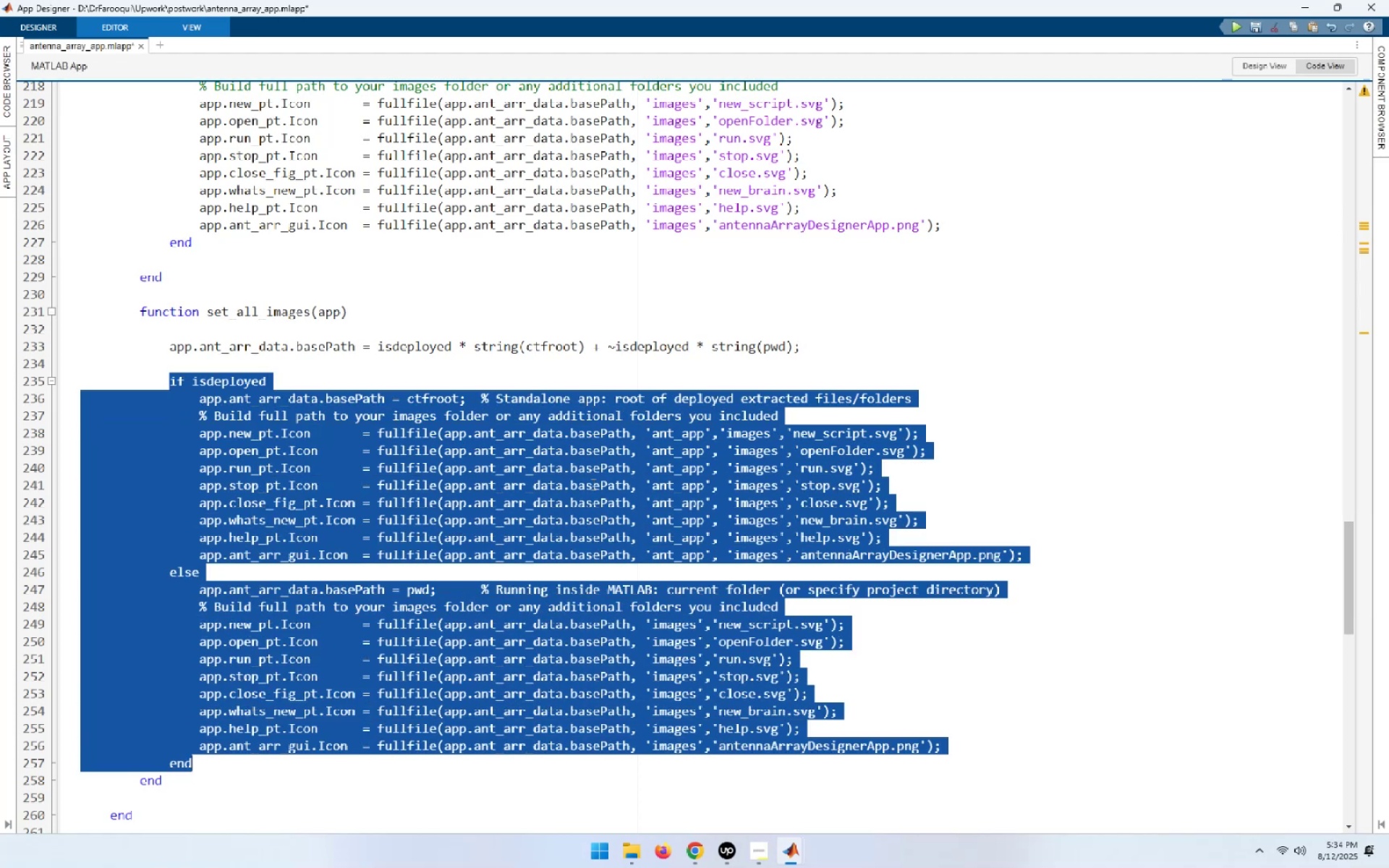 
key(Control+C)
 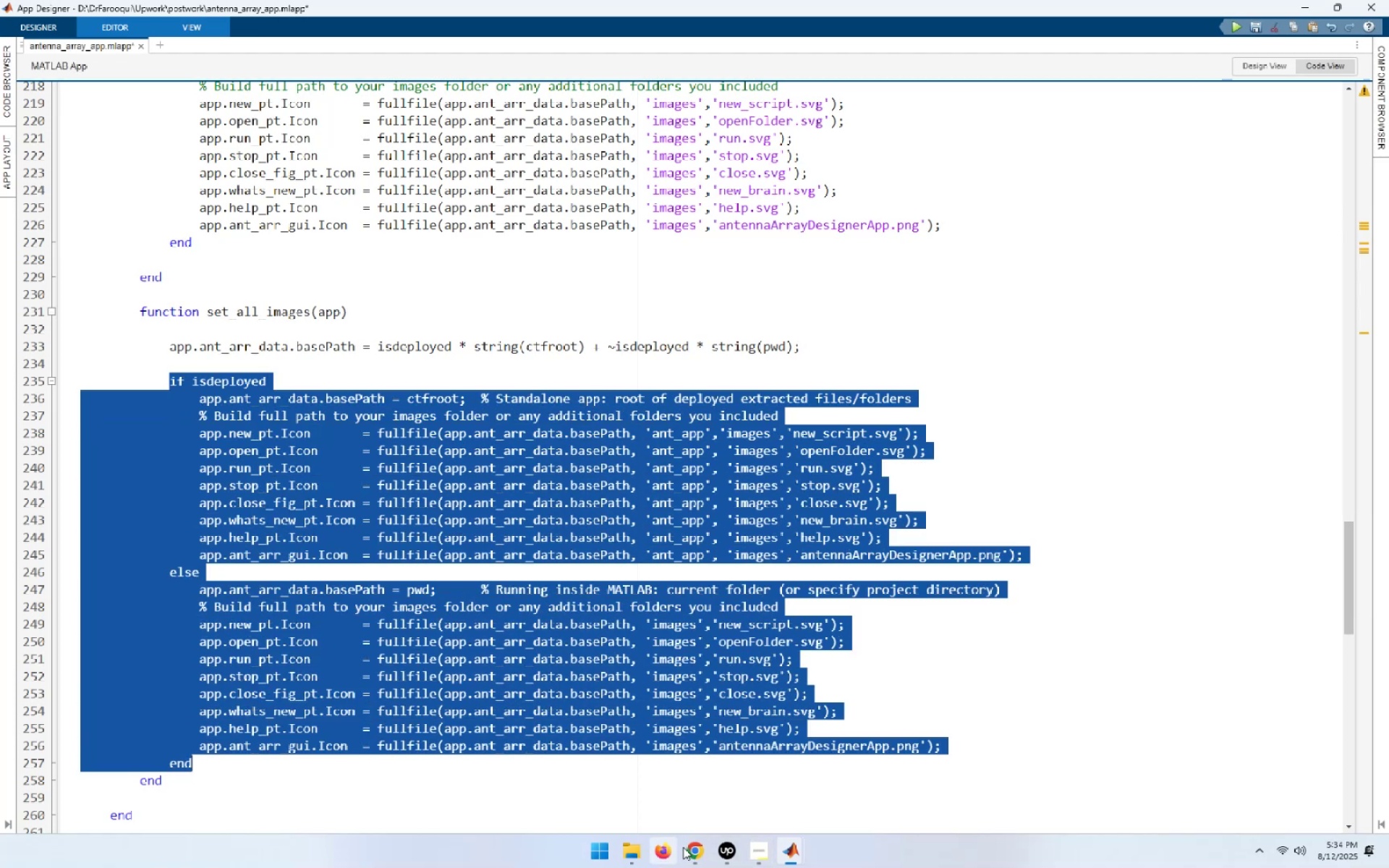 
left_click([702, 847])
 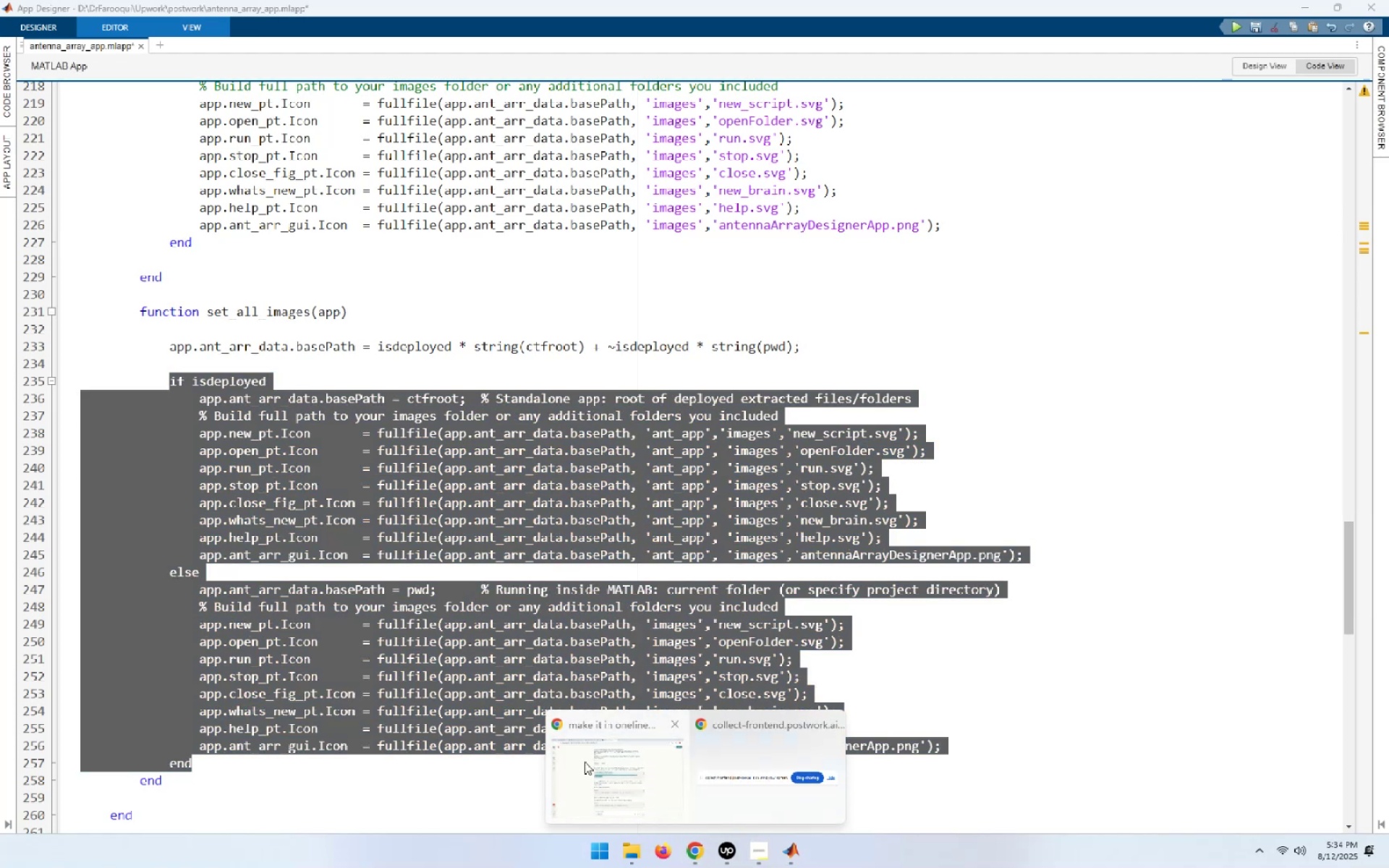 
left_click([612, 762])
 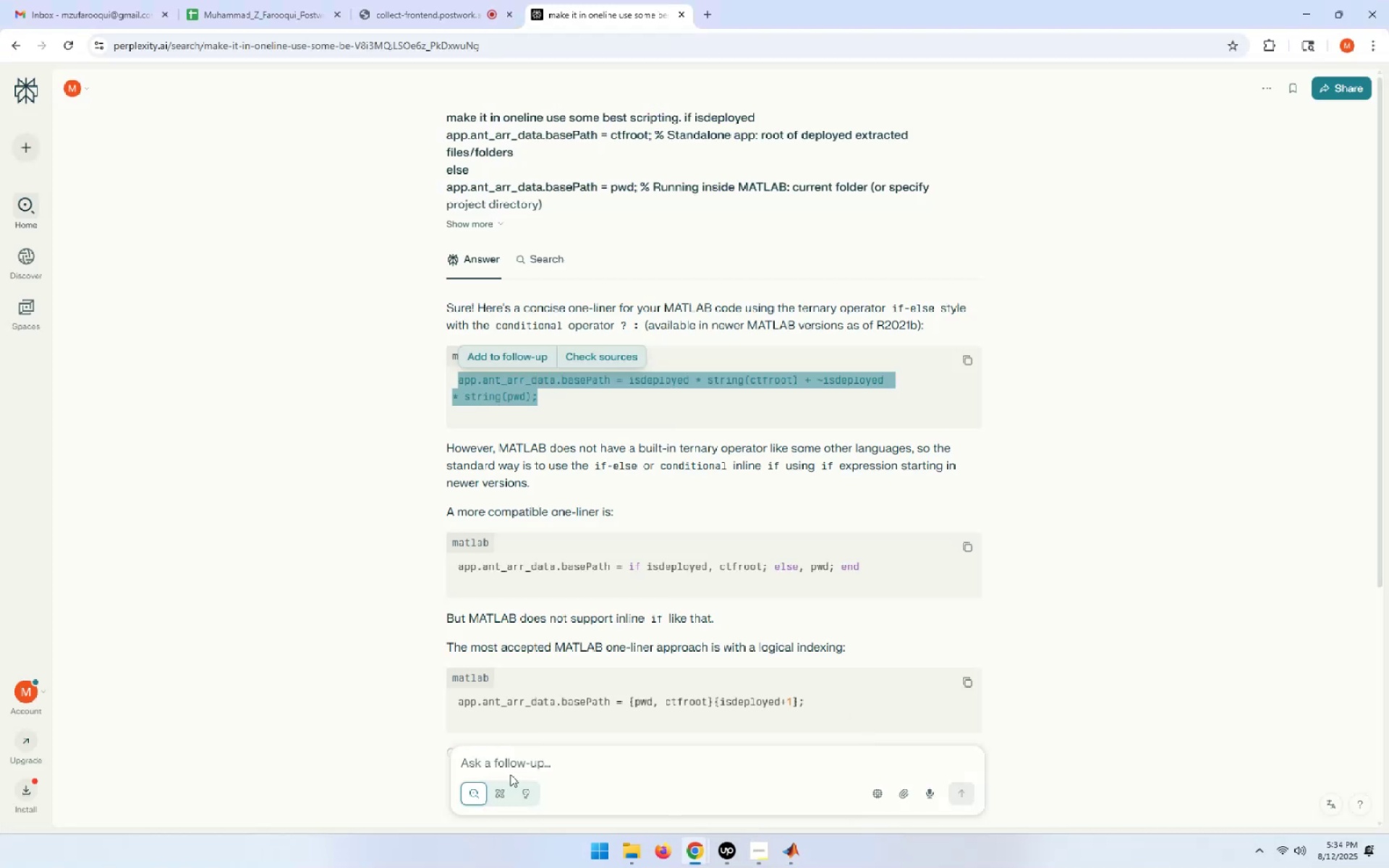 
left_click([511, 766])
 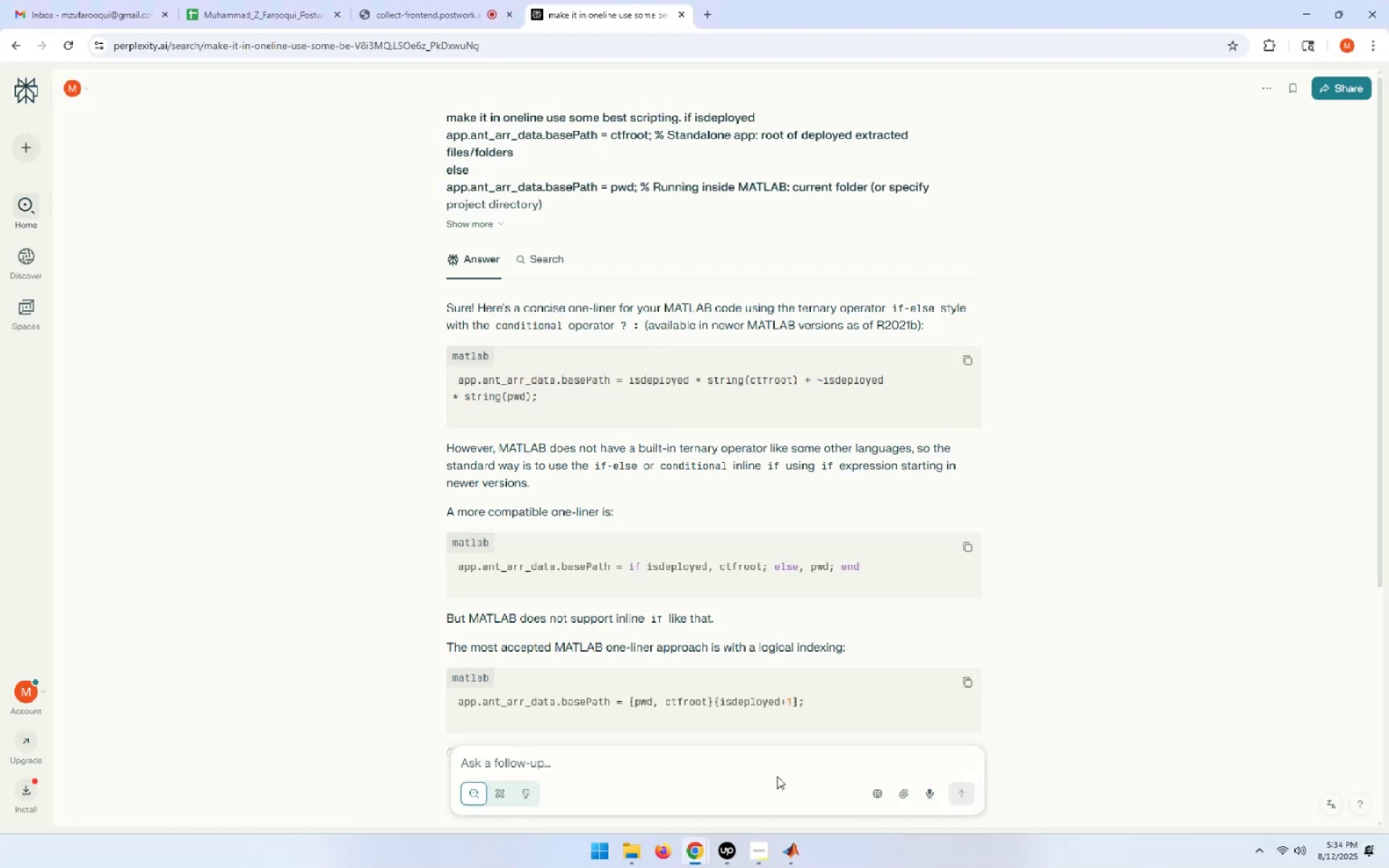 
type(refe)
key(Backspace)
type(actor this code. )
 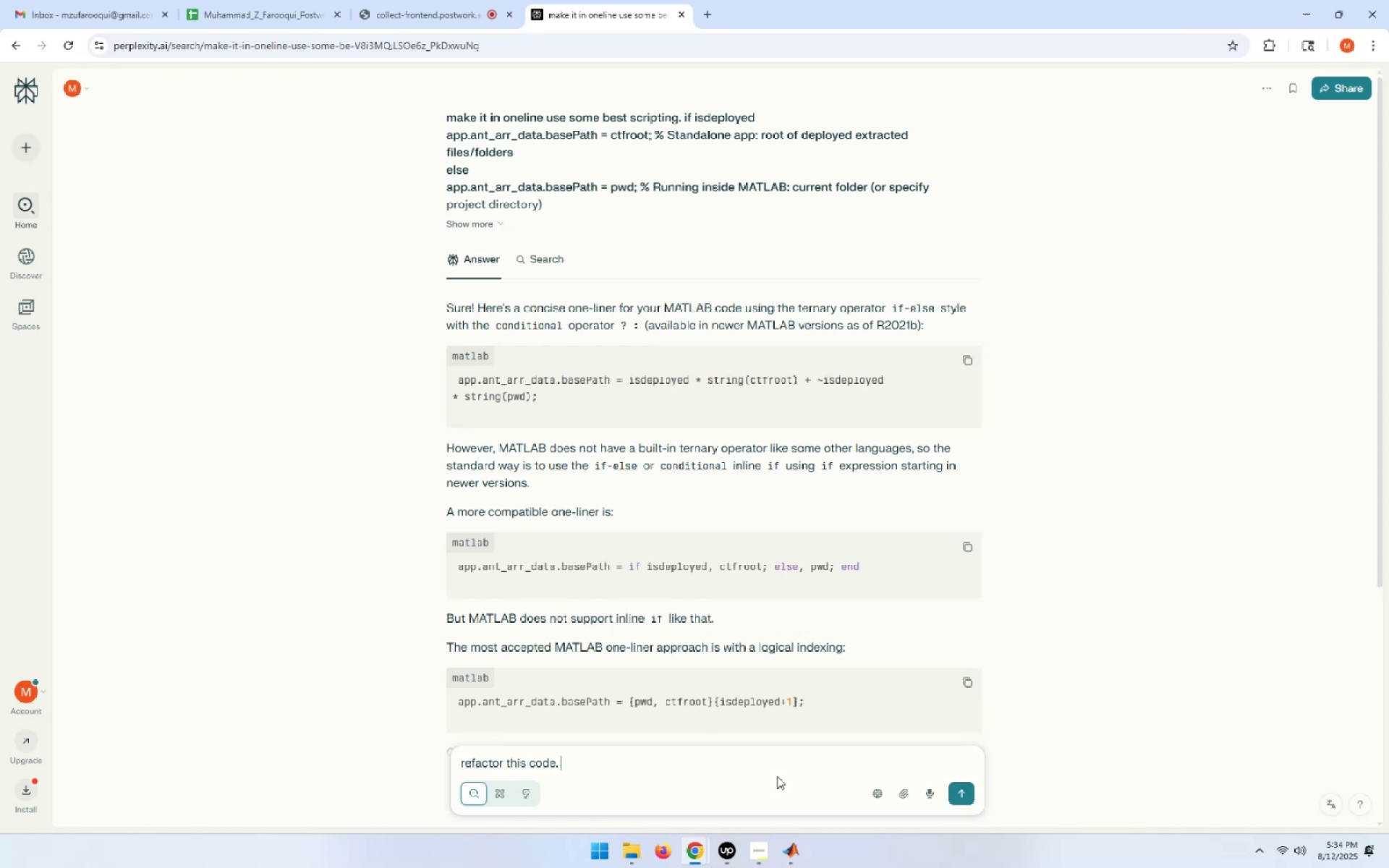 
key(Control+ControlLeft)
 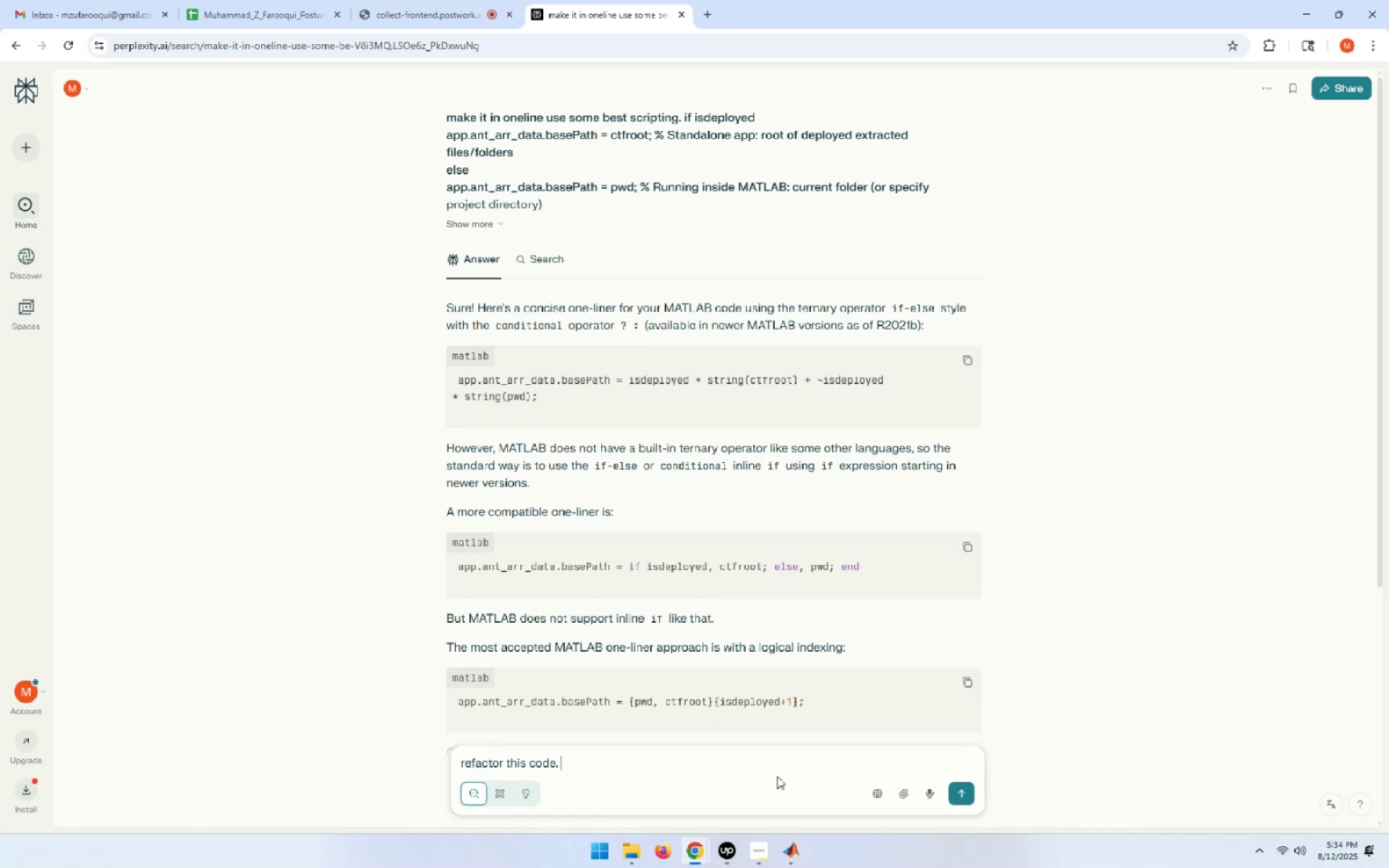 
key(Control+V)
 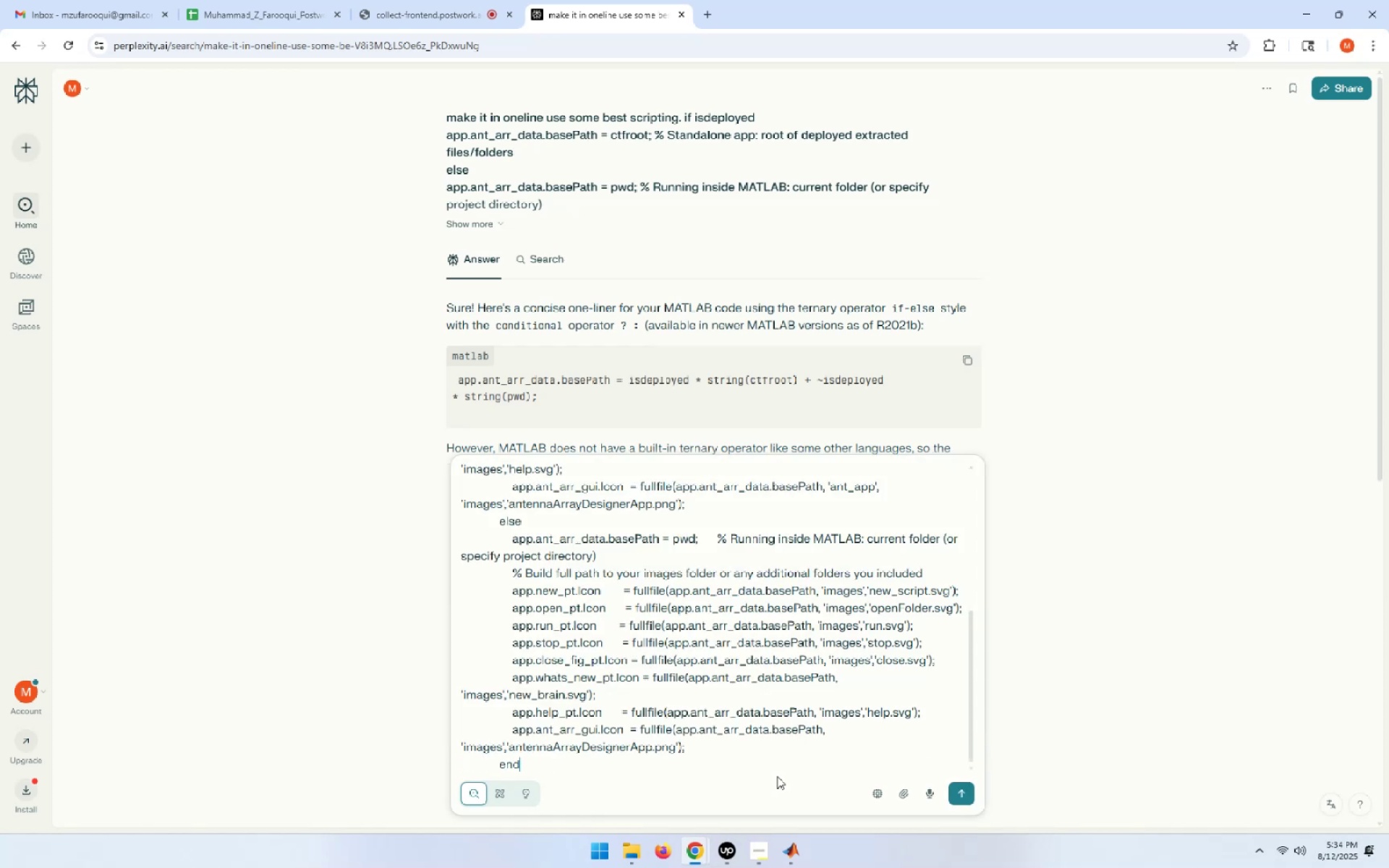 
key(Enter)
 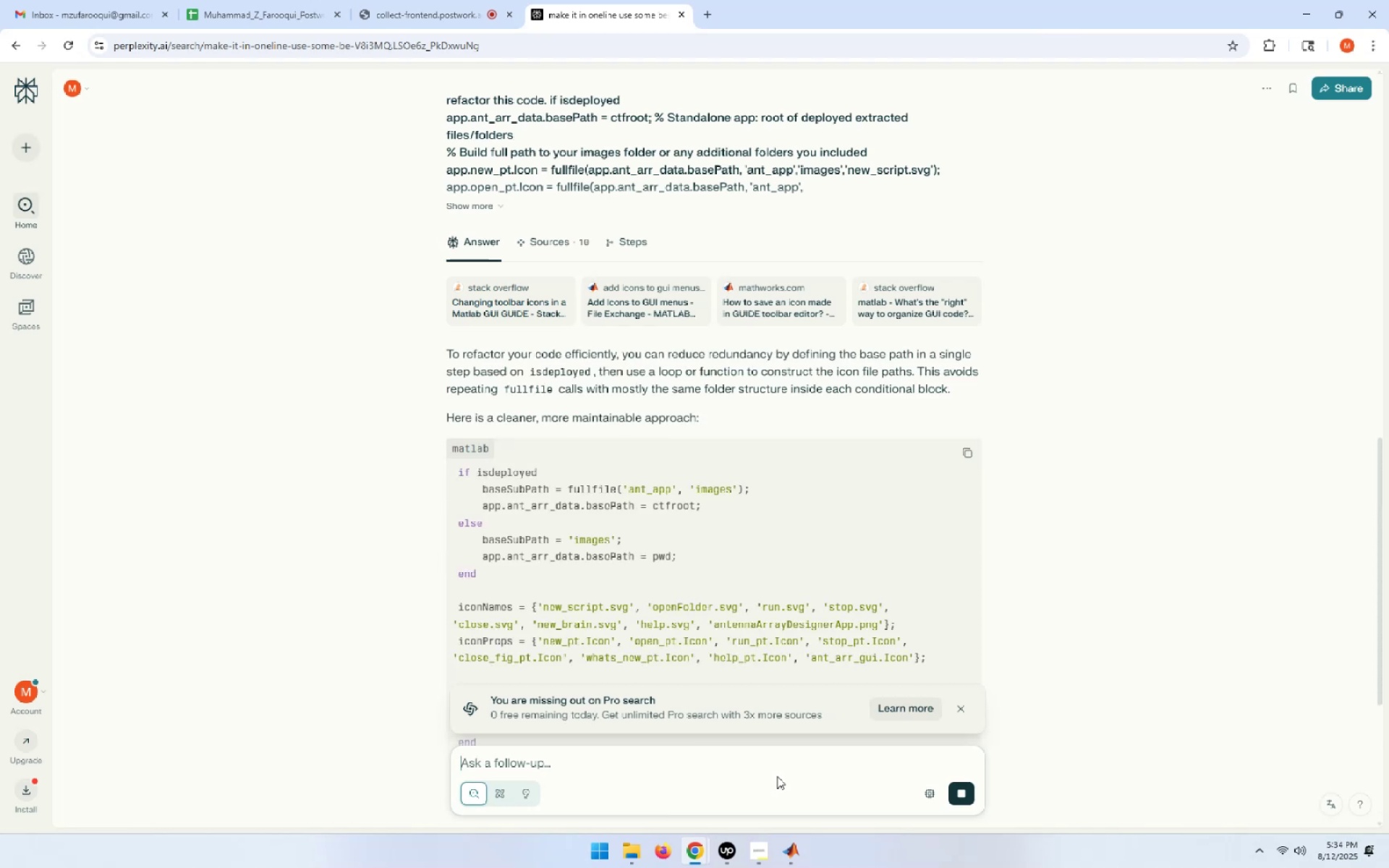 
wait(16.53)
 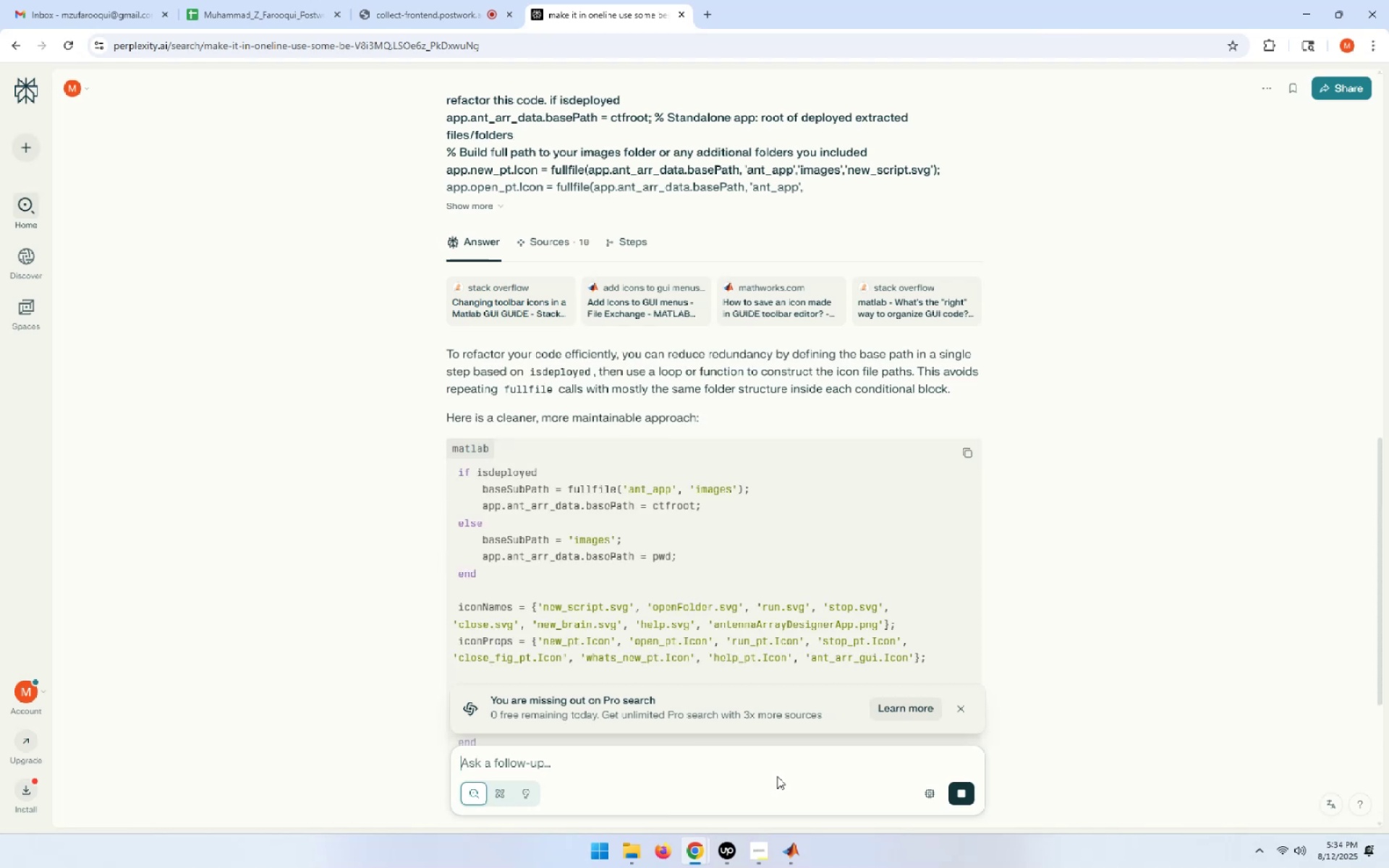 
scroll: coordinate [700, 464], scroll_direction: down, amount: 3.0
 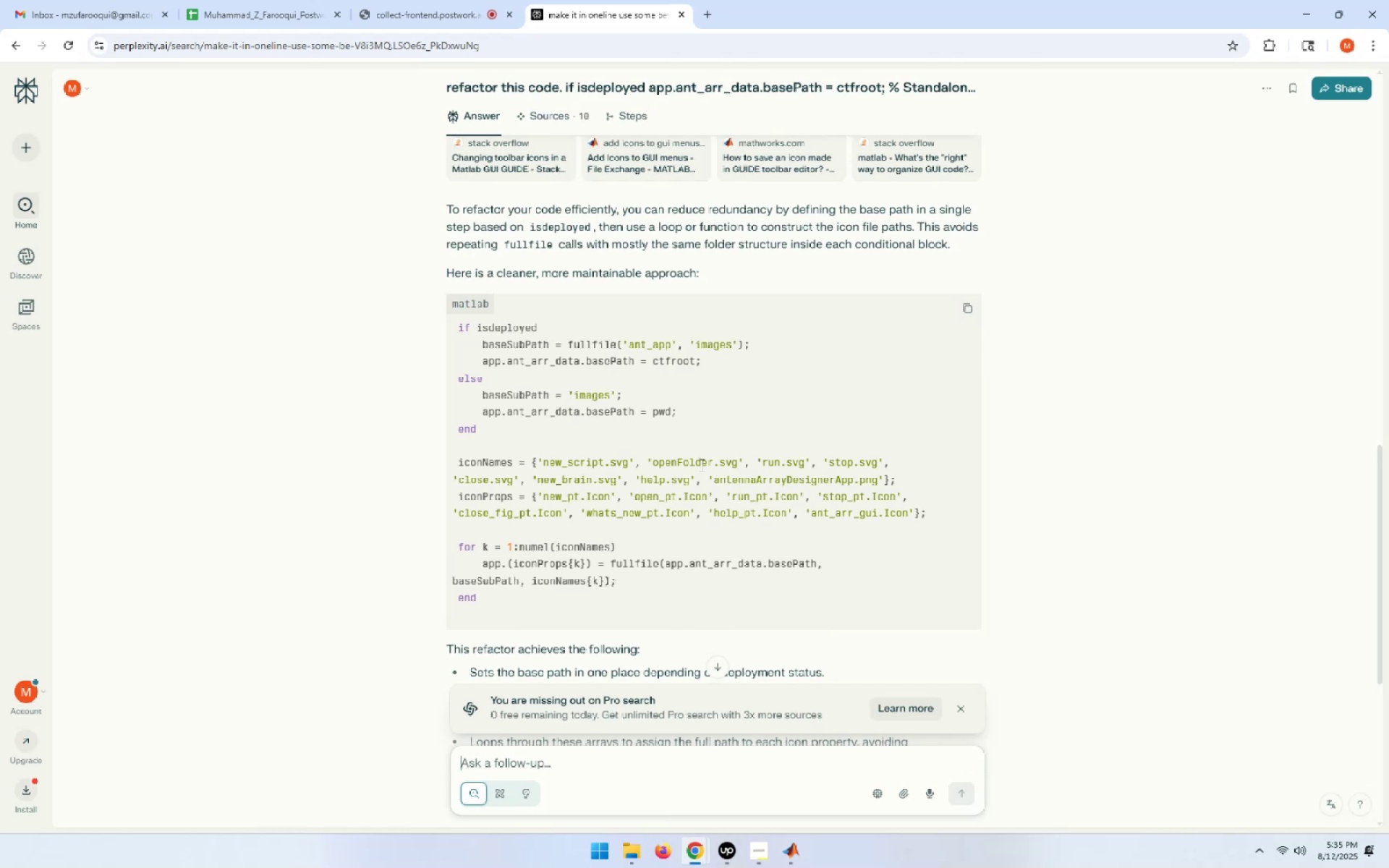 
wait(31.03)
 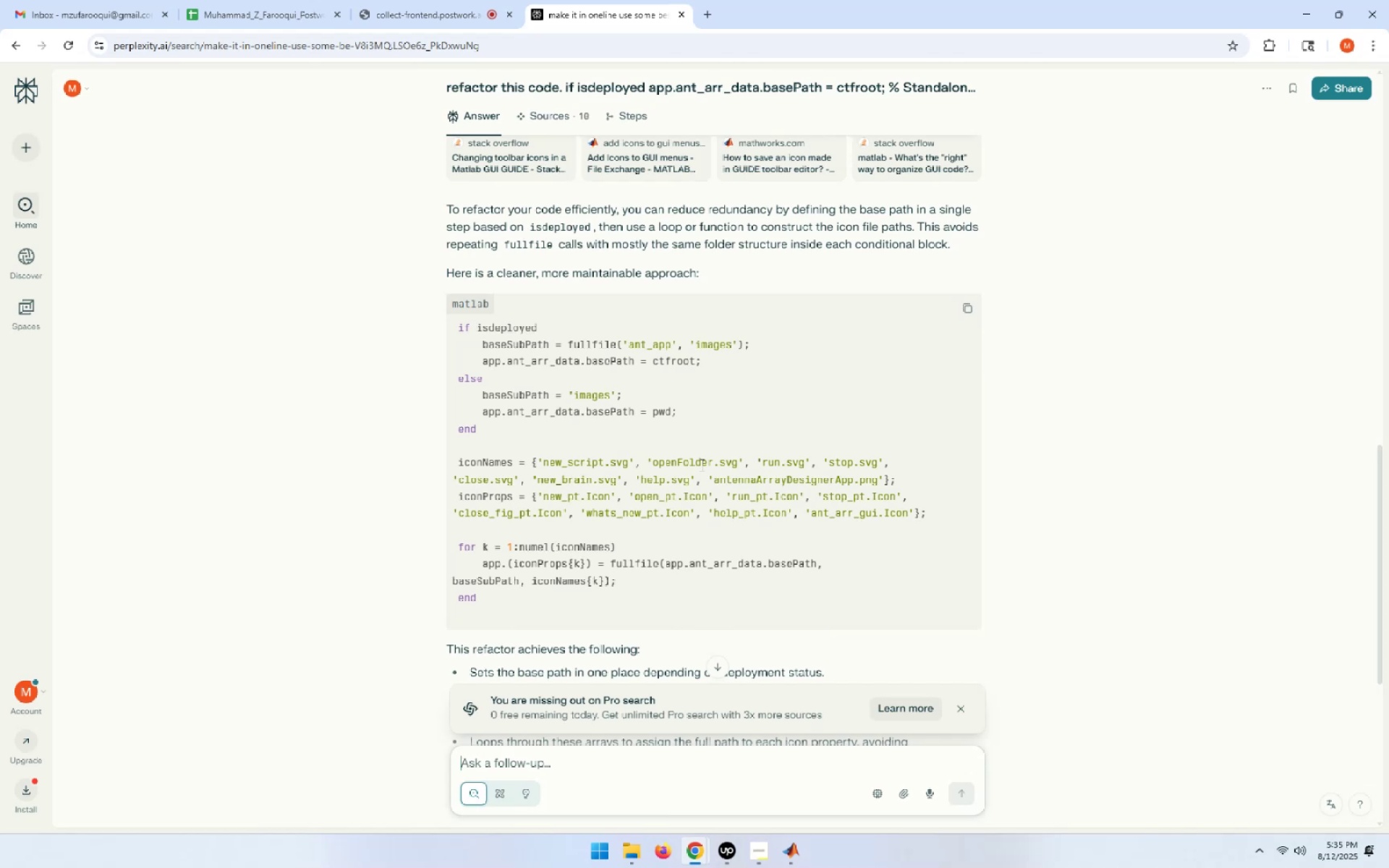 
double_click([530, 345])
 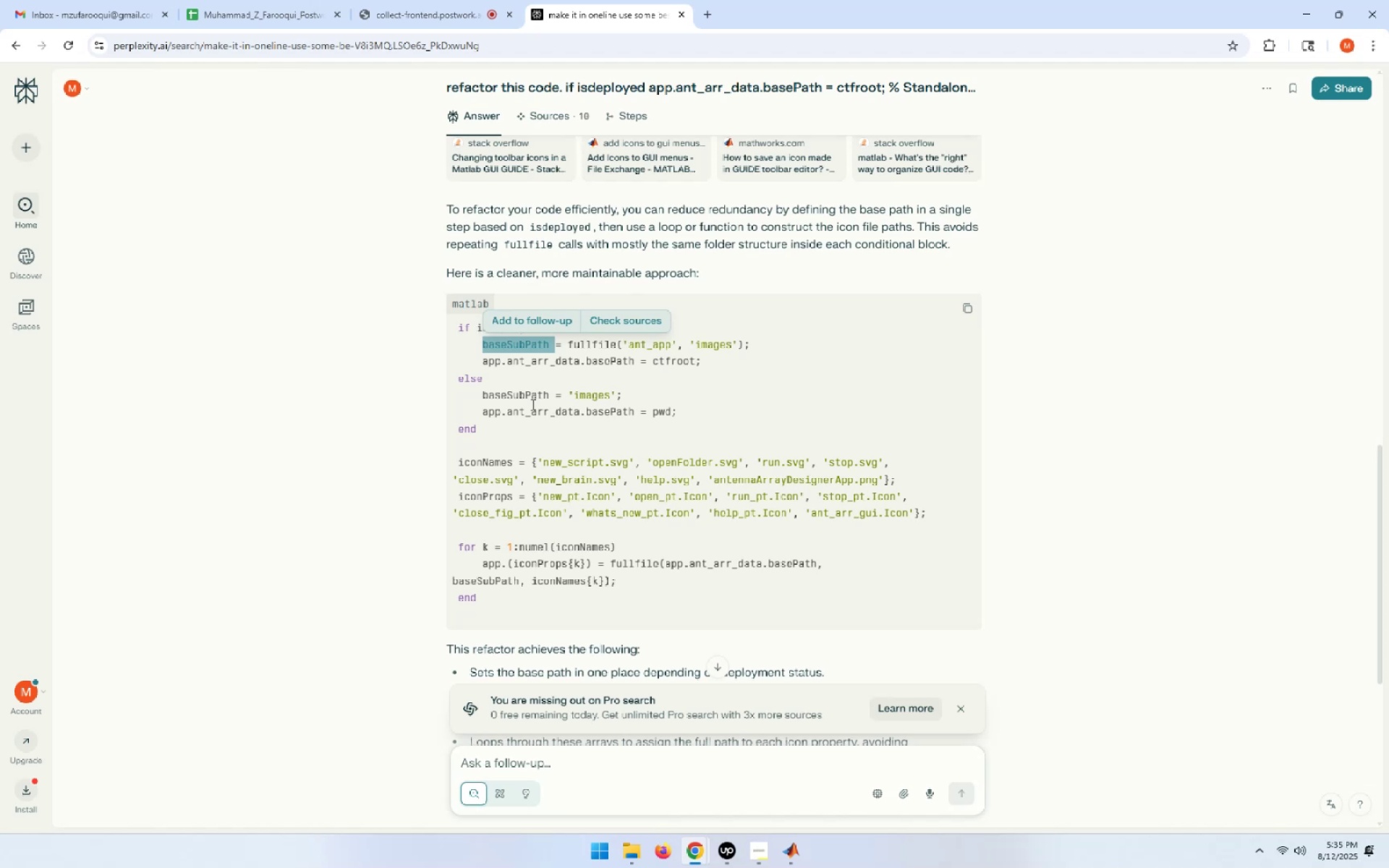 
double_click([509, 395])
 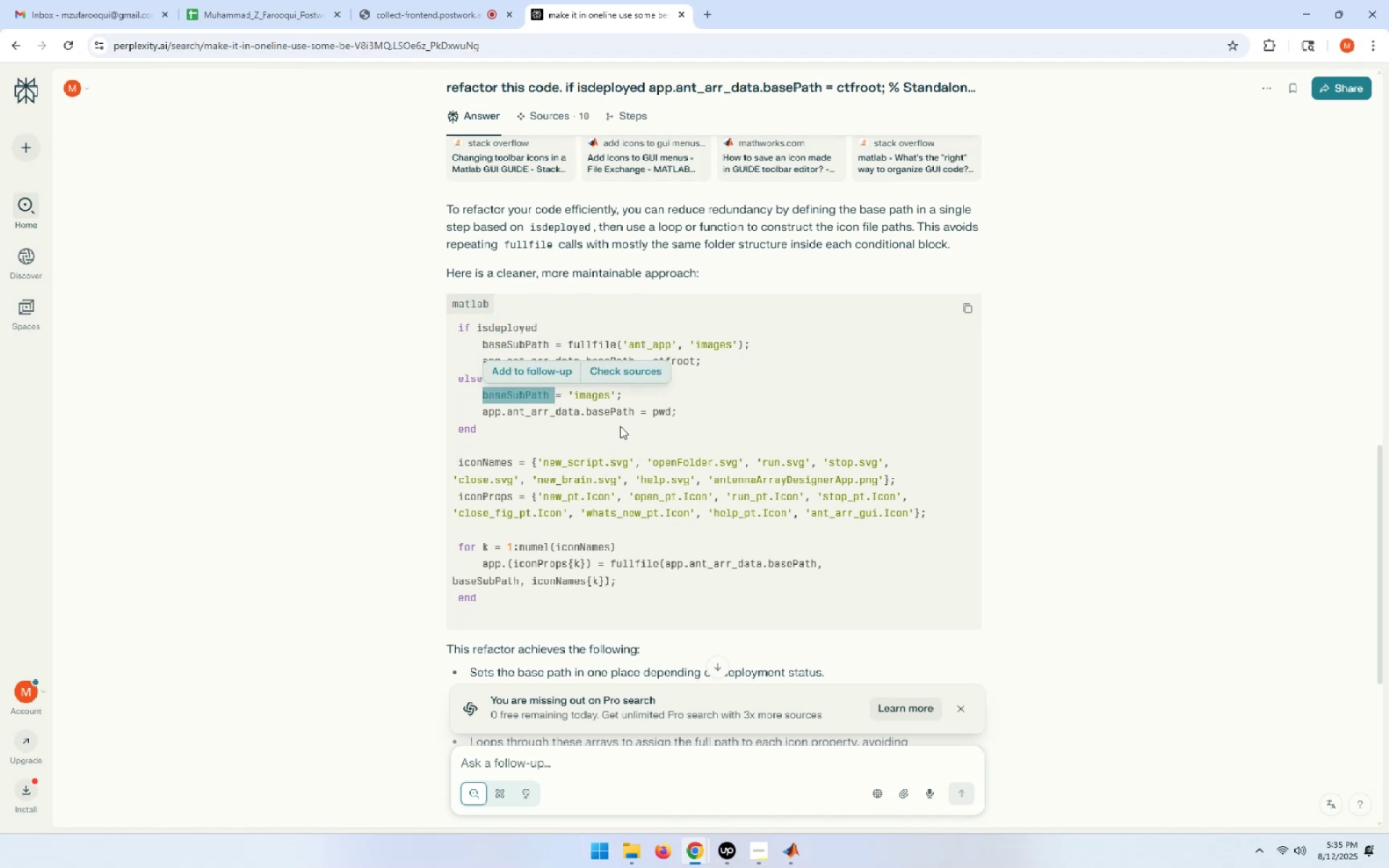 
double_click([623, 411])
 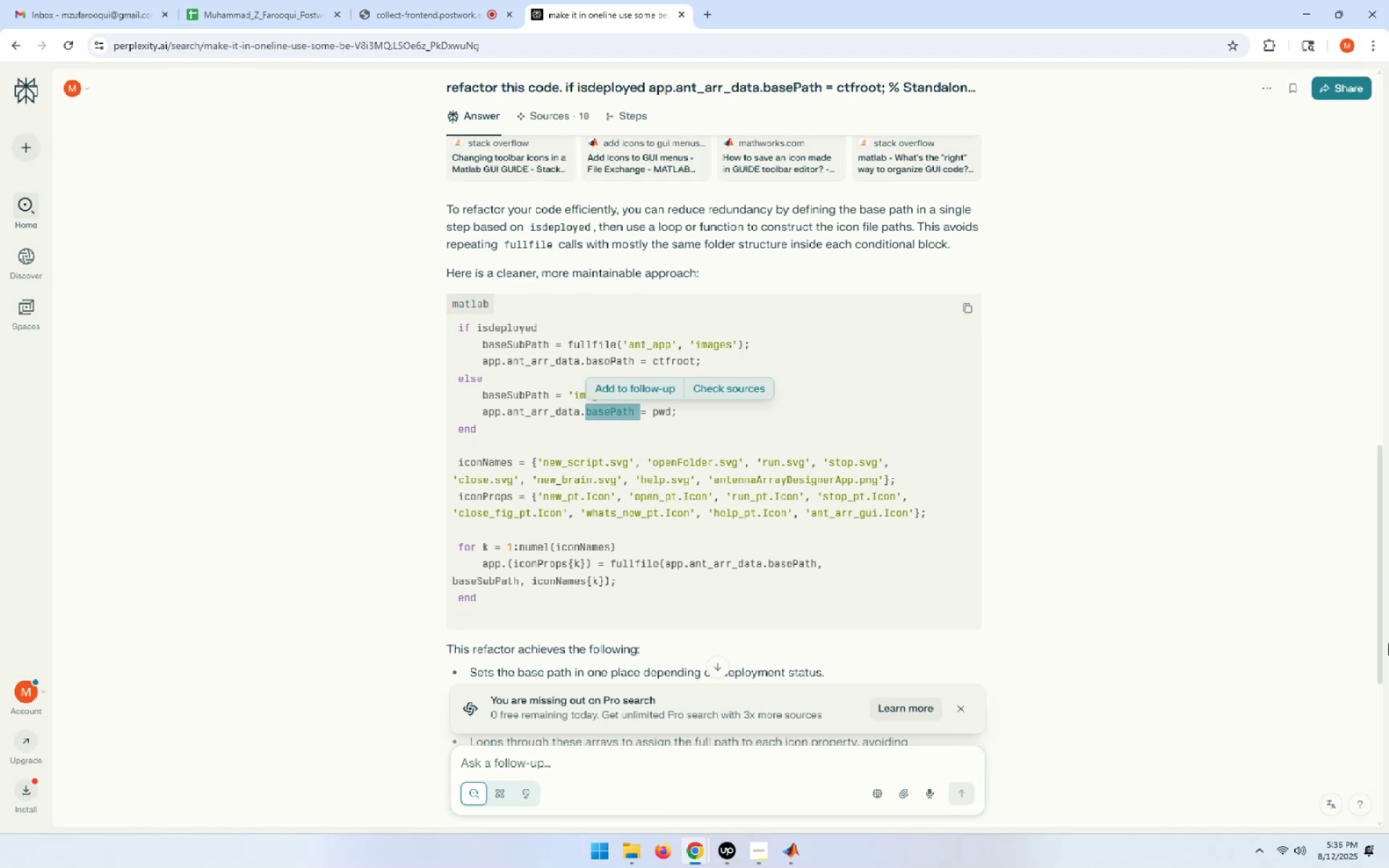 
wait(42.72)
 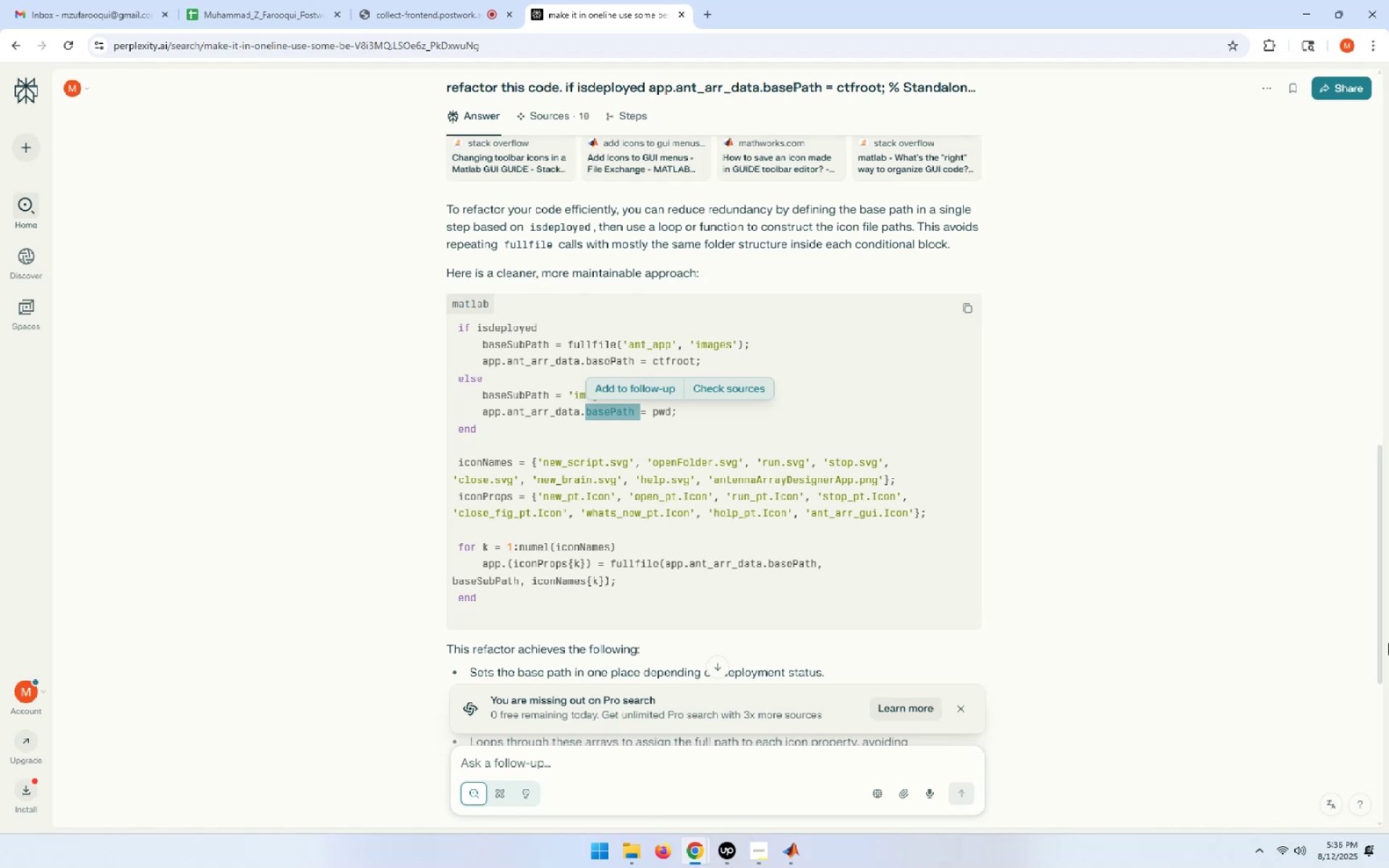 
left_click([972, 380])
 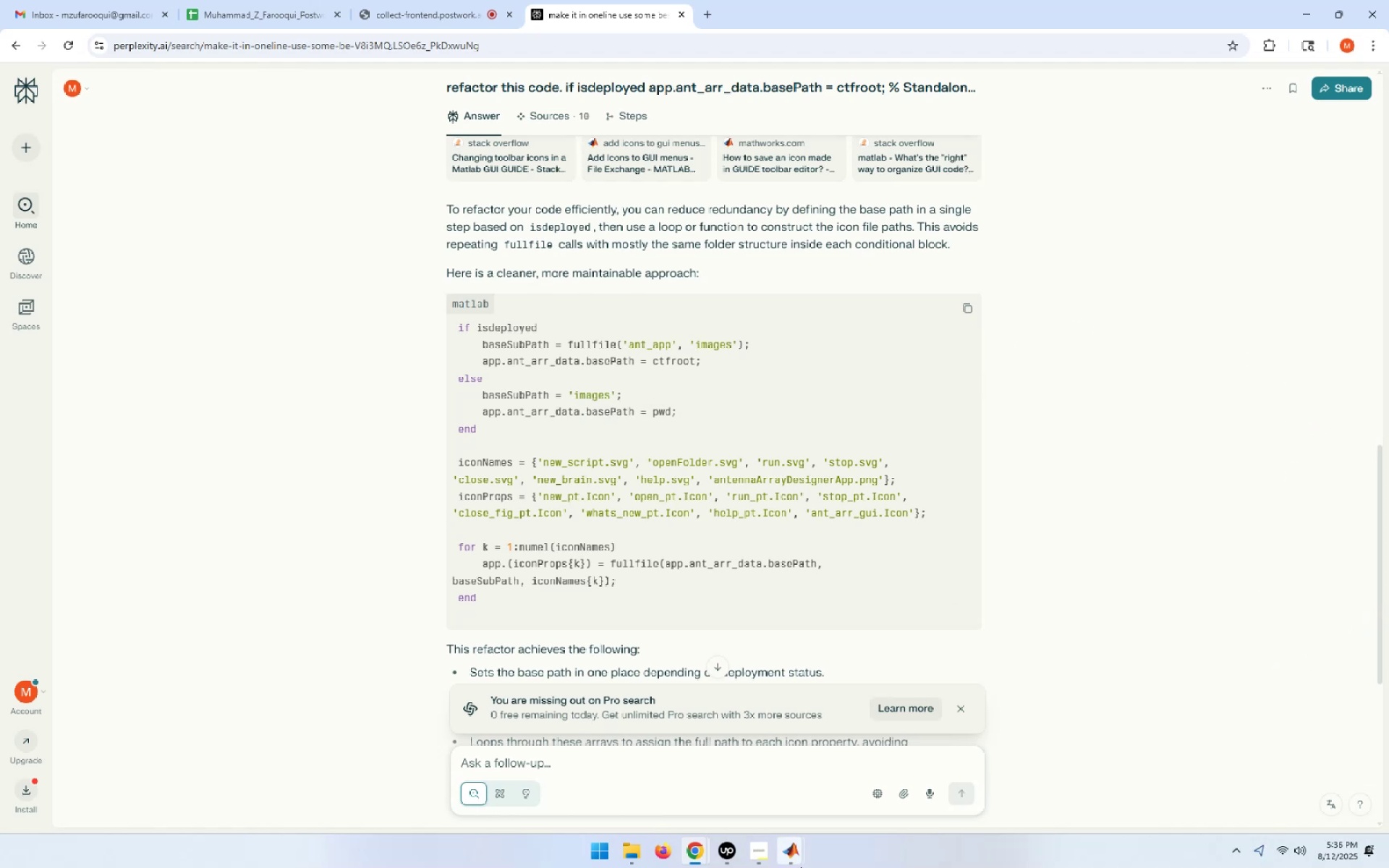 
left_click([801, 867])
 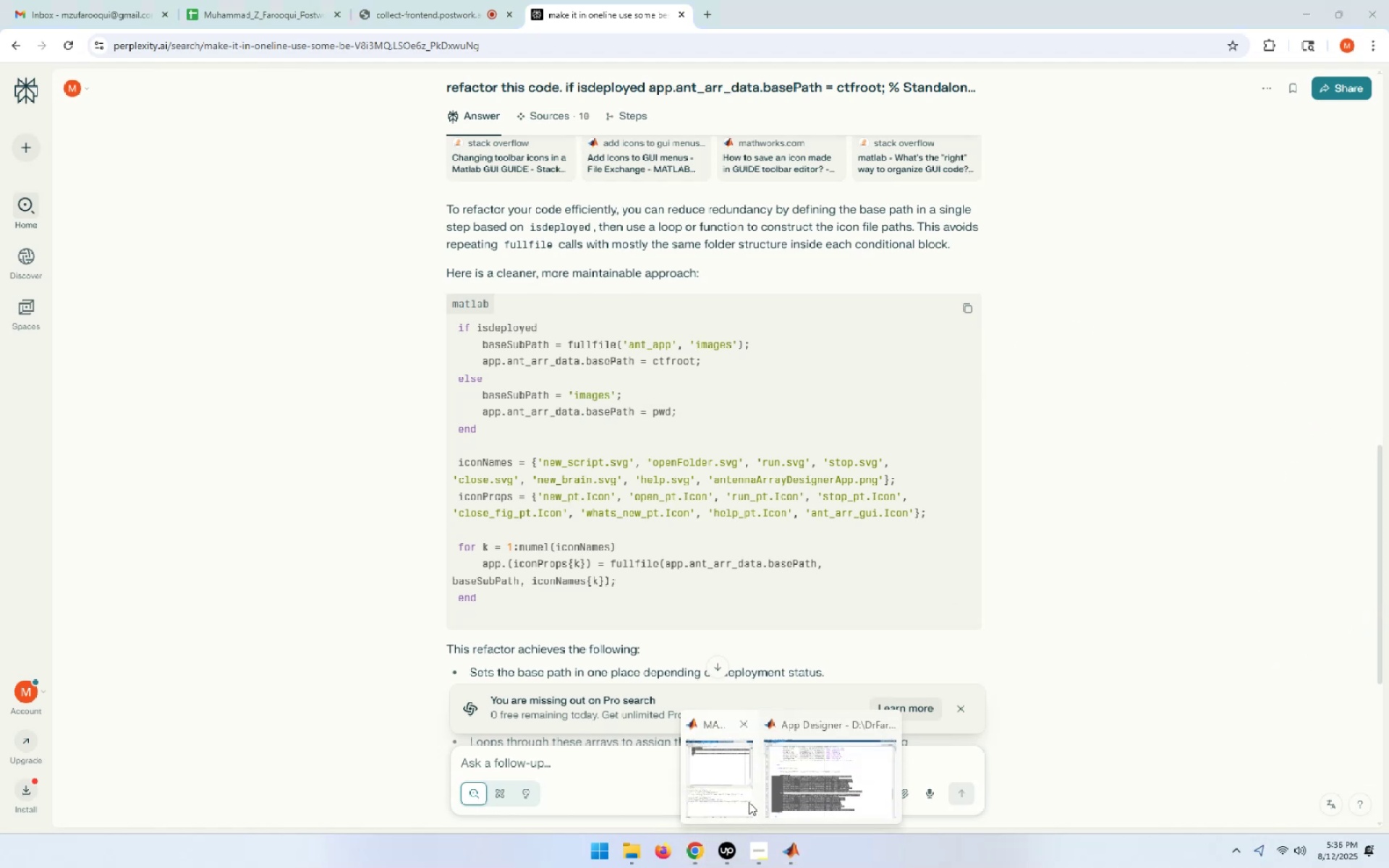 
left_click([736, 785])
 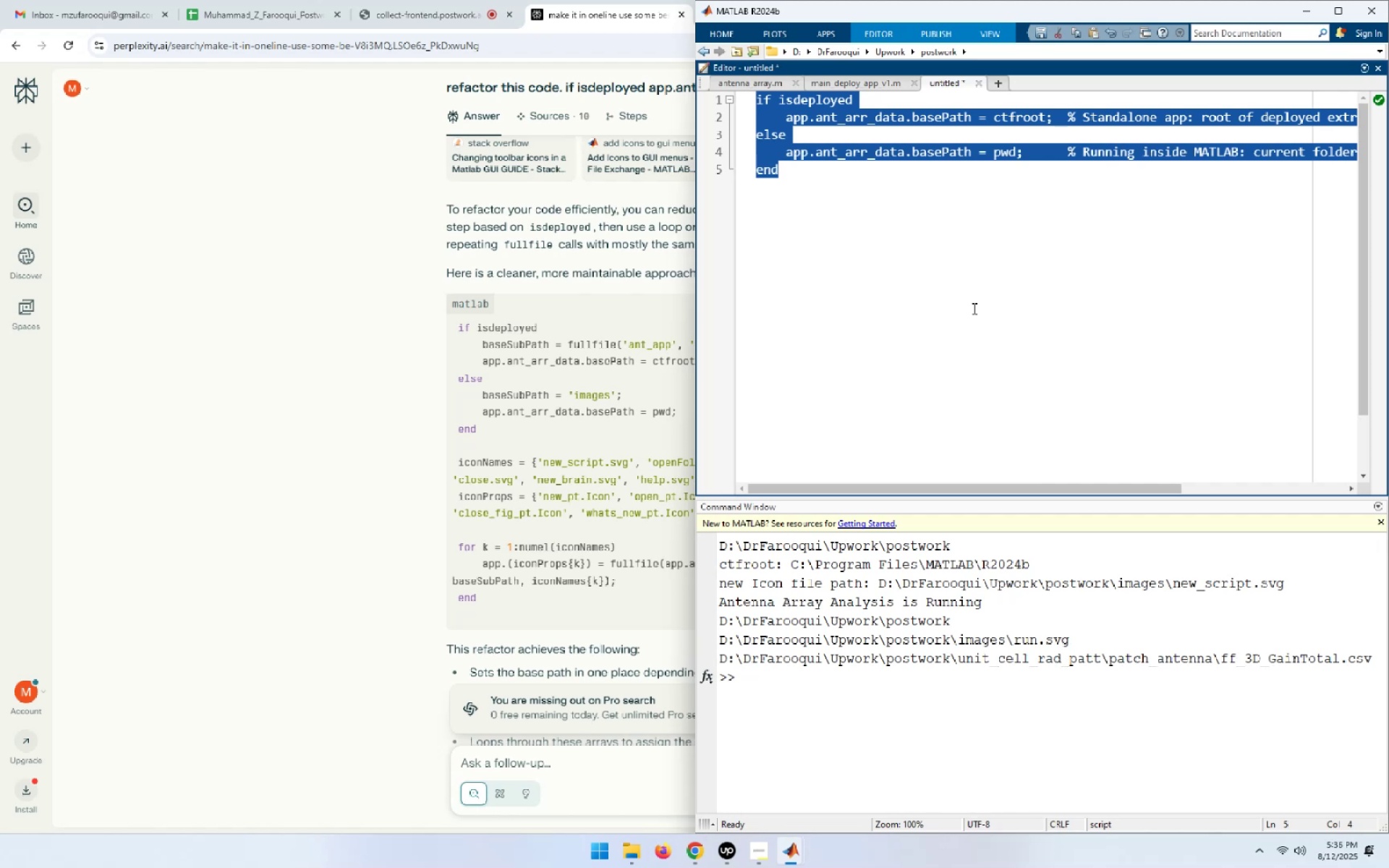 
left_click([973, 308])
 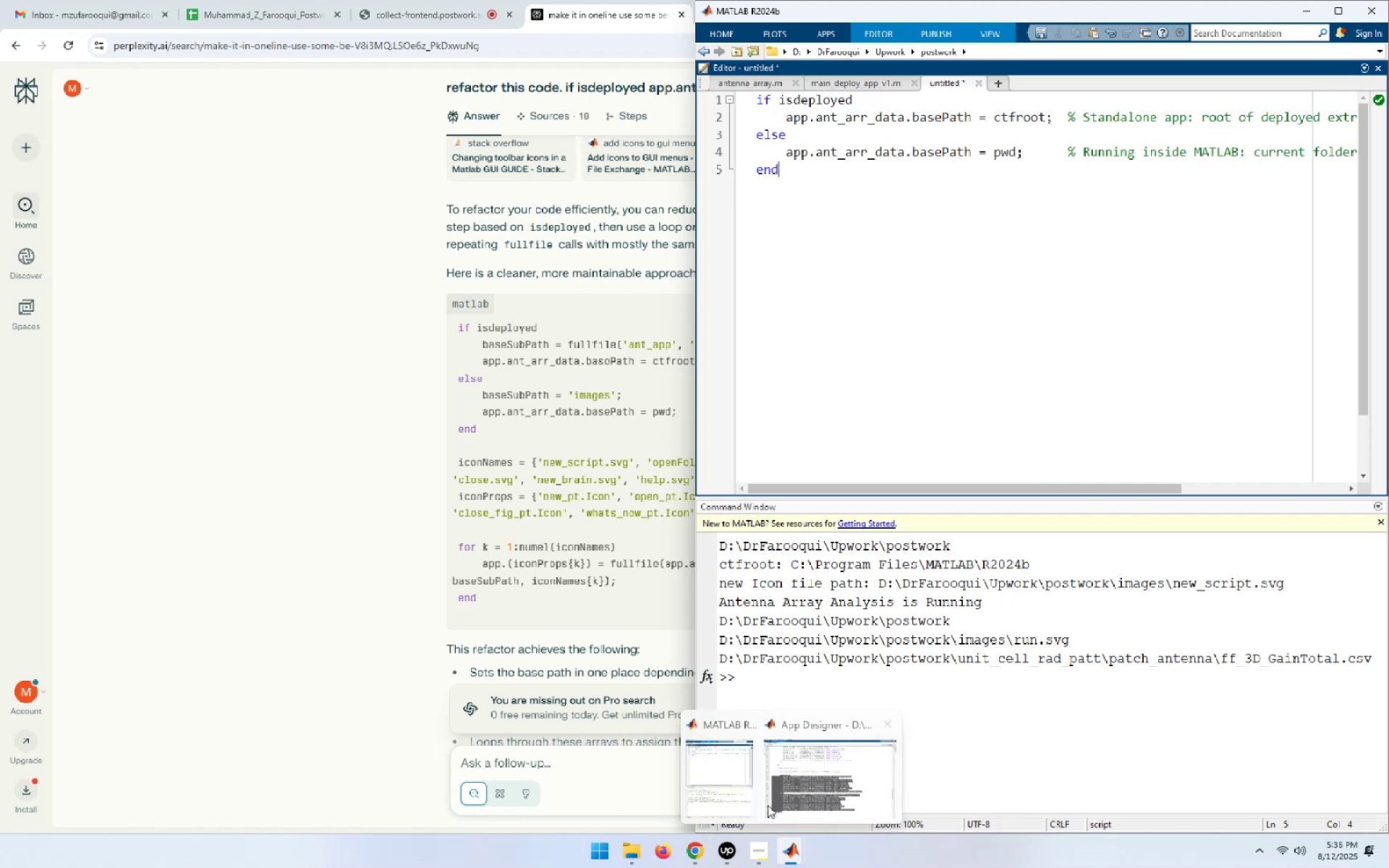 
wait(5.35)
 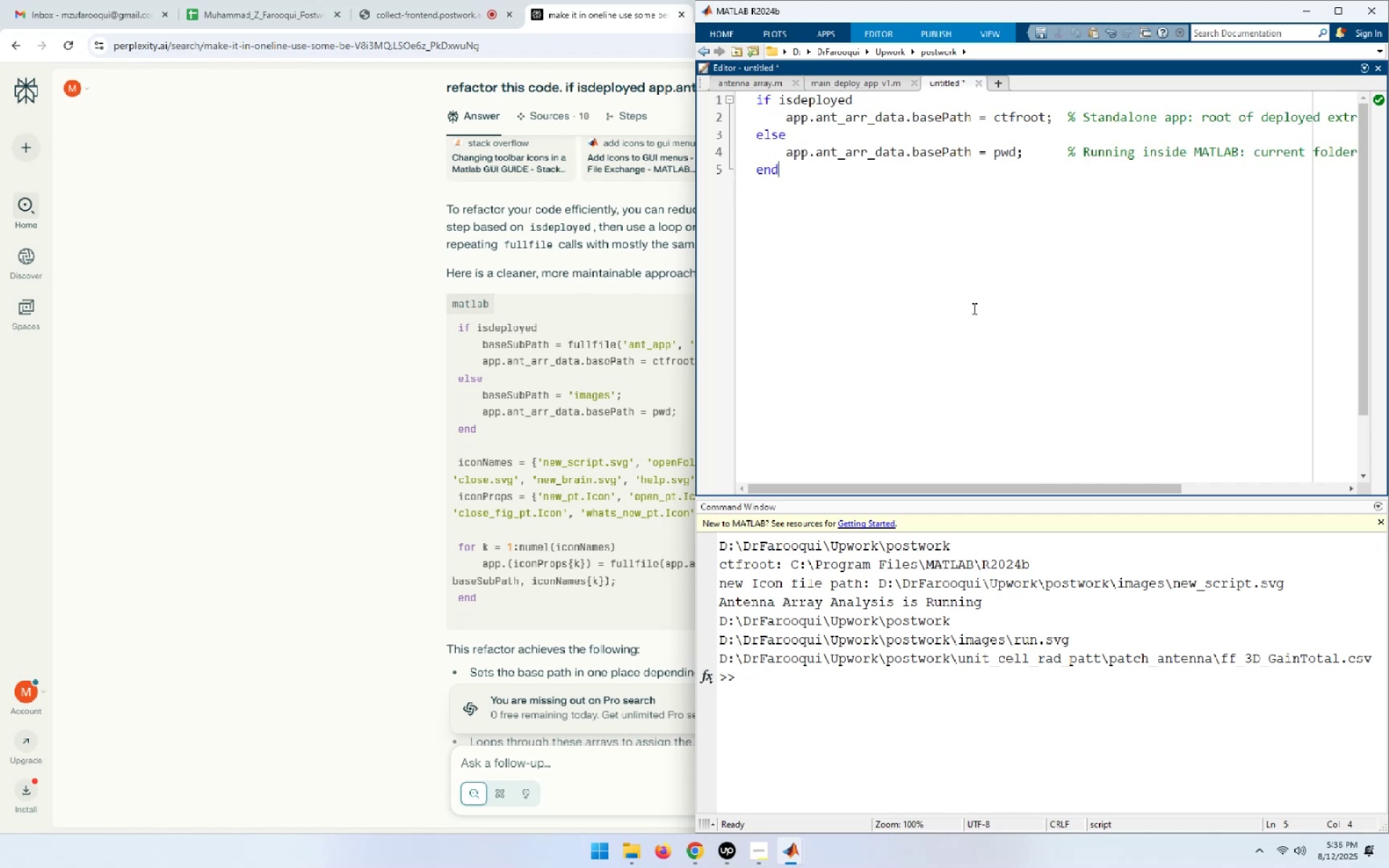 
left_click([823, 791])
 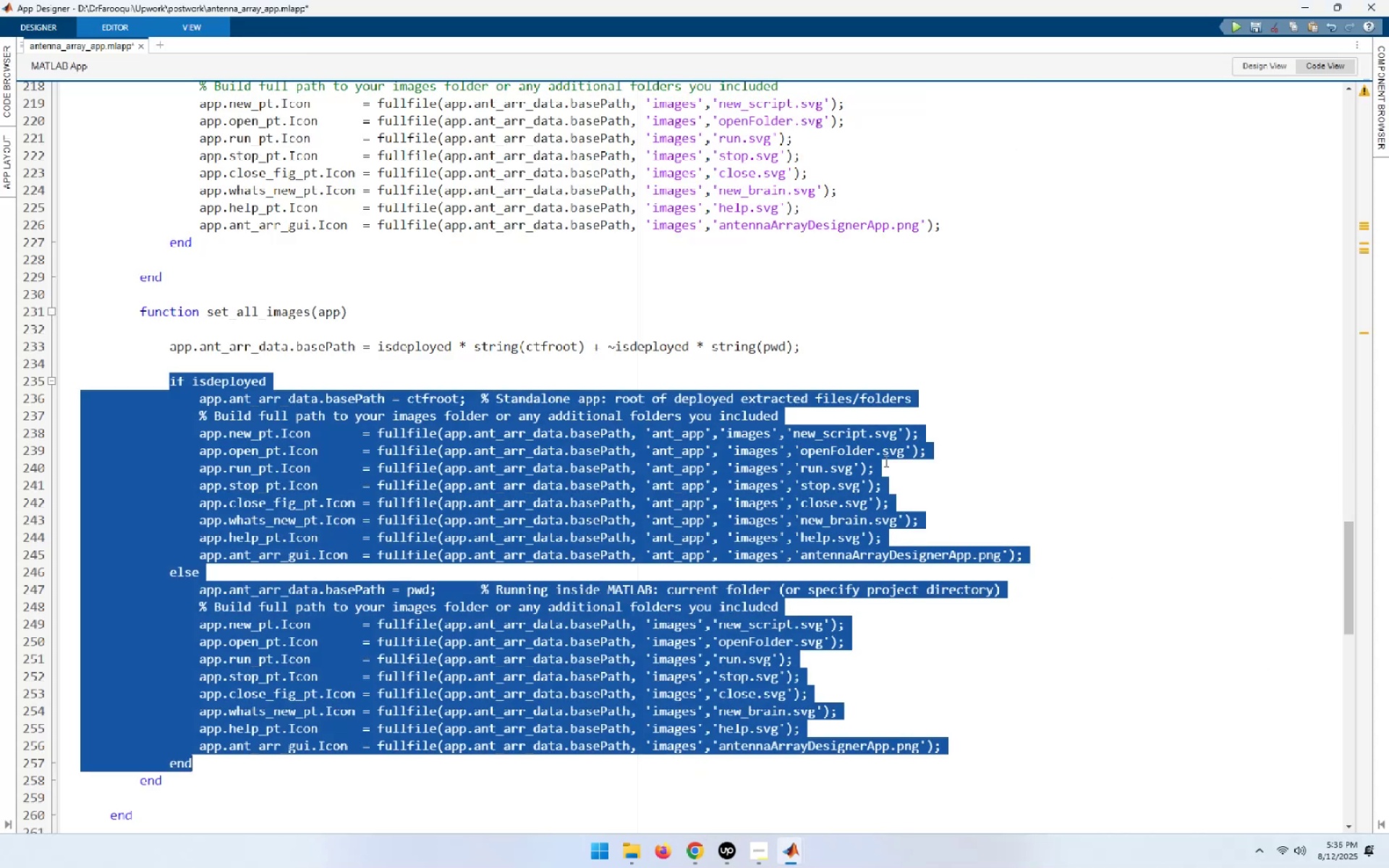 
left_click([1050, 368])
 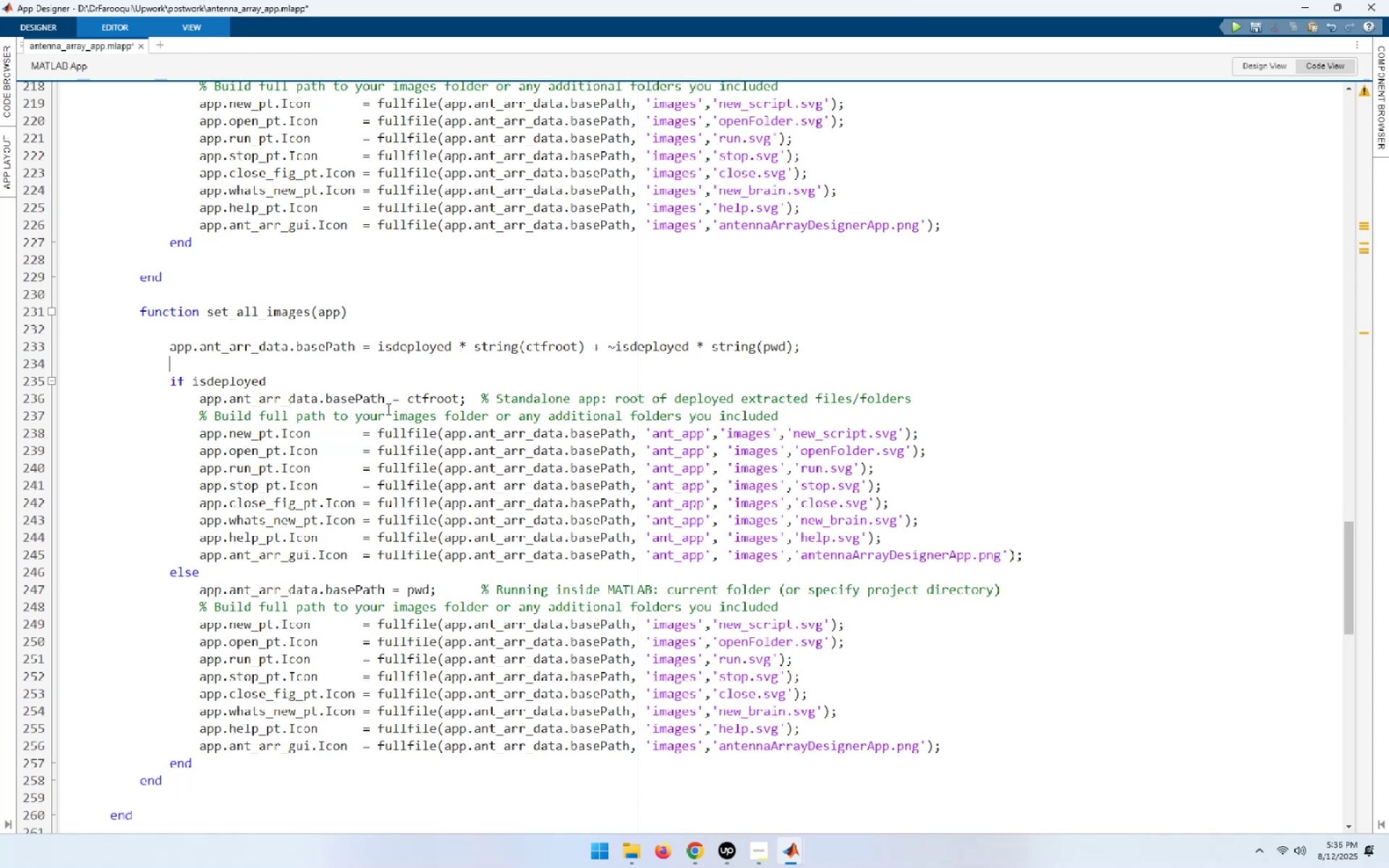 
wait(8.84)
 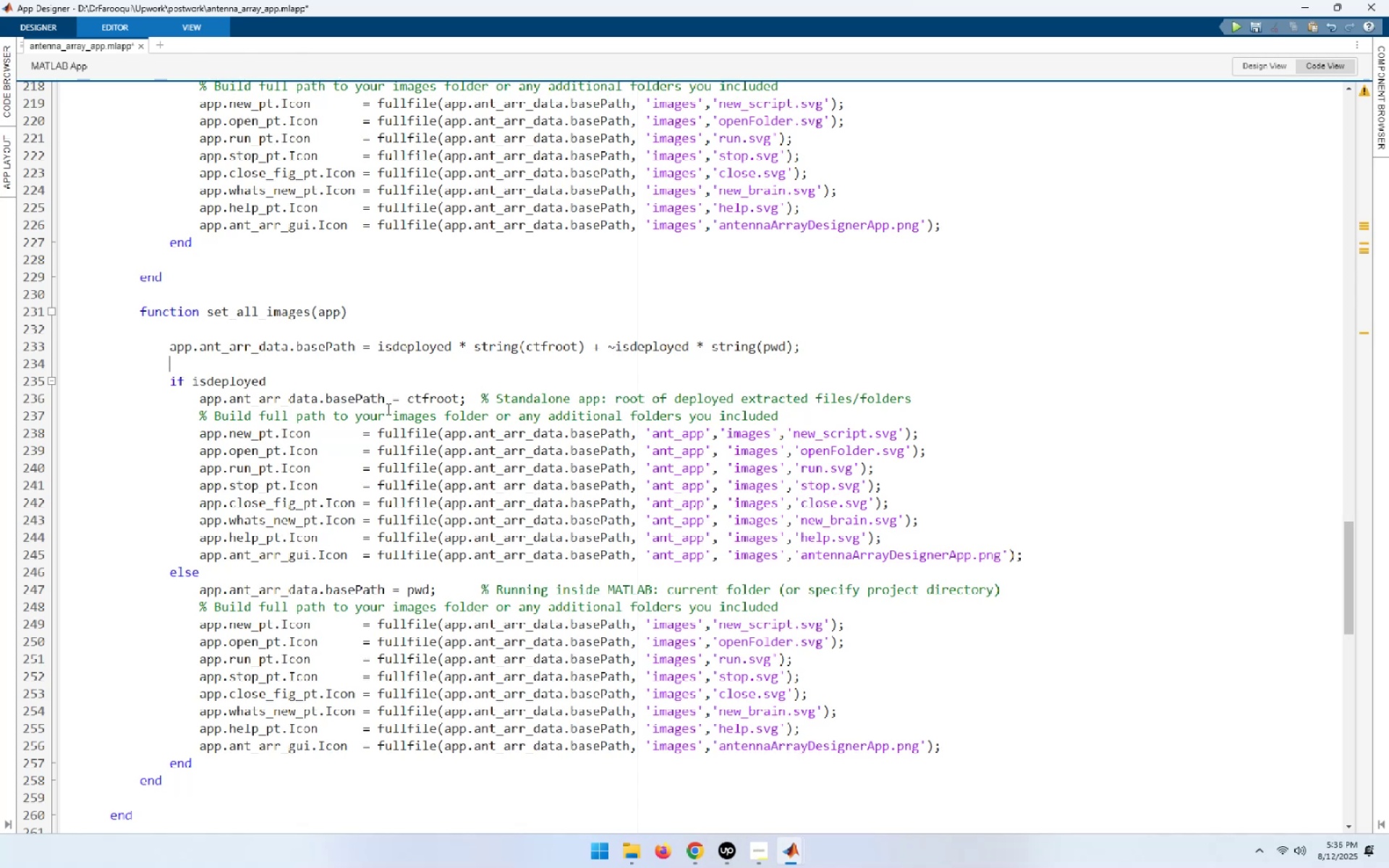 
scroll: coordinate [441, 476], scroll_direction: up, amount: 5.0
 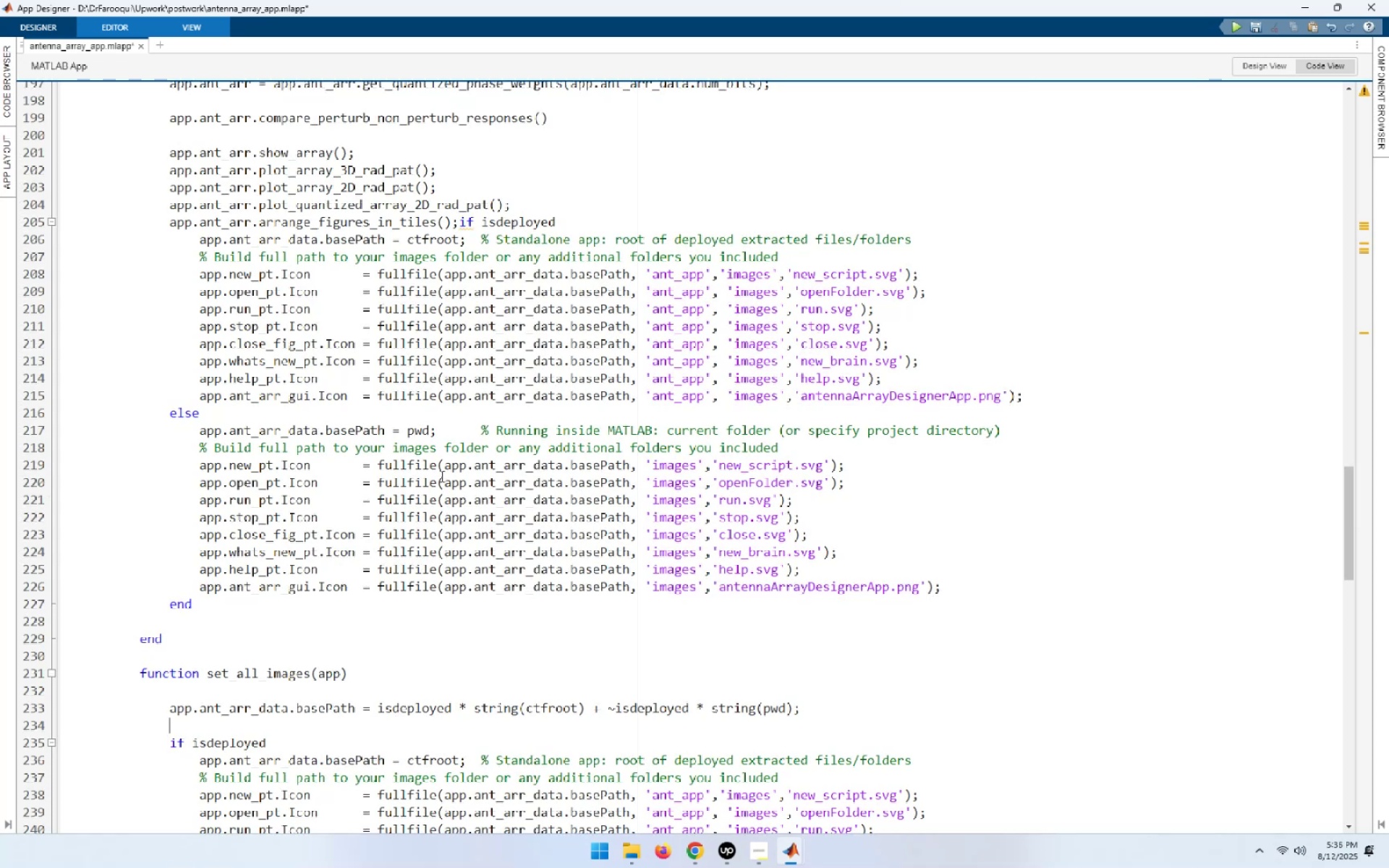 
wait(11.24)
 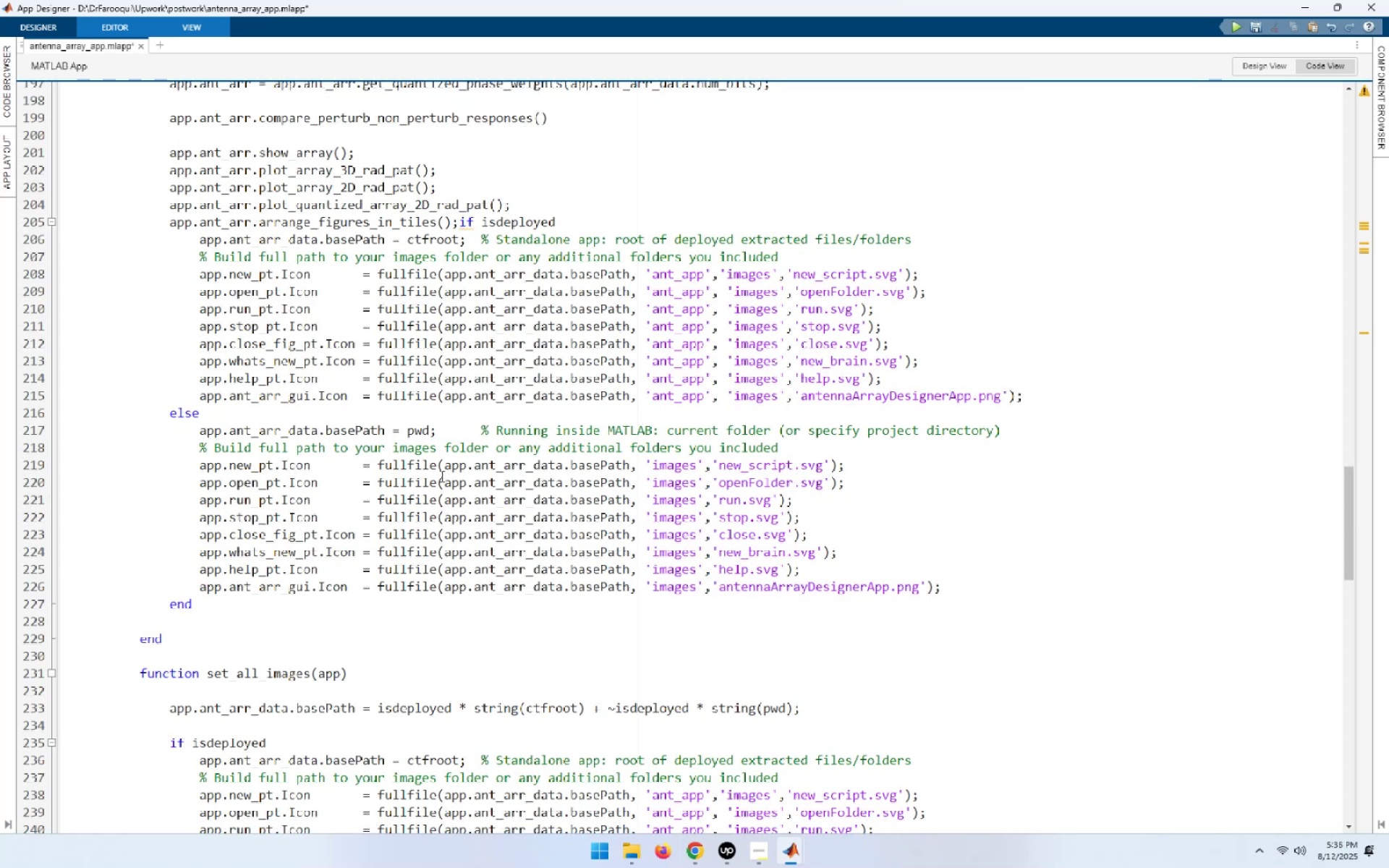 
key(Control+Z)
 